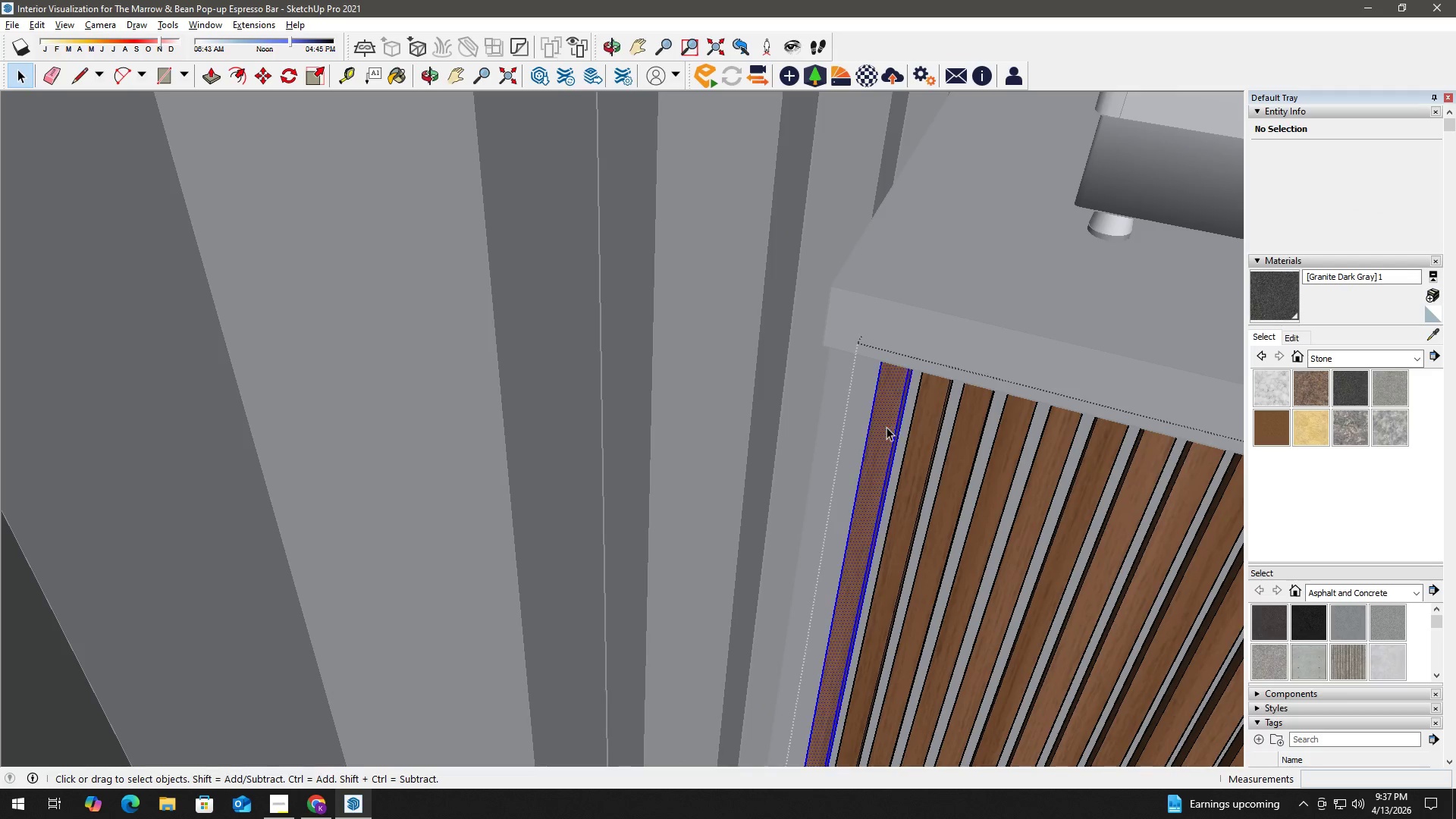 
scroll: coordinate [877, 434], scroll_direction: up, amount: 2.0
 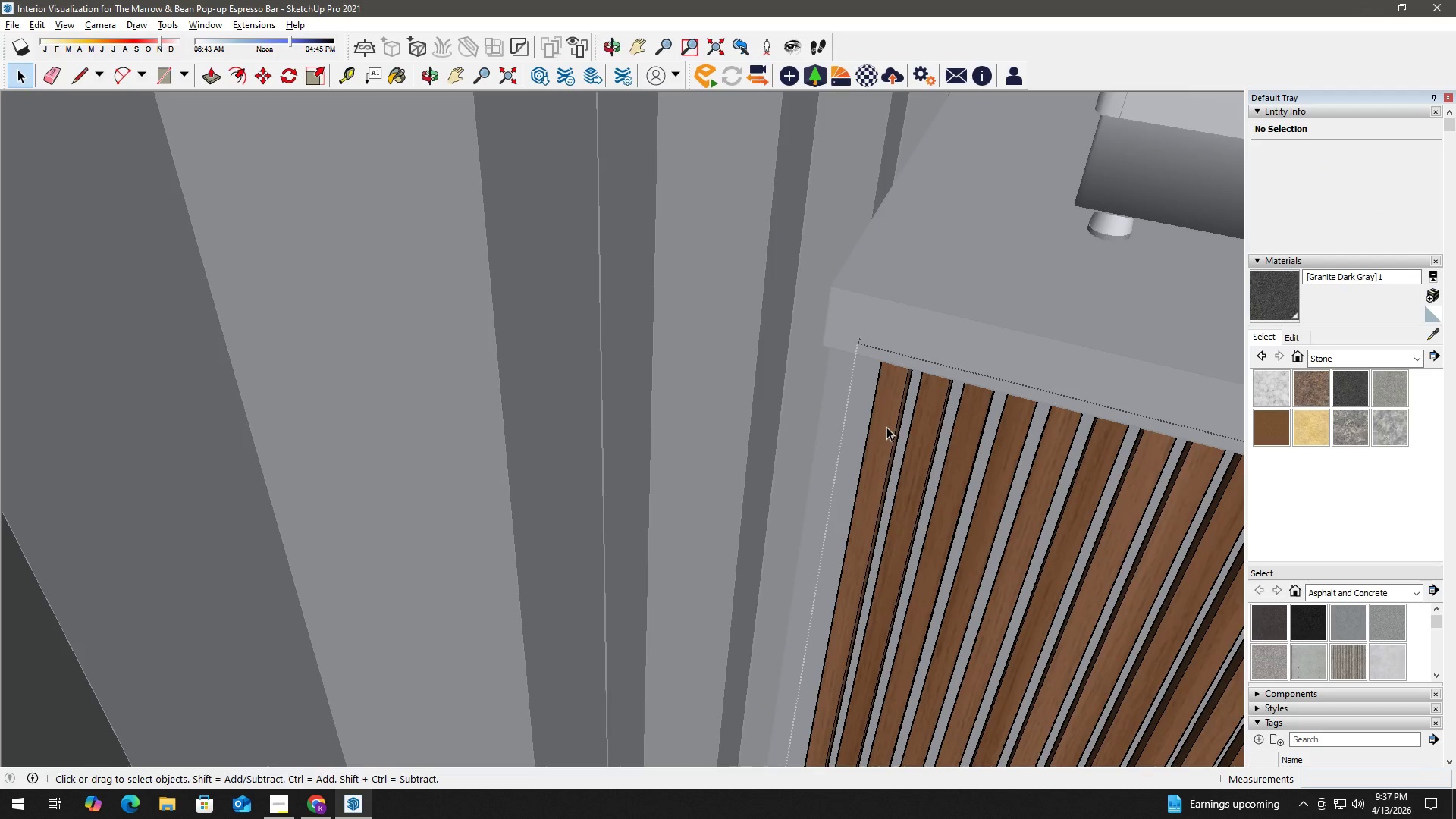 
triple_click([886, 427])
 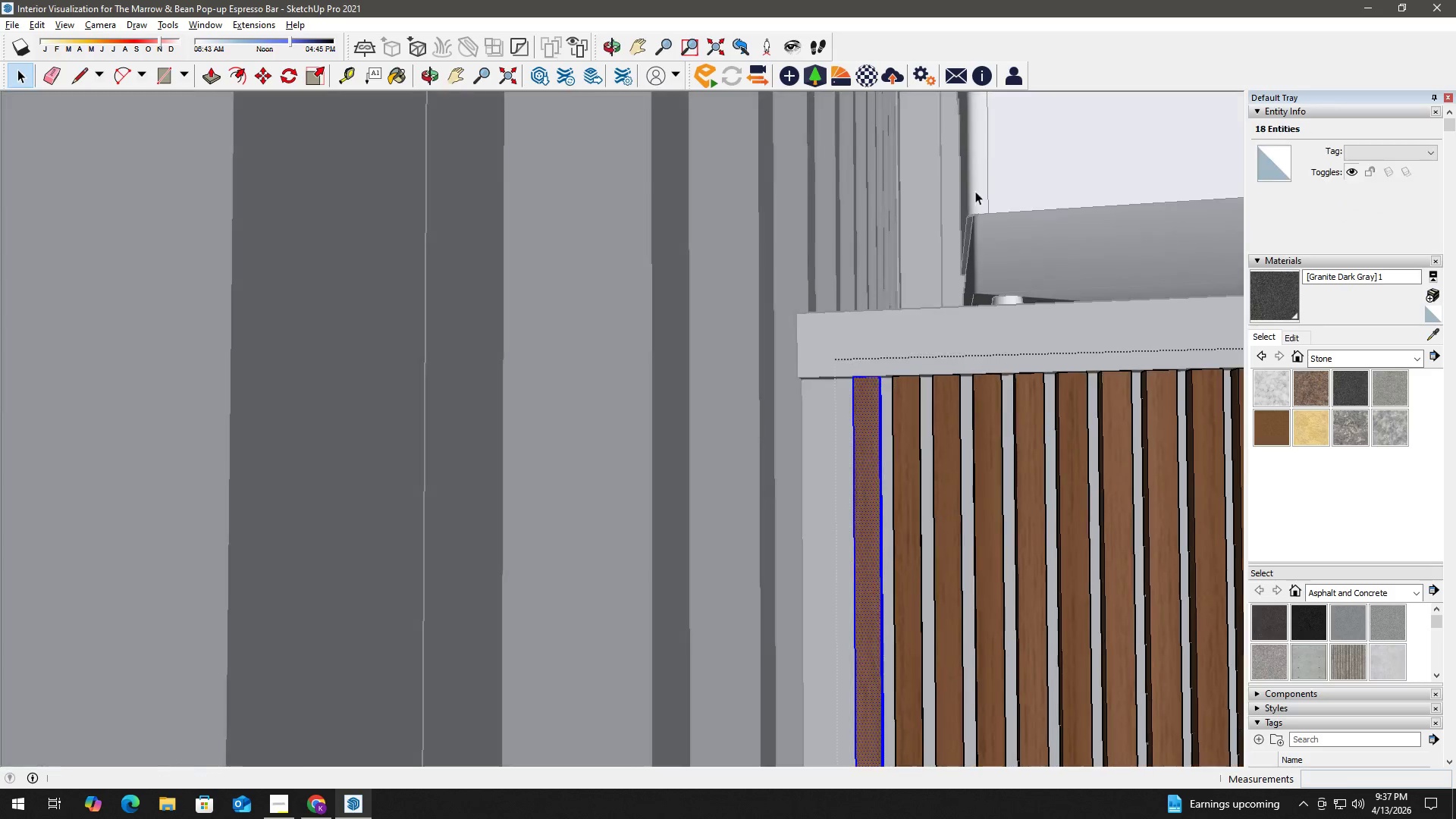 
key(M)
 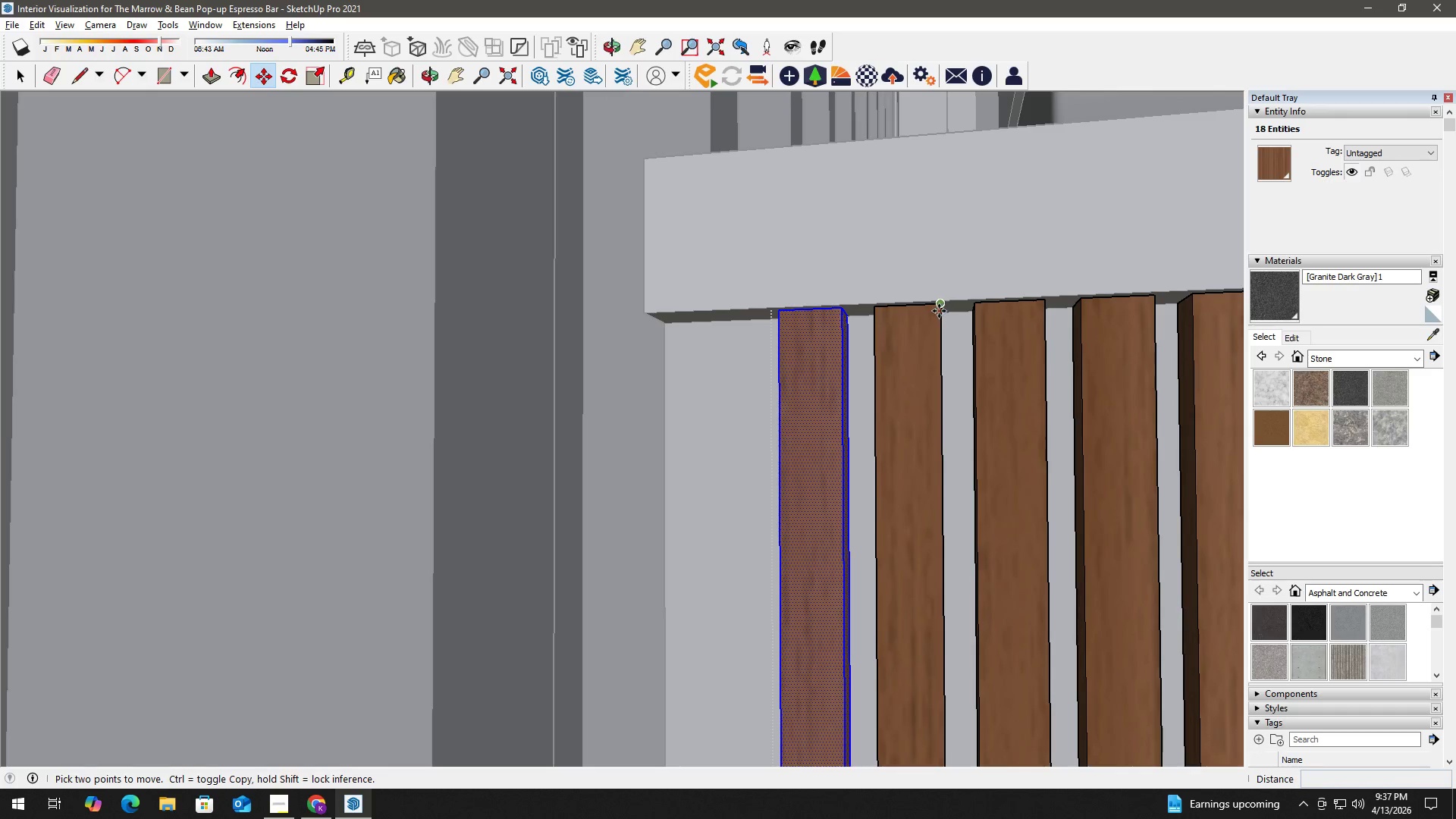 
scroll: coordinate [911, 343], scroll_direction: up, amount: 8.0
 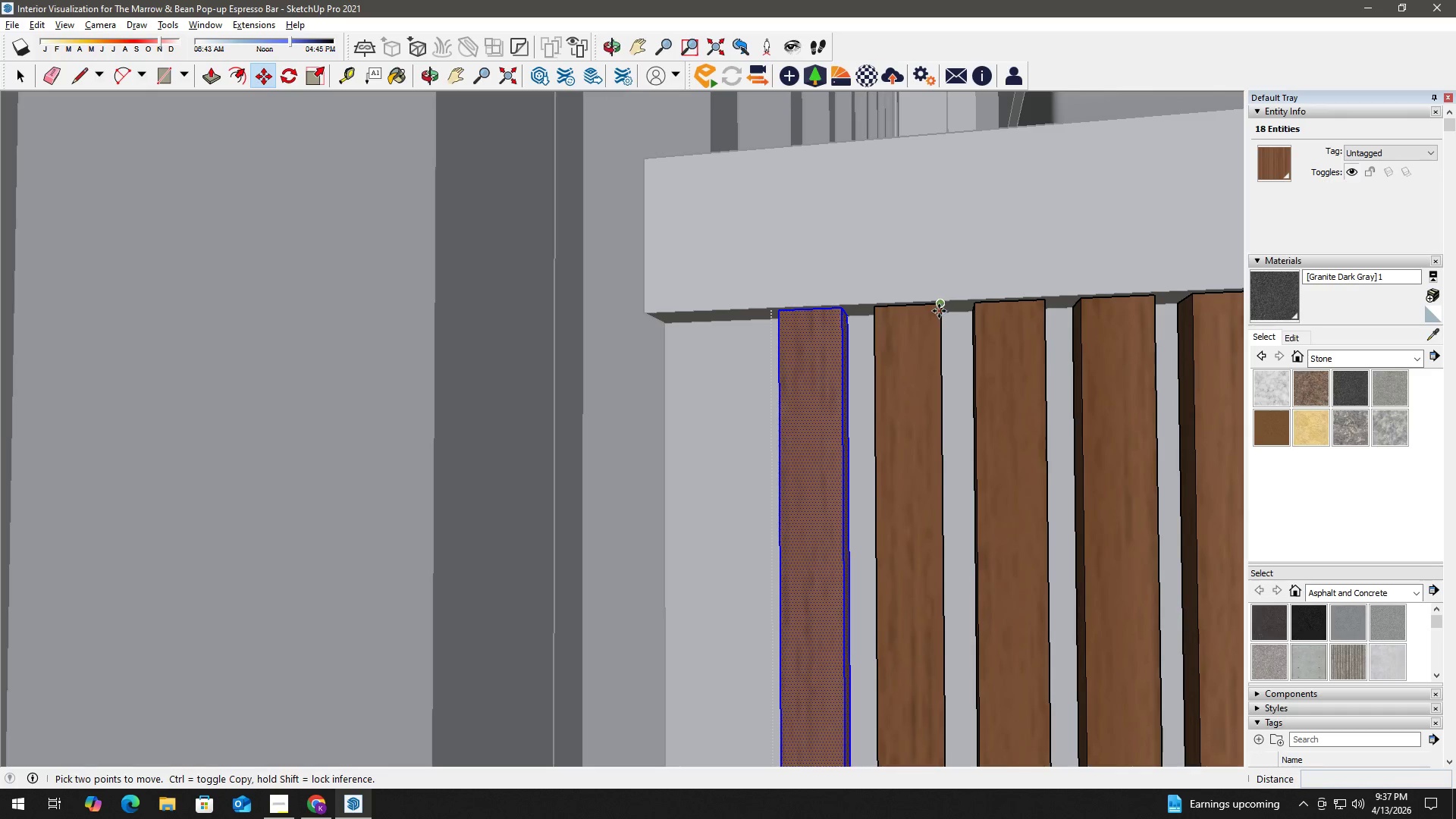 
left_click([939, 310])
 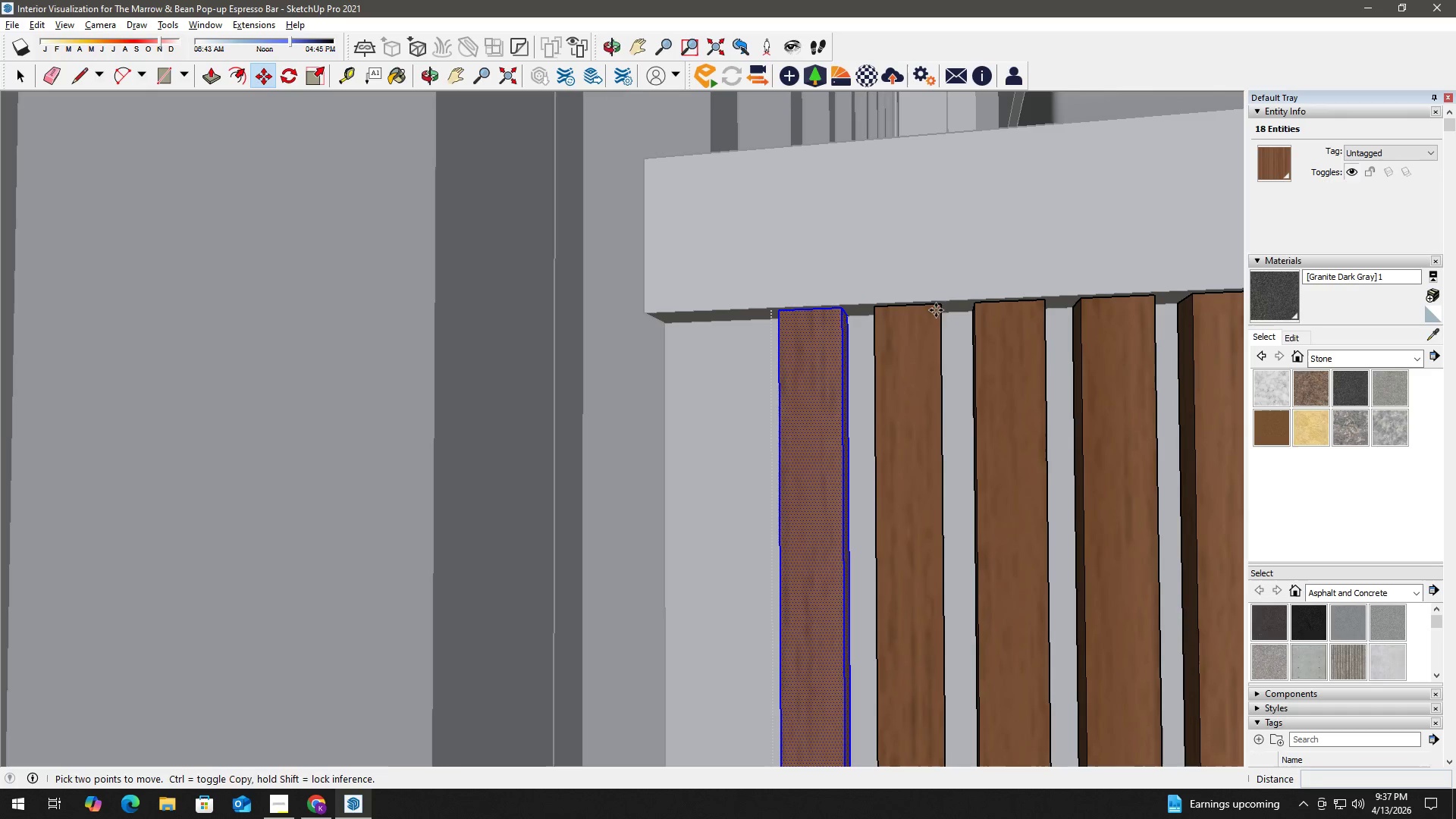 
key(Control+ControlLeft)
 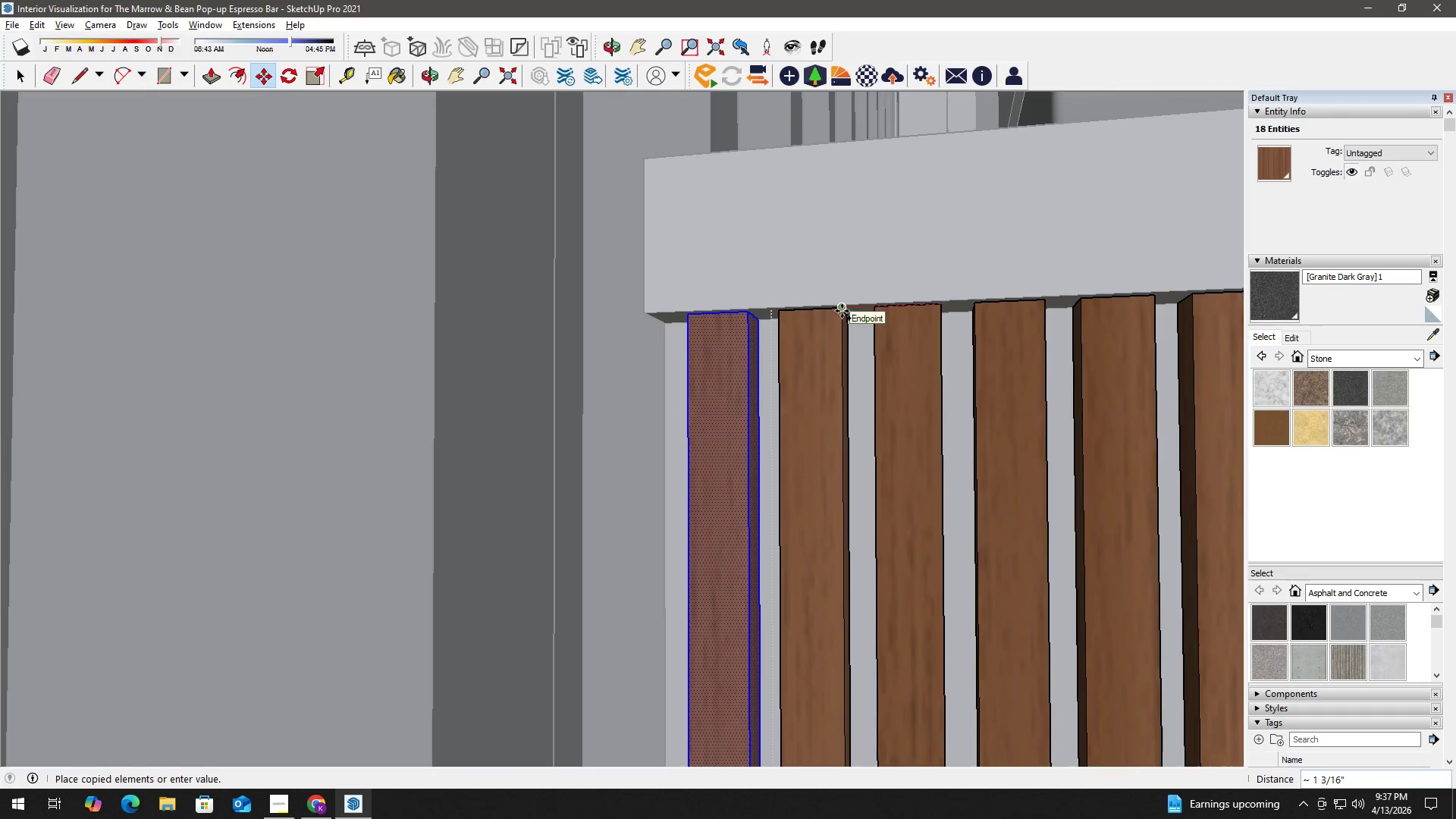 
left_click([842, 311])
 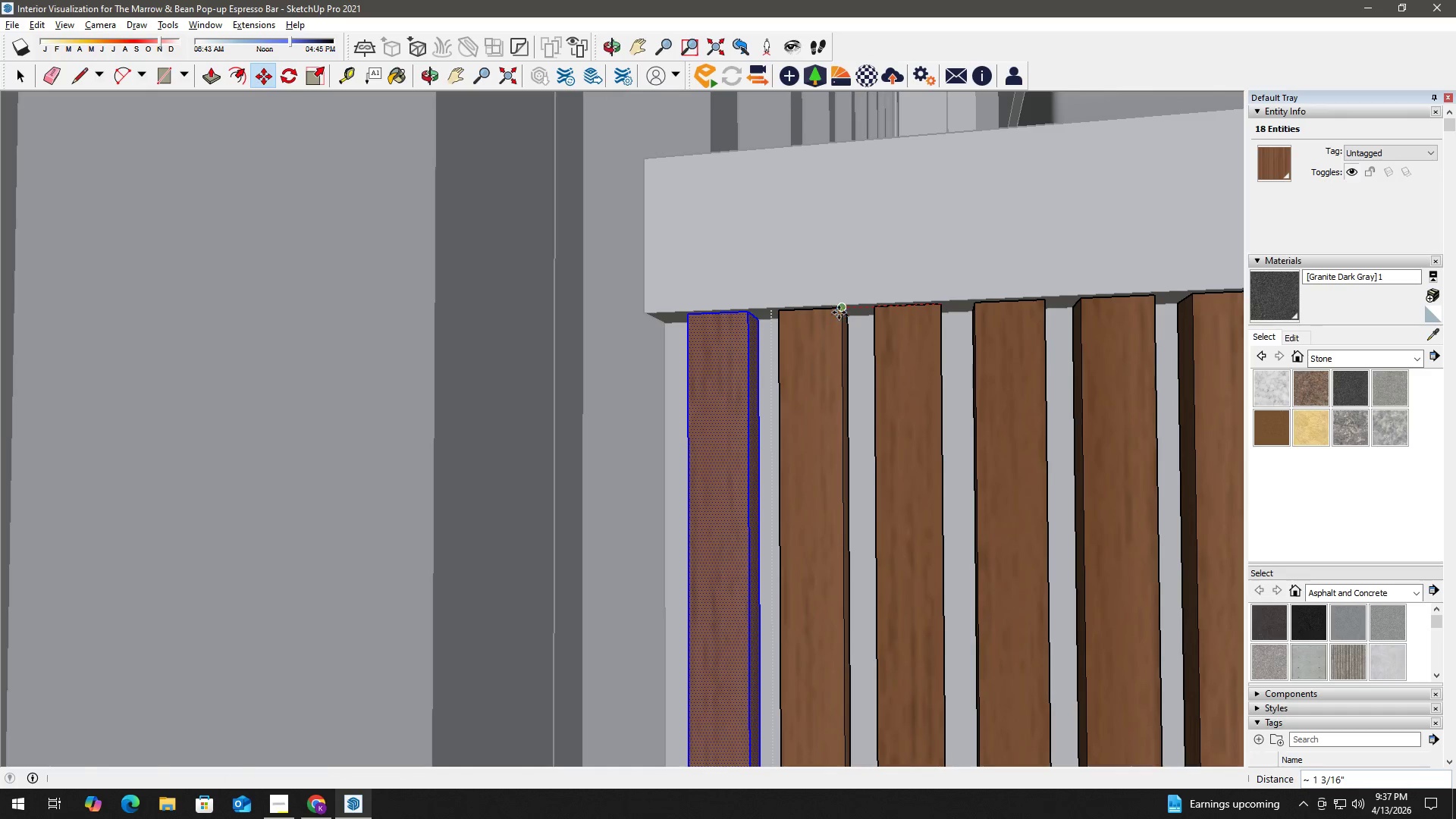 
key(Space)
 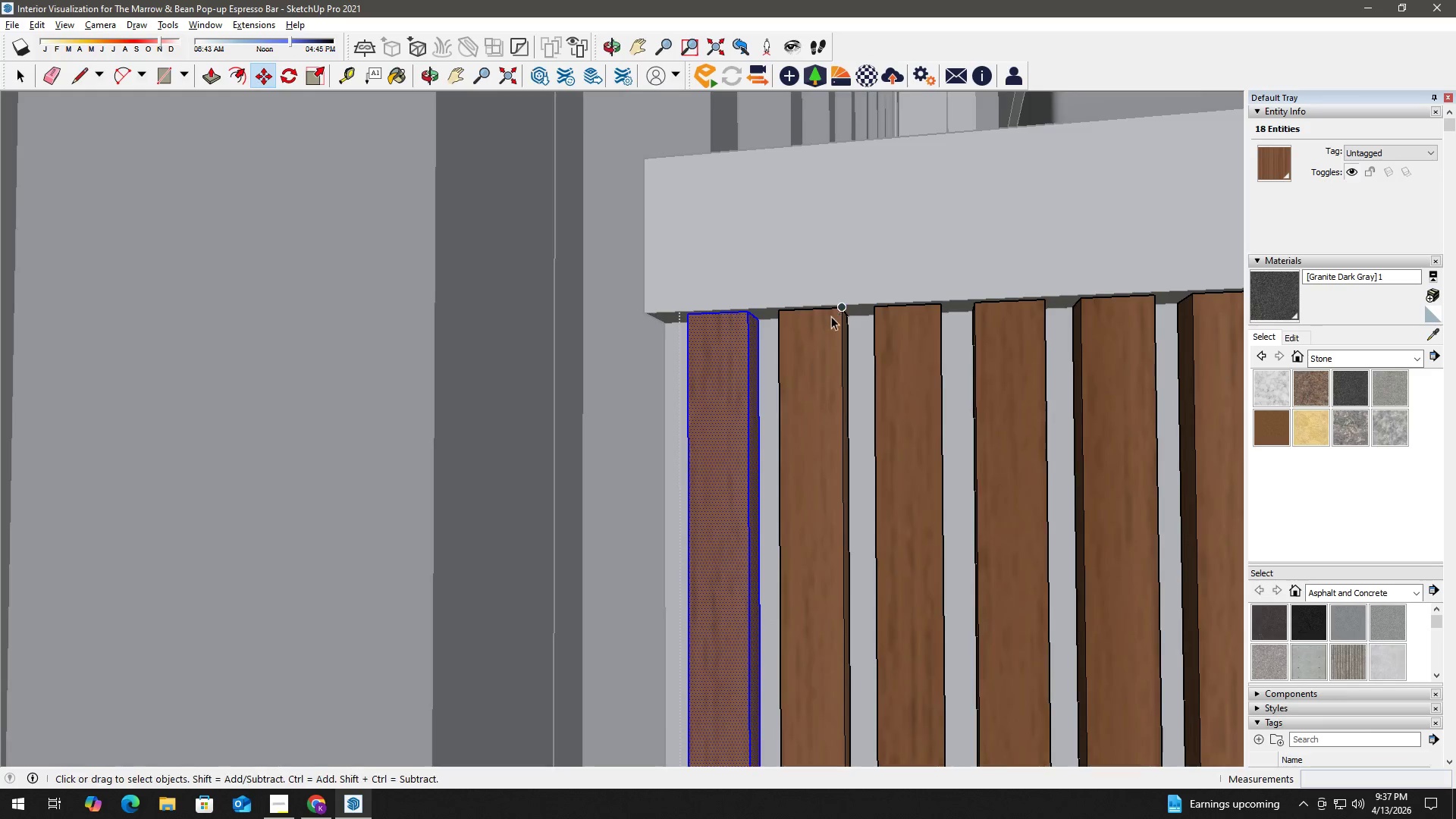 
key(Escape)
 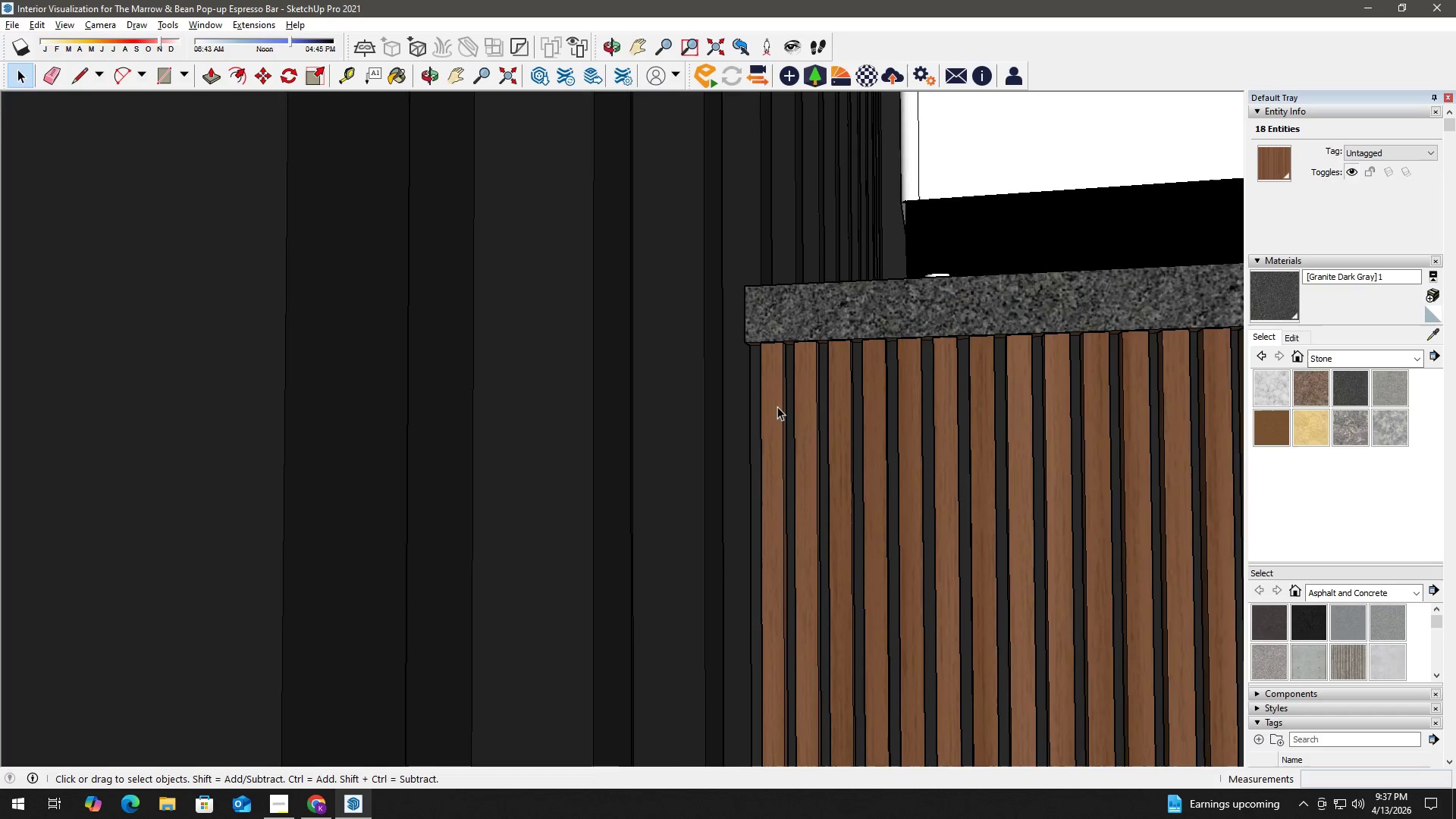 
key(Escape)
 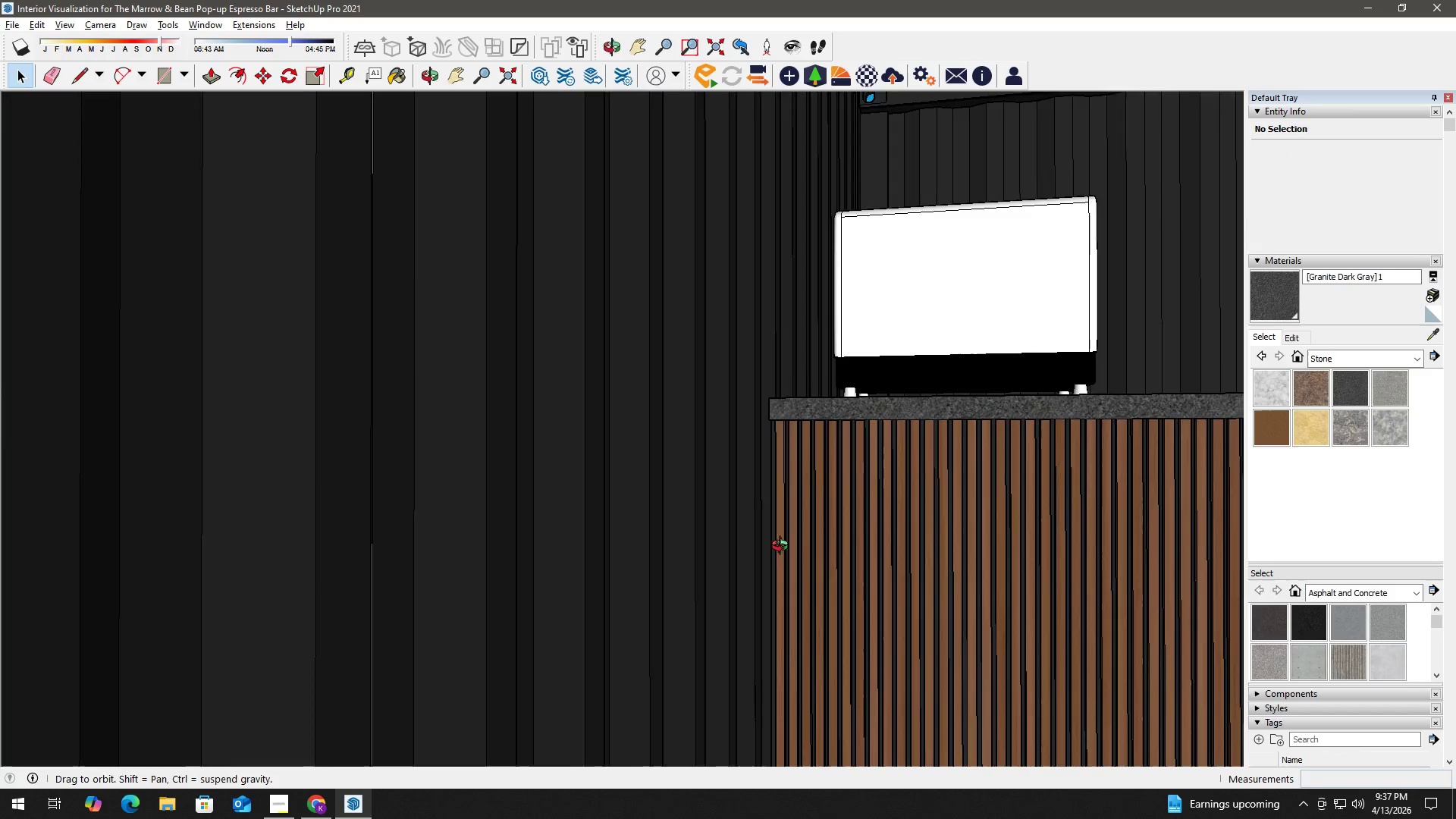 
scroll: coordinate [801, 485], scroll_direction: down, amount: 20.0
 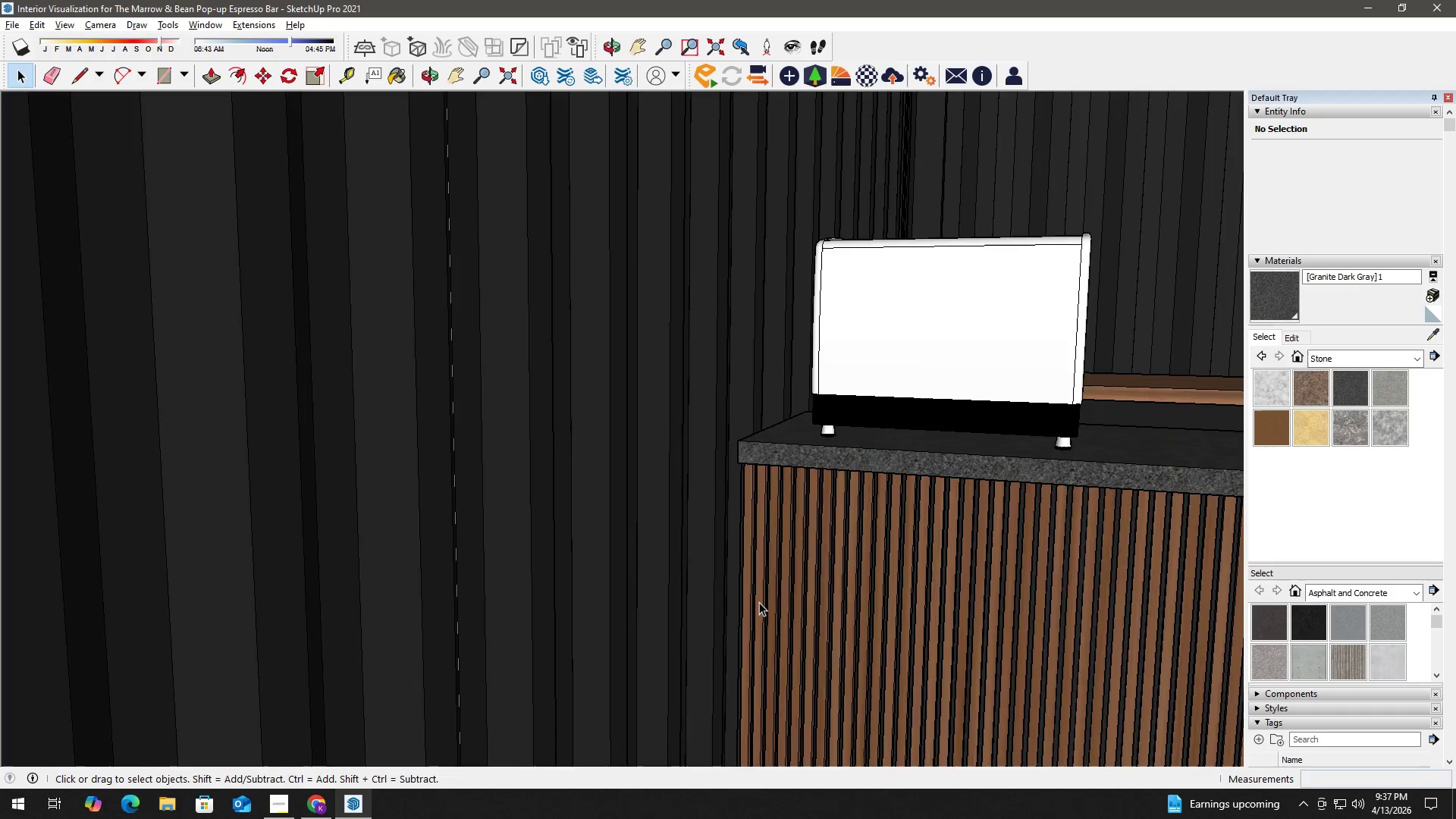 
type(hh)
 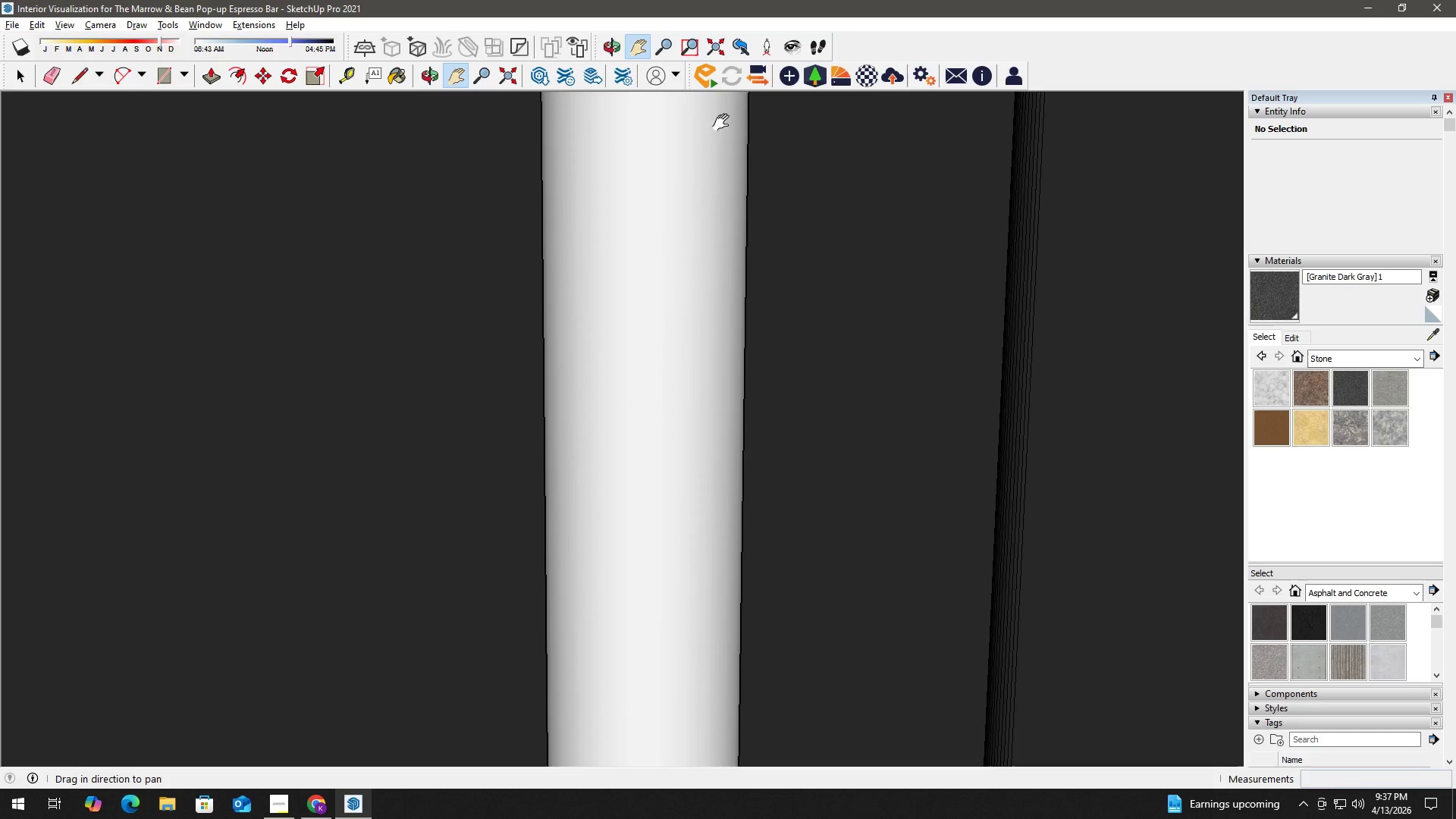 
left_click_drag(start_coordinate=[836, 633], to_coordinate=[701, 479])
 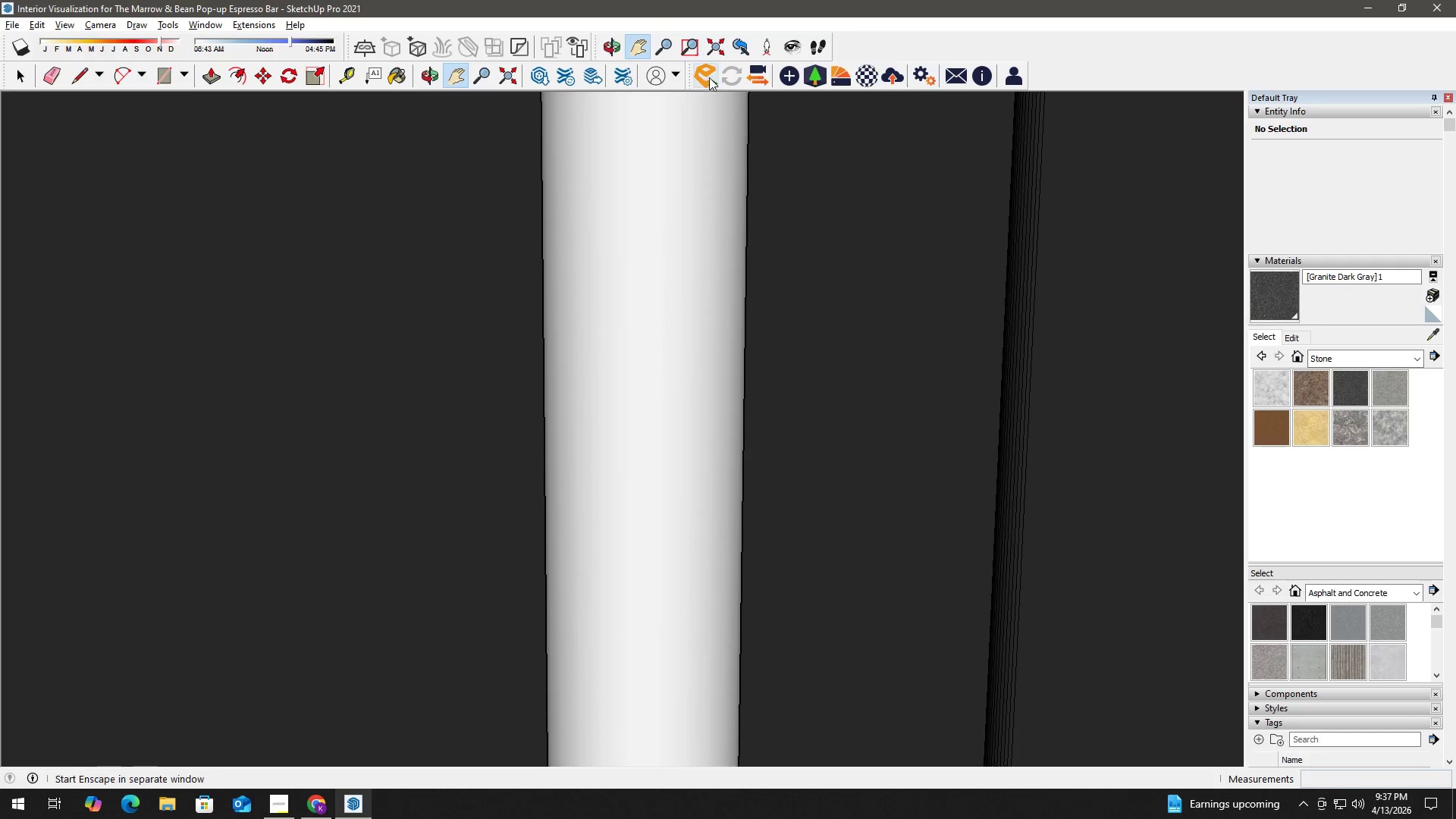 
scroll: coordinate [814, 625], scroll_direction: down, amount: 6.0
 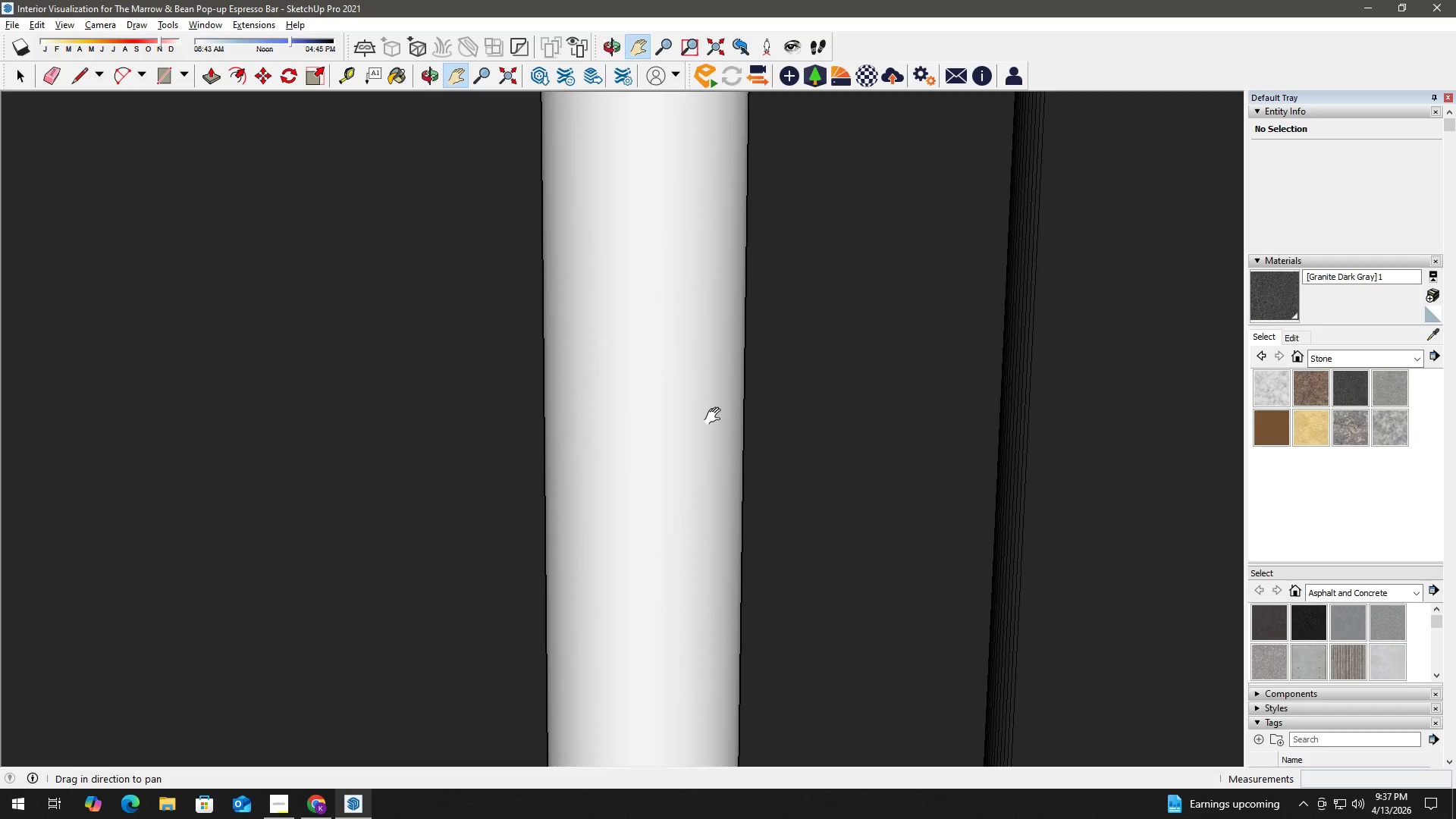 
left_click([719, 46])
 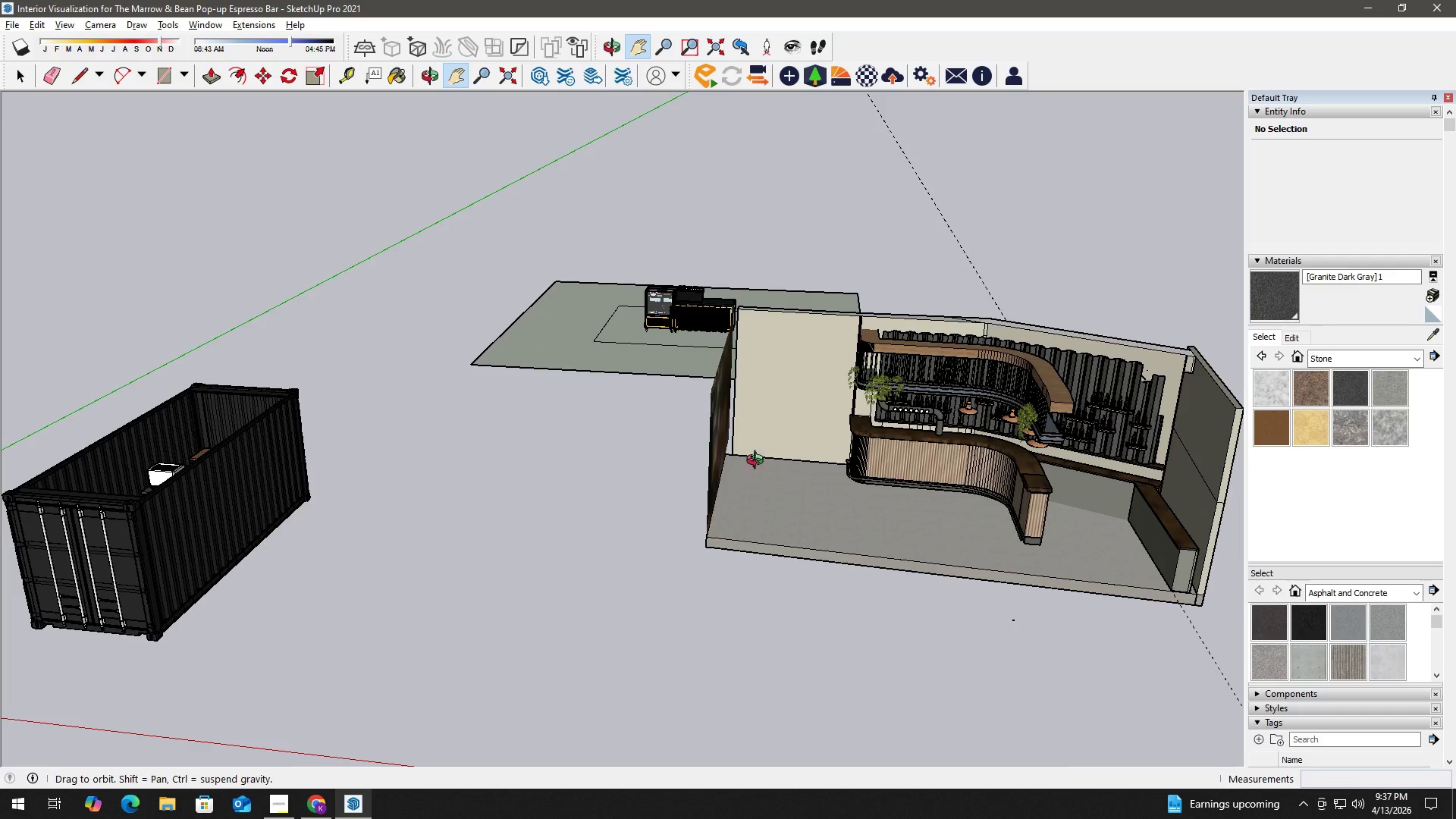 
key(H)
 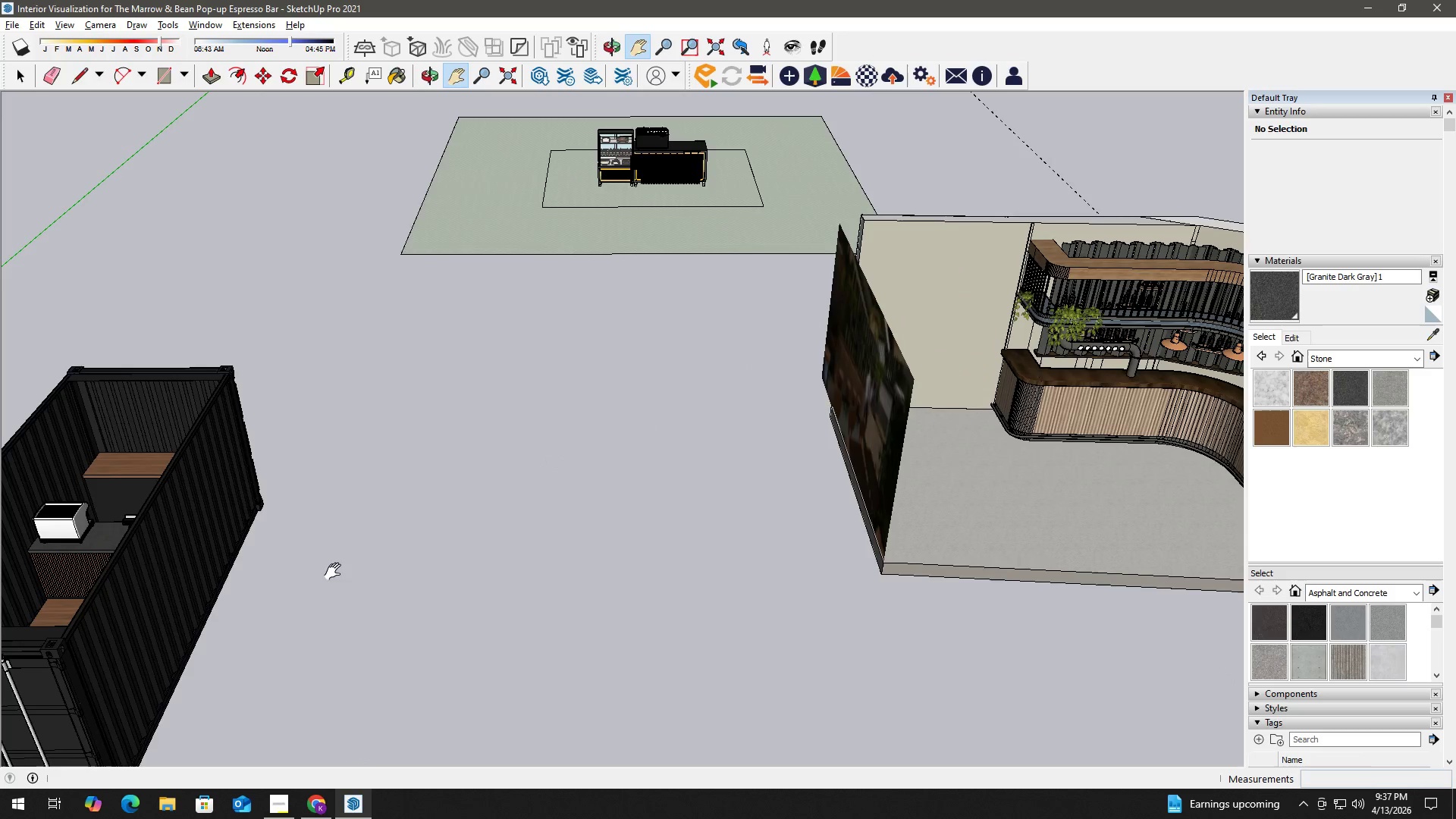 
left_click_drag(start_coordinate=[343, 566], to_coordinate=[908, 504])
 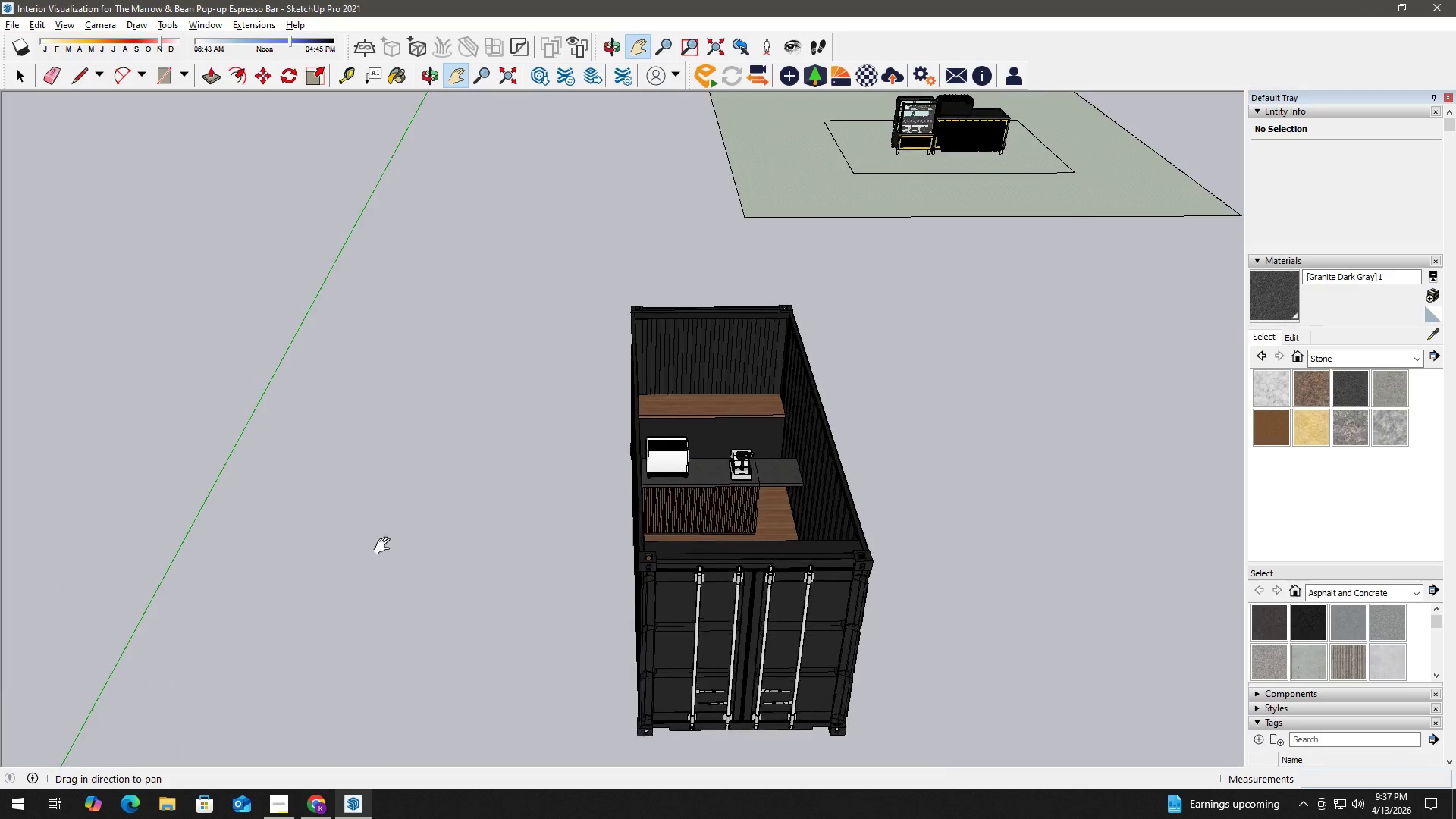 
scroll: coordinate [847, 574], scroll_direction: up, amount: 30.0
 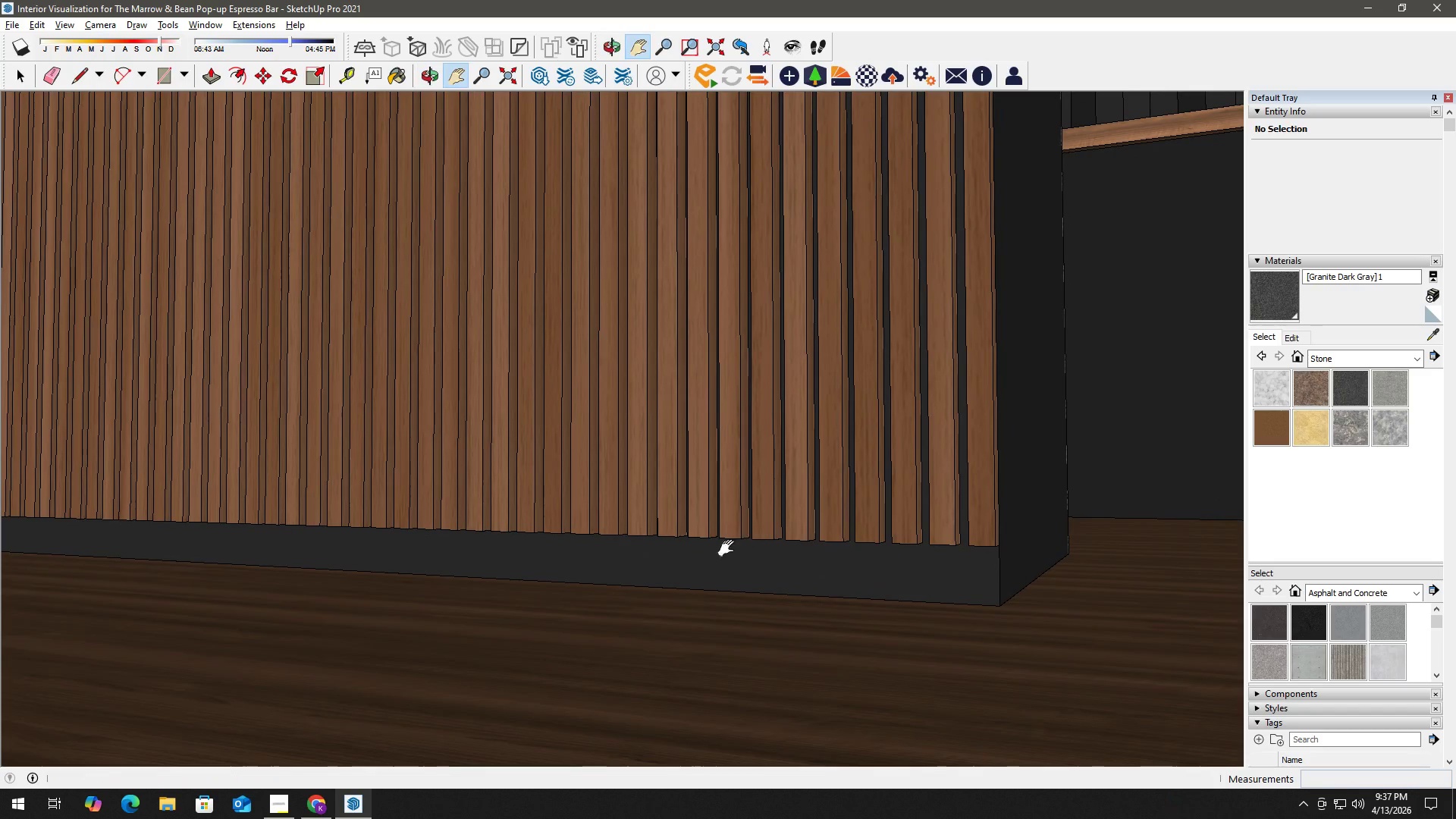 
scroll: coordinate [556, 563], scroll_direction: up, amount: 2.0
 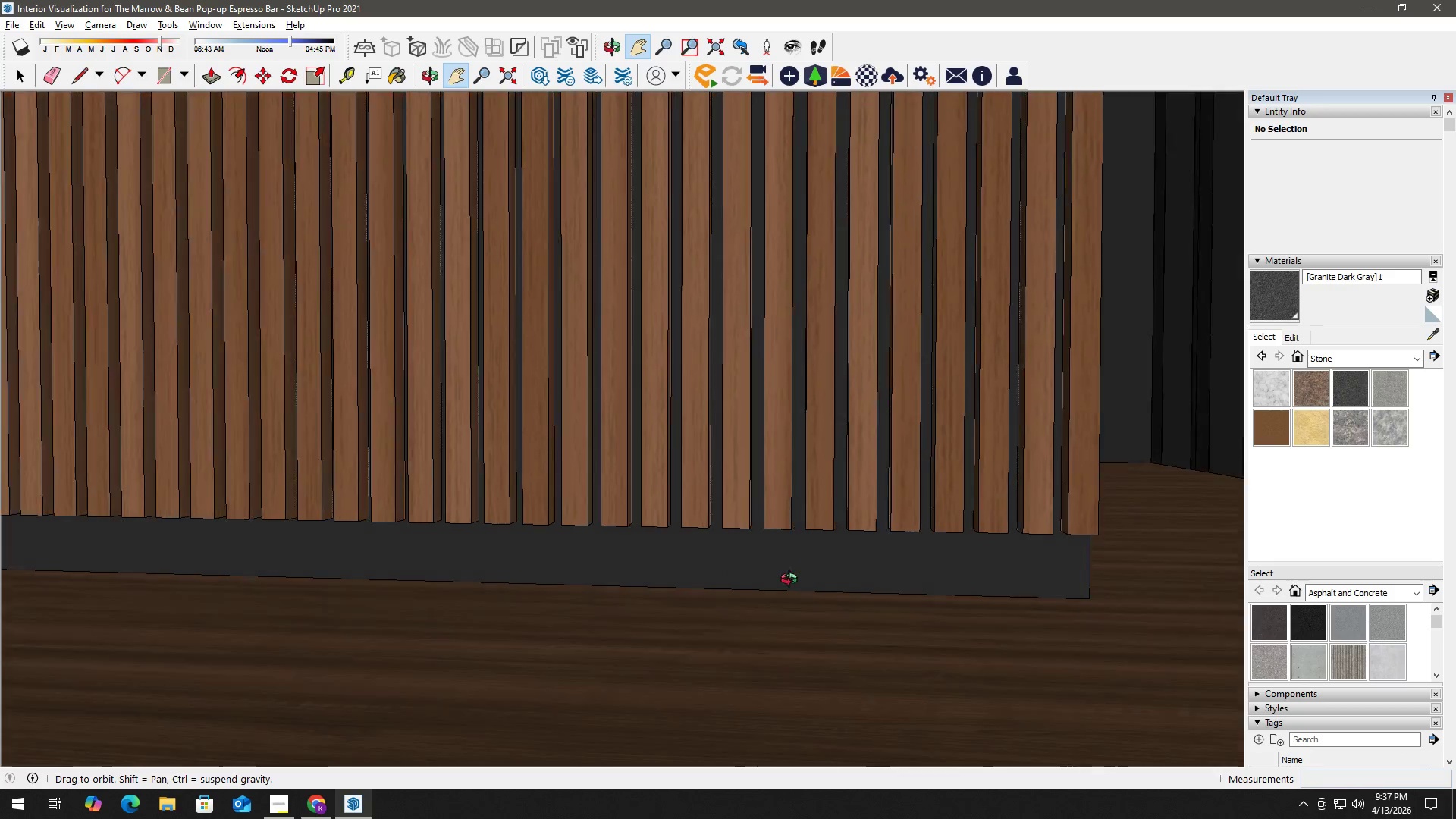 
scroll: coordinate [715, 366], scroll_direction: down, amount: 25.0
 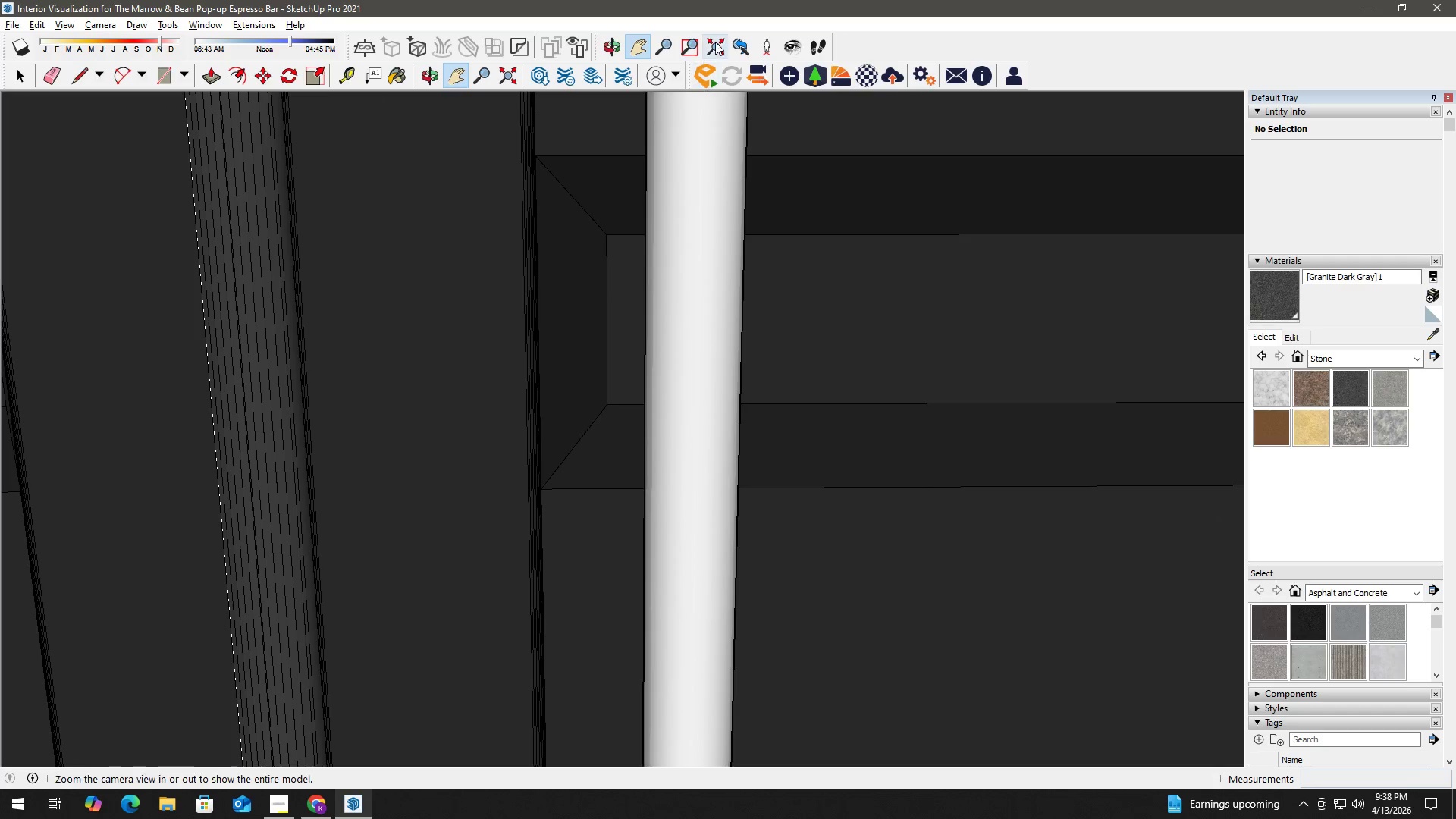 
left_click([725, 35])
 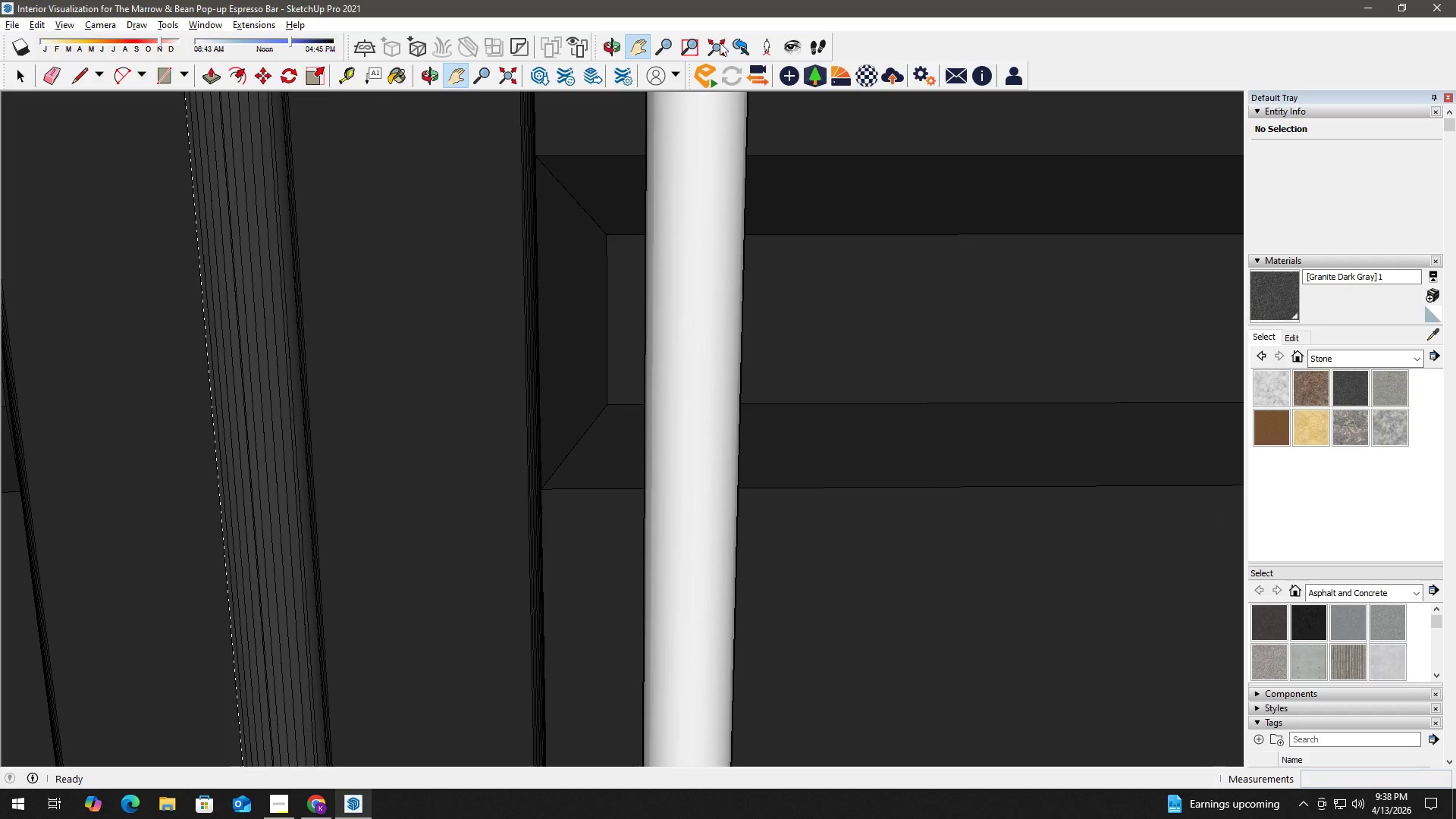 
left_click([717, 45])
 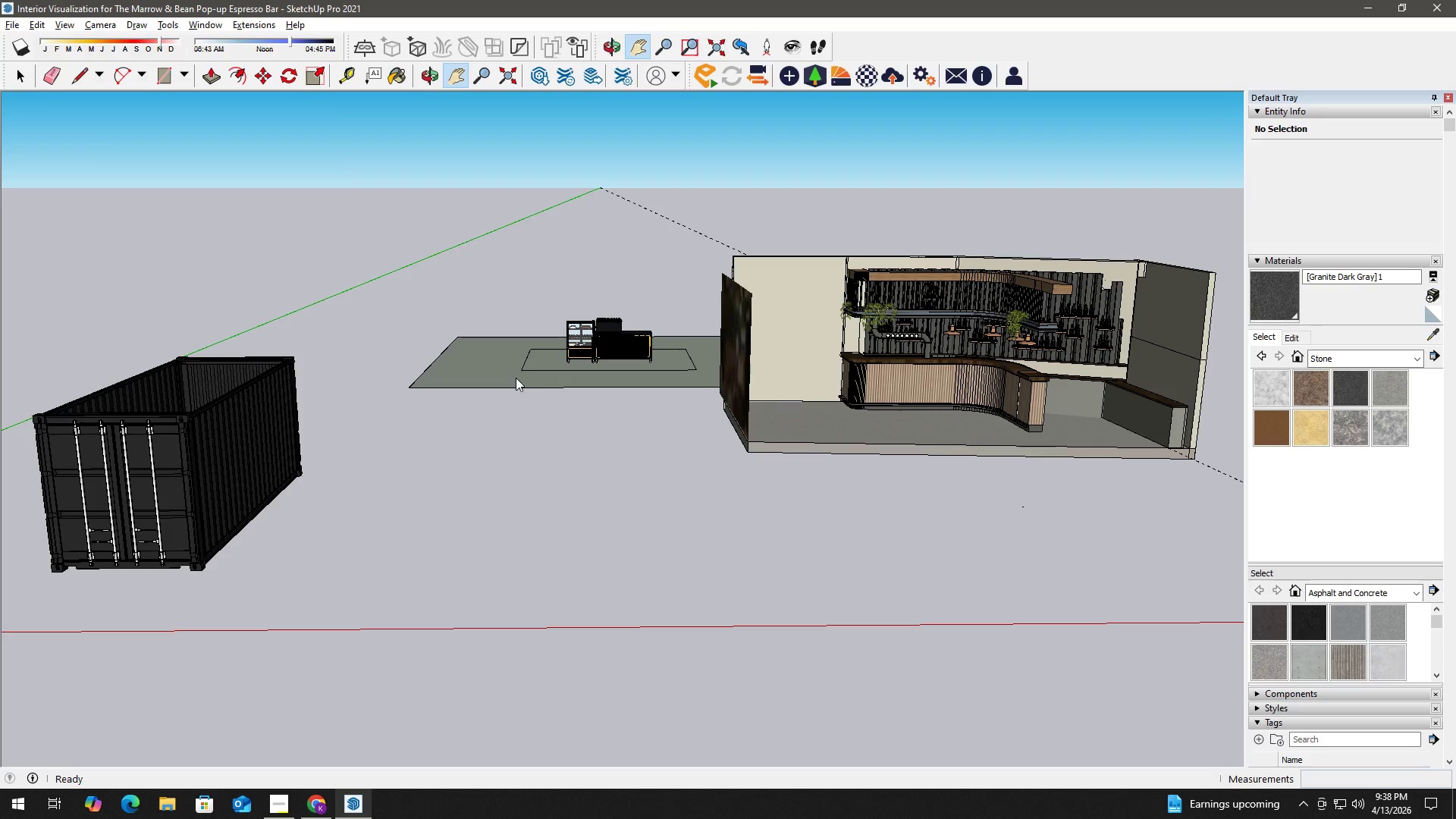 
key(Space)
 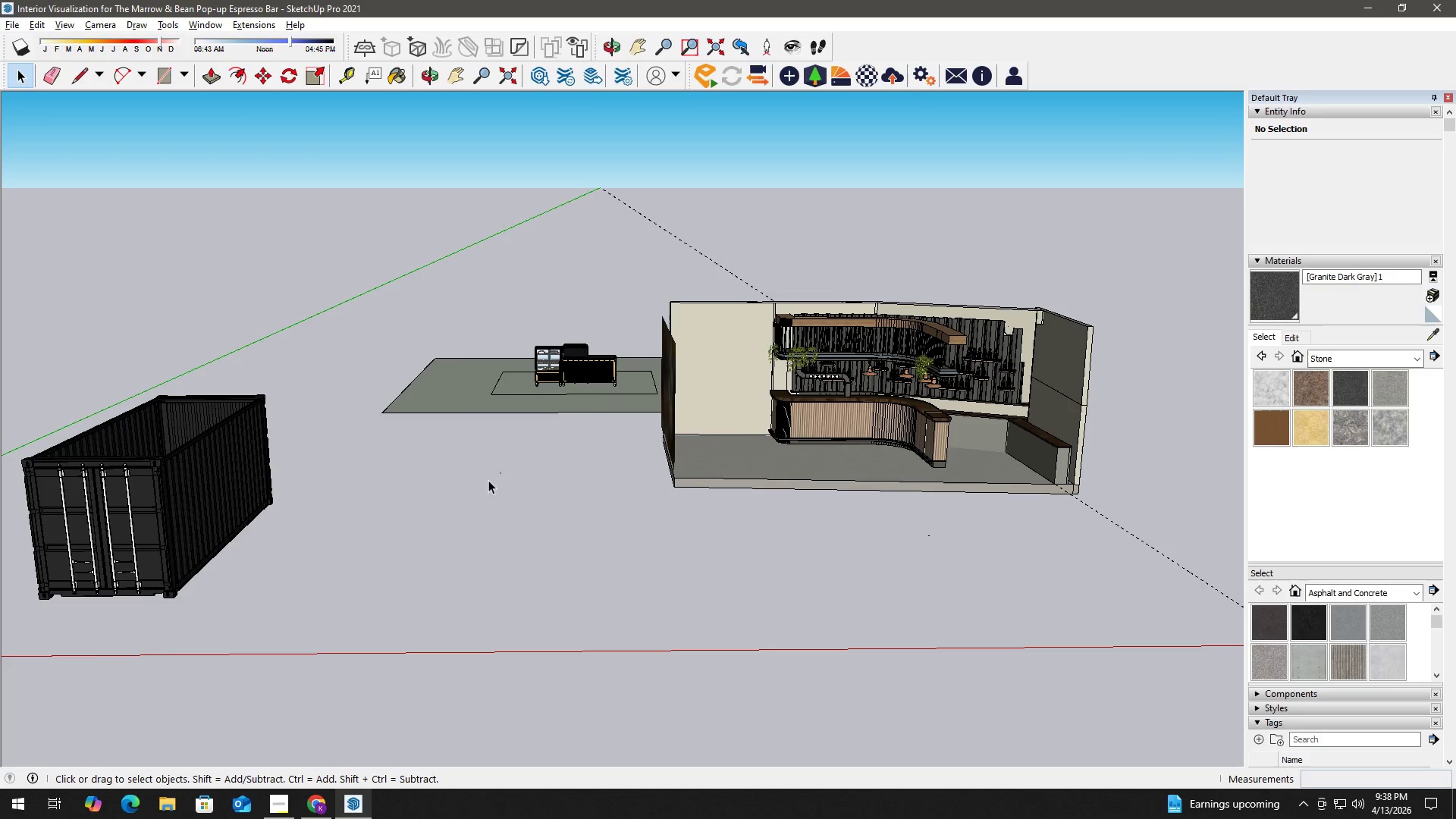 
scroll: coordinate [529, 453], scroll_direction: down, amount: 3.0
 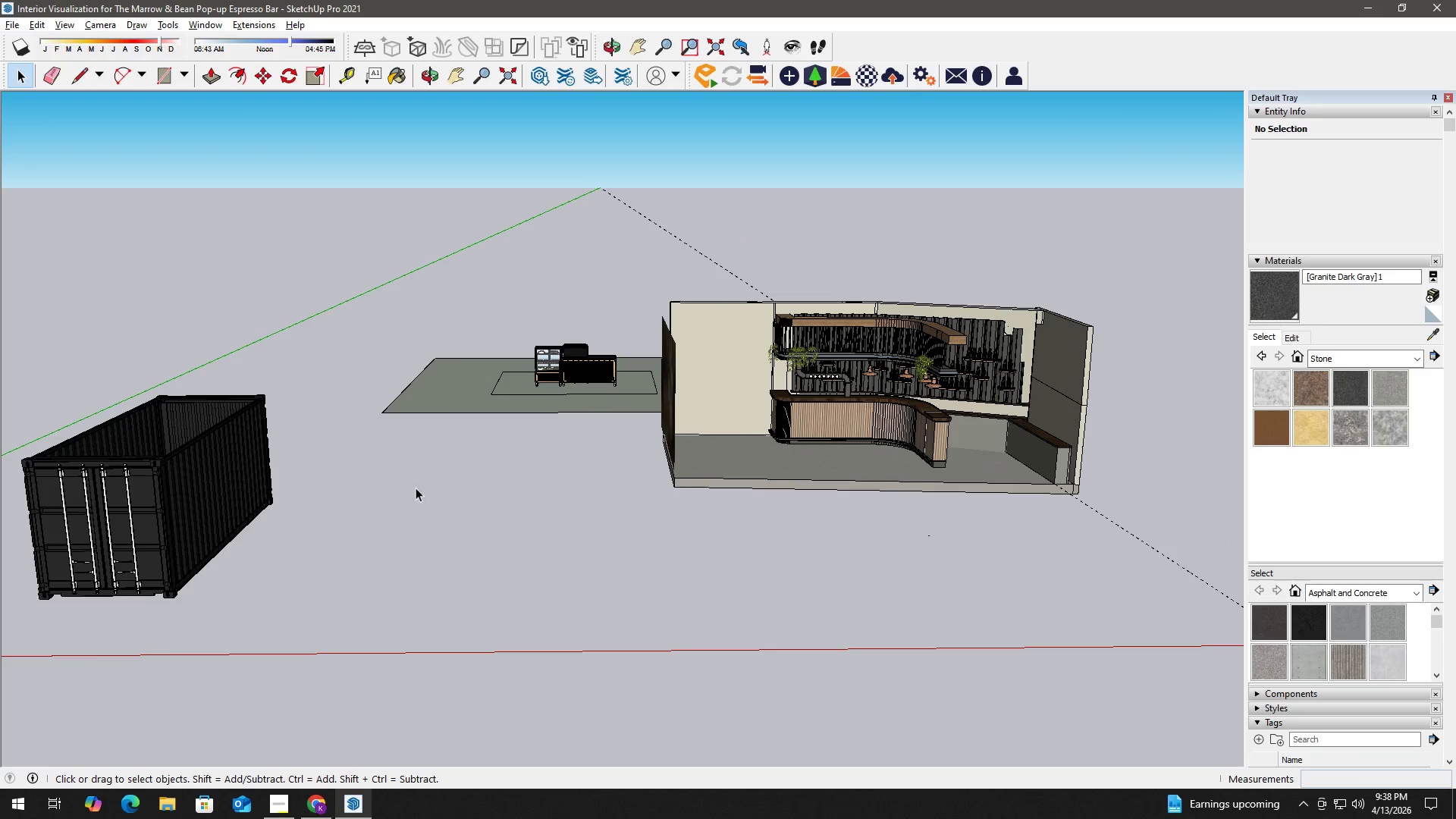 
key(H)
 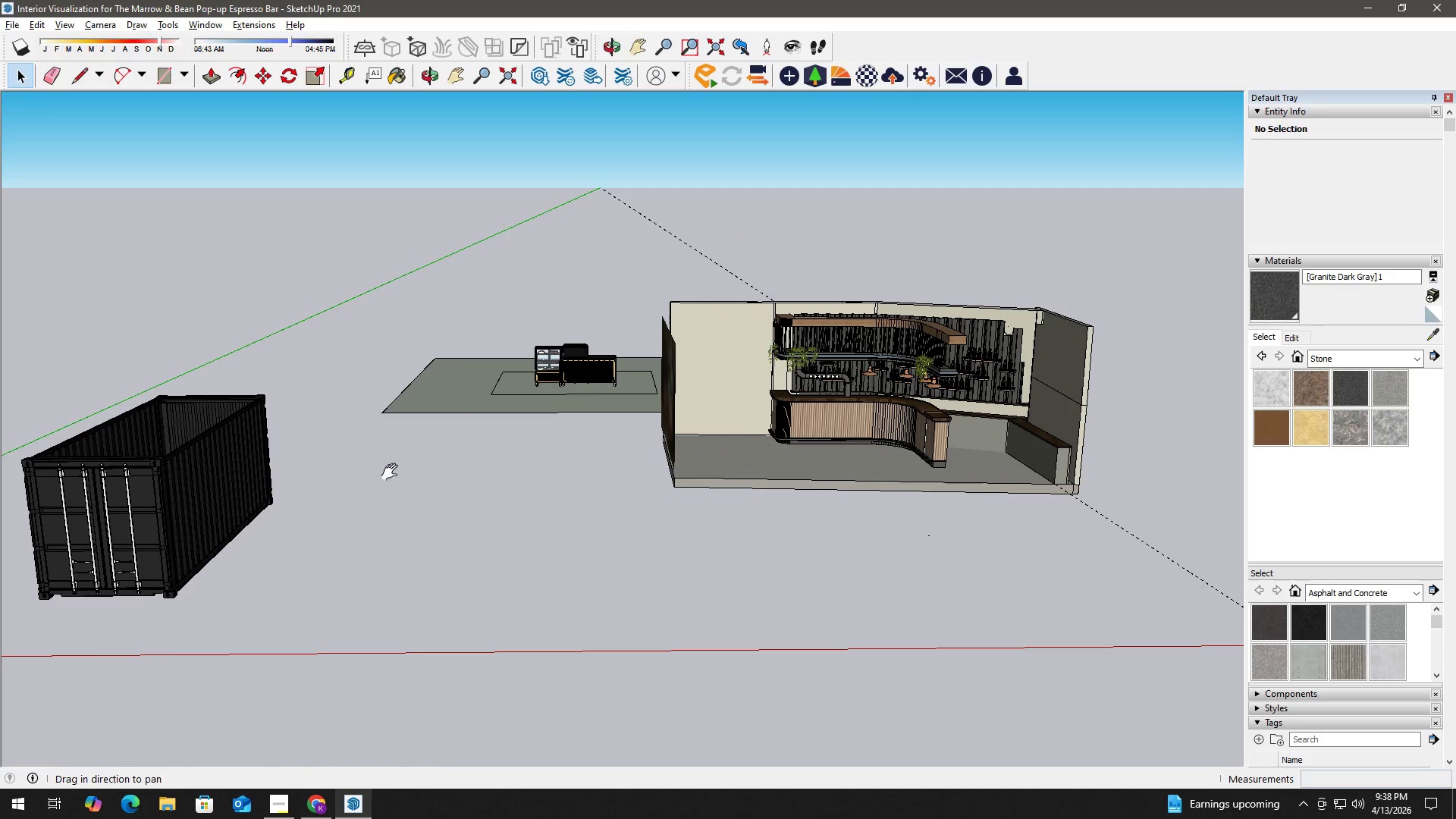 
left_click_drag(start_coordinate=[392, 472], to_coordinate=[920, 478])
 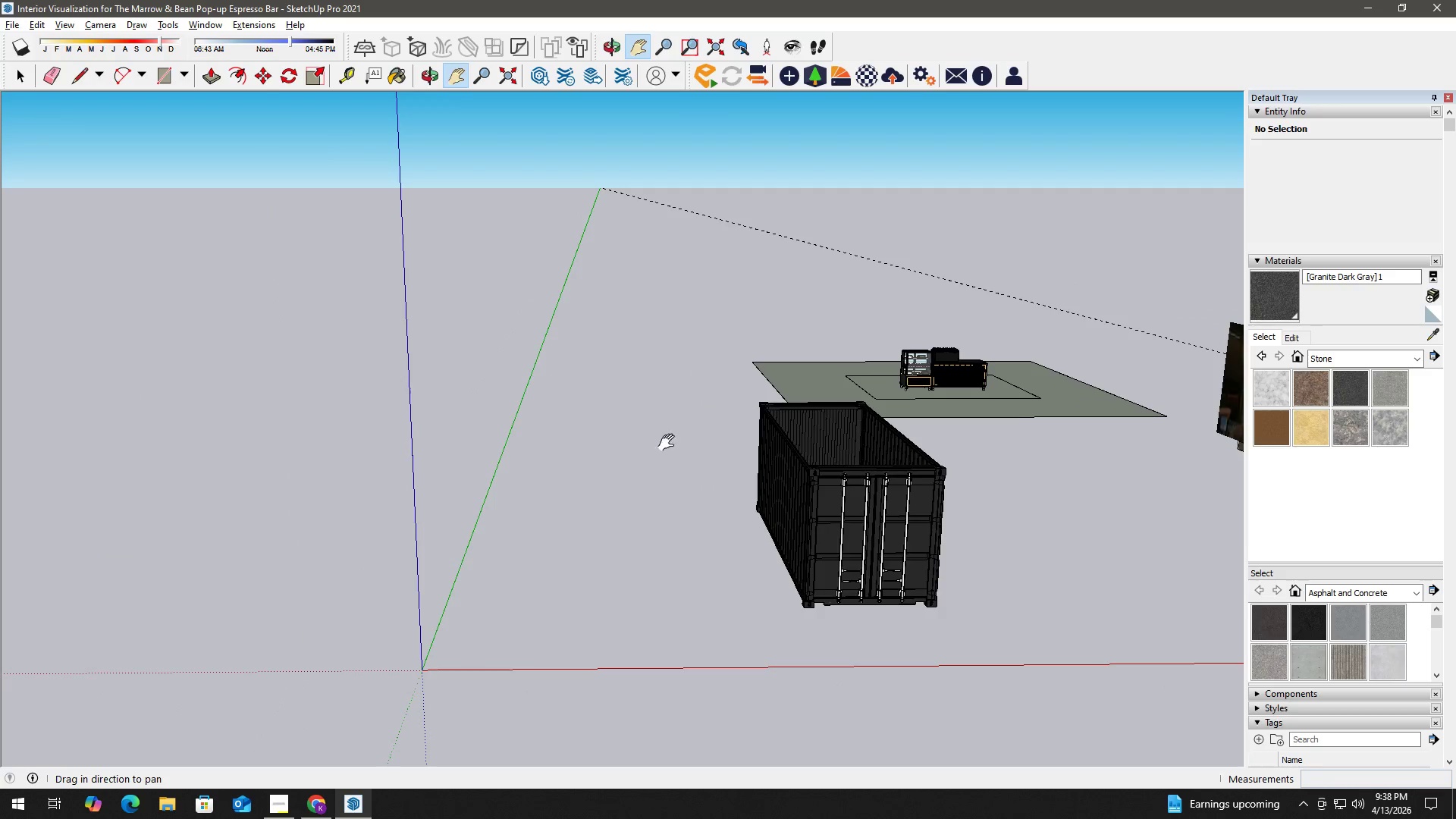 
key(Space)
 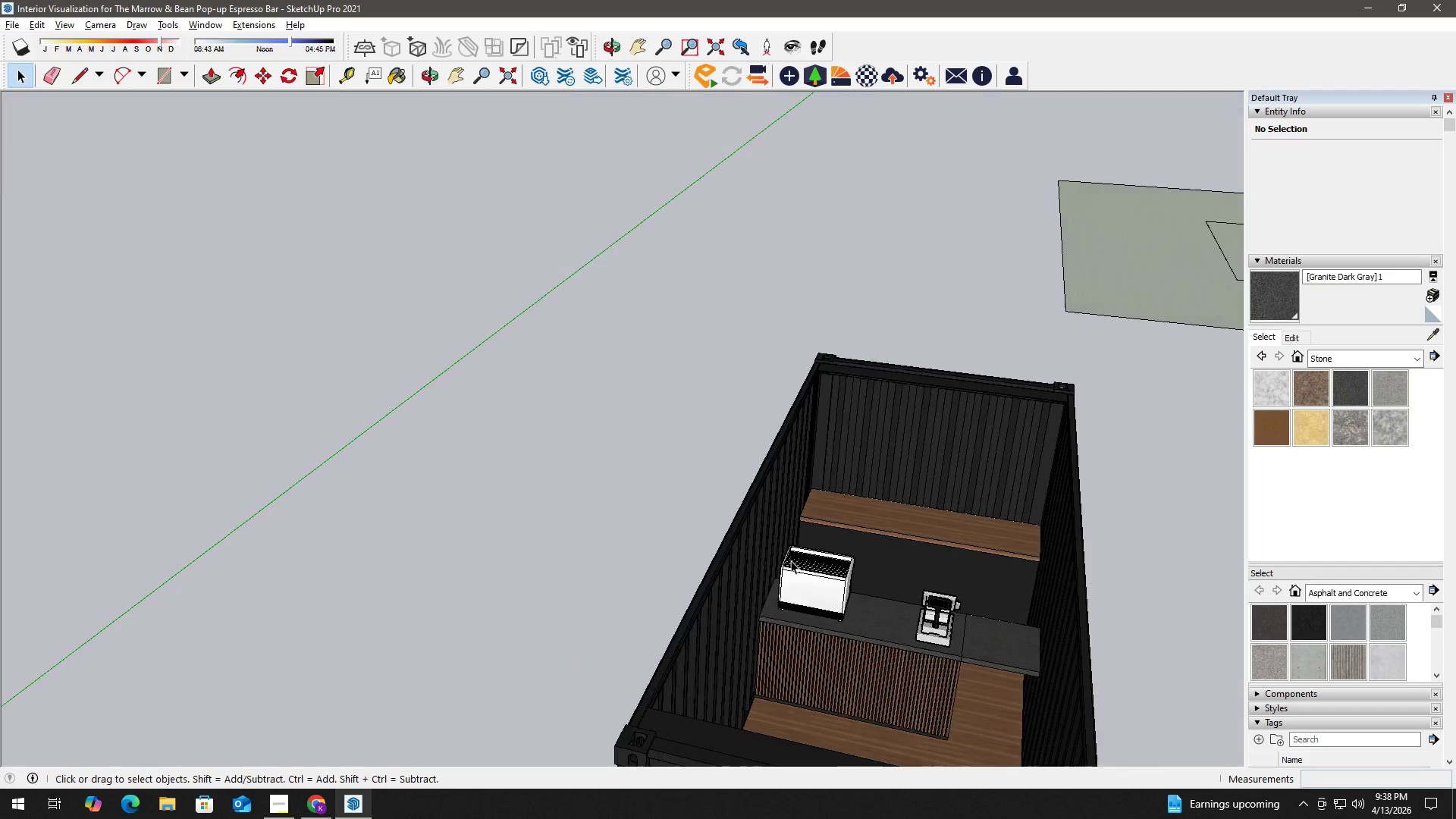 
scroll: coordinate [905, 611], scroll_direction: up, amount: 14.0
 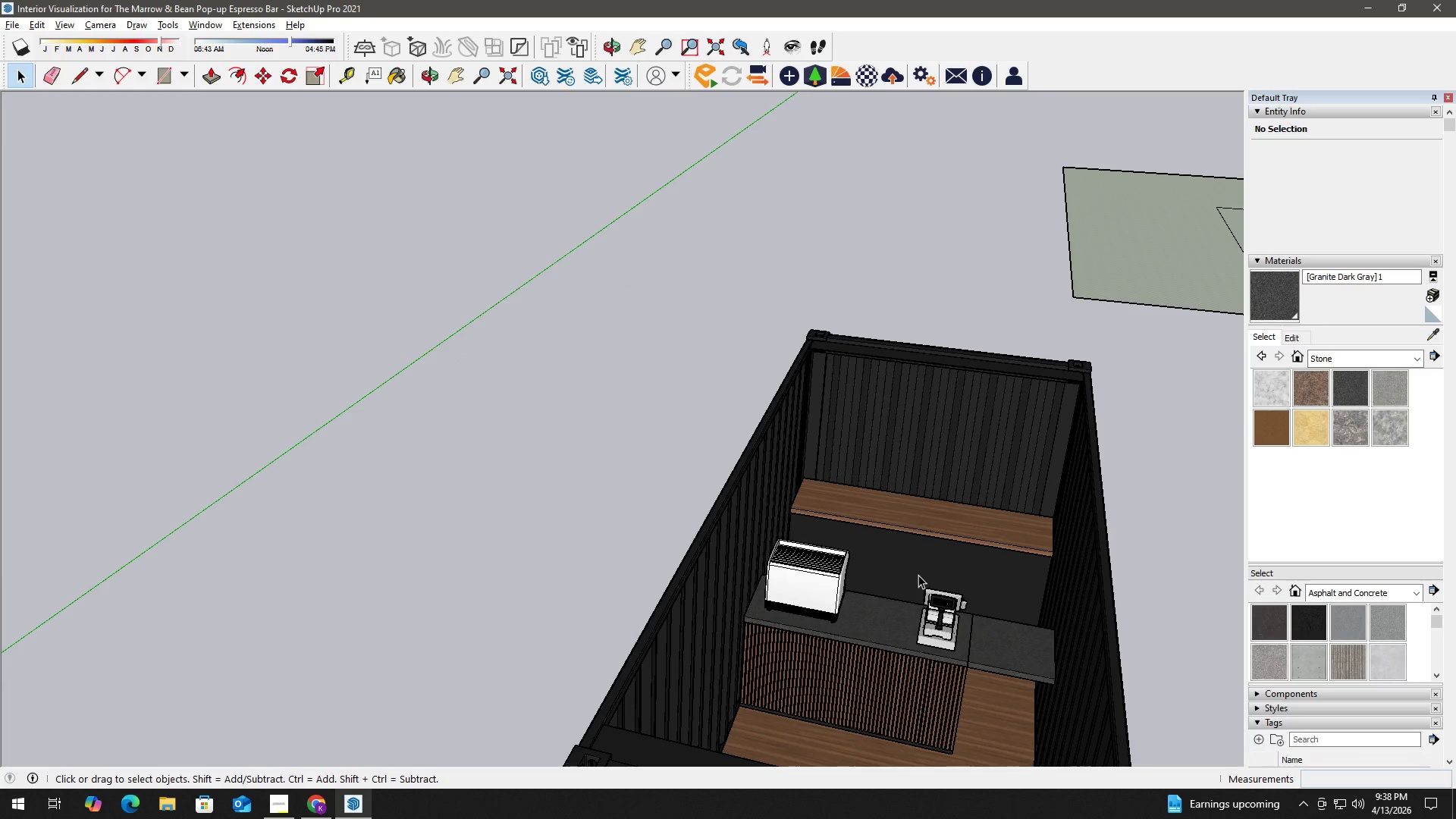 
scroll: coordinate [921, 577], scroll_direction: down, amount: 3.0
 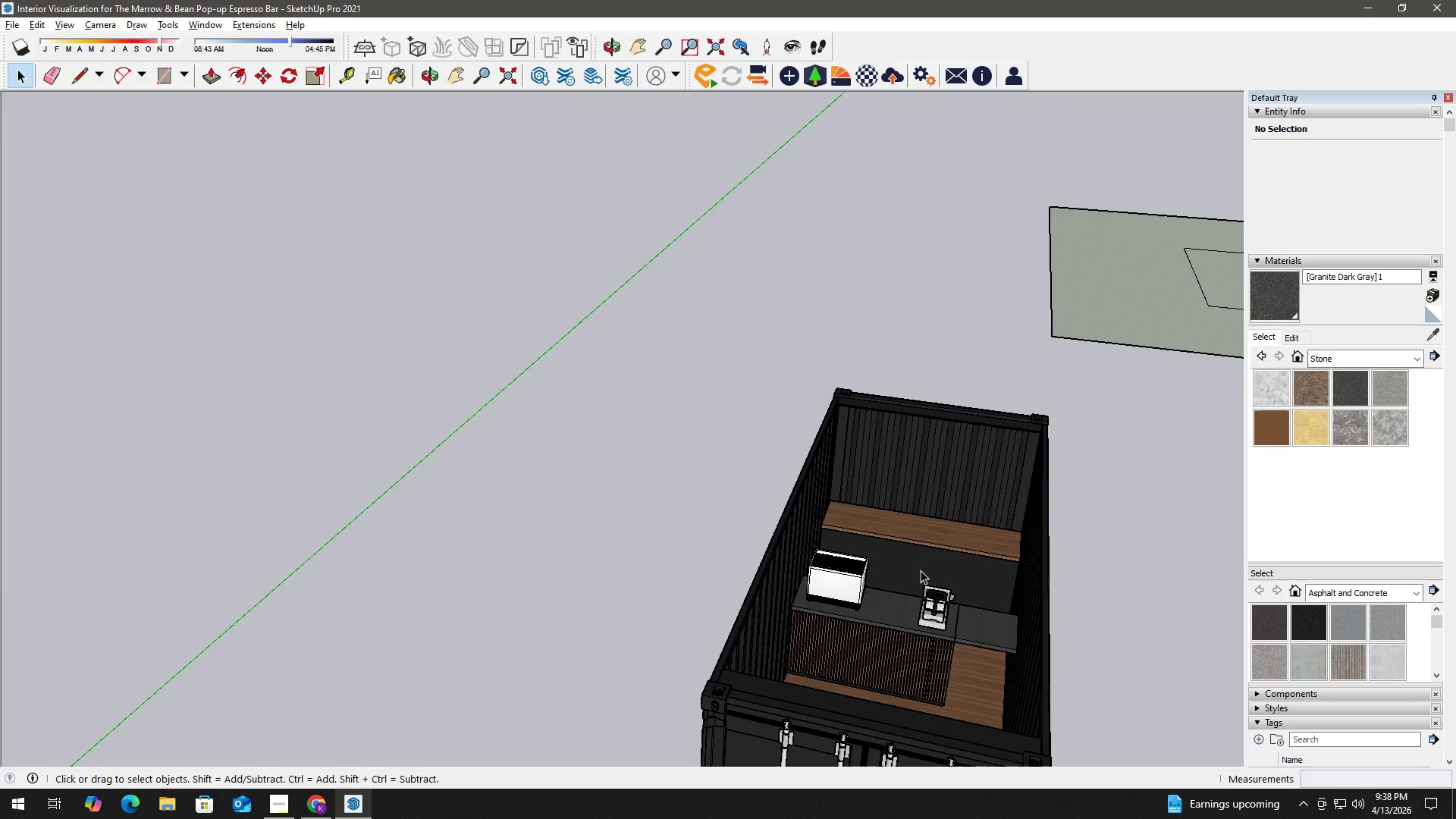 
key(Control+S)
 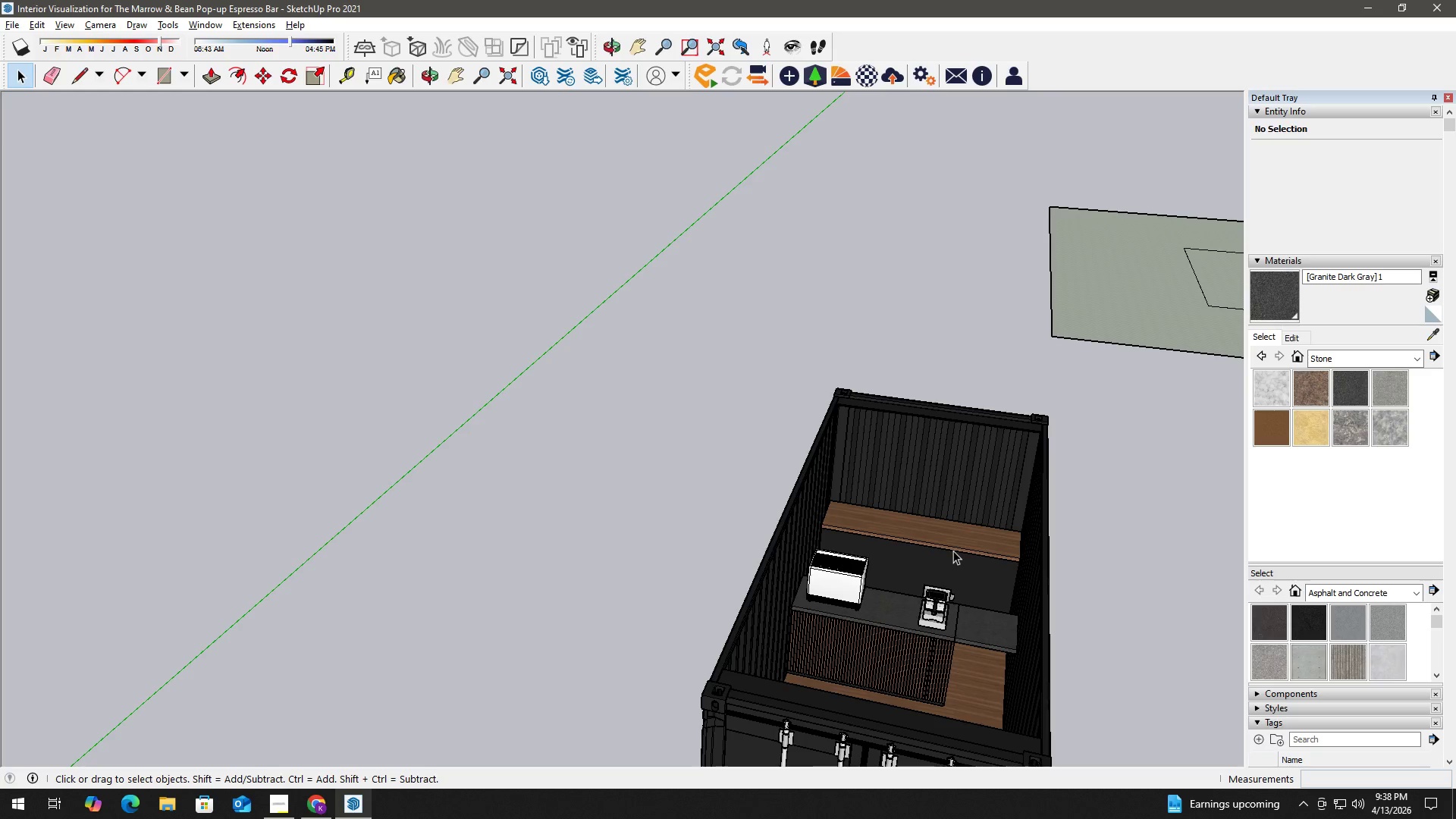 
wait(13.72)
 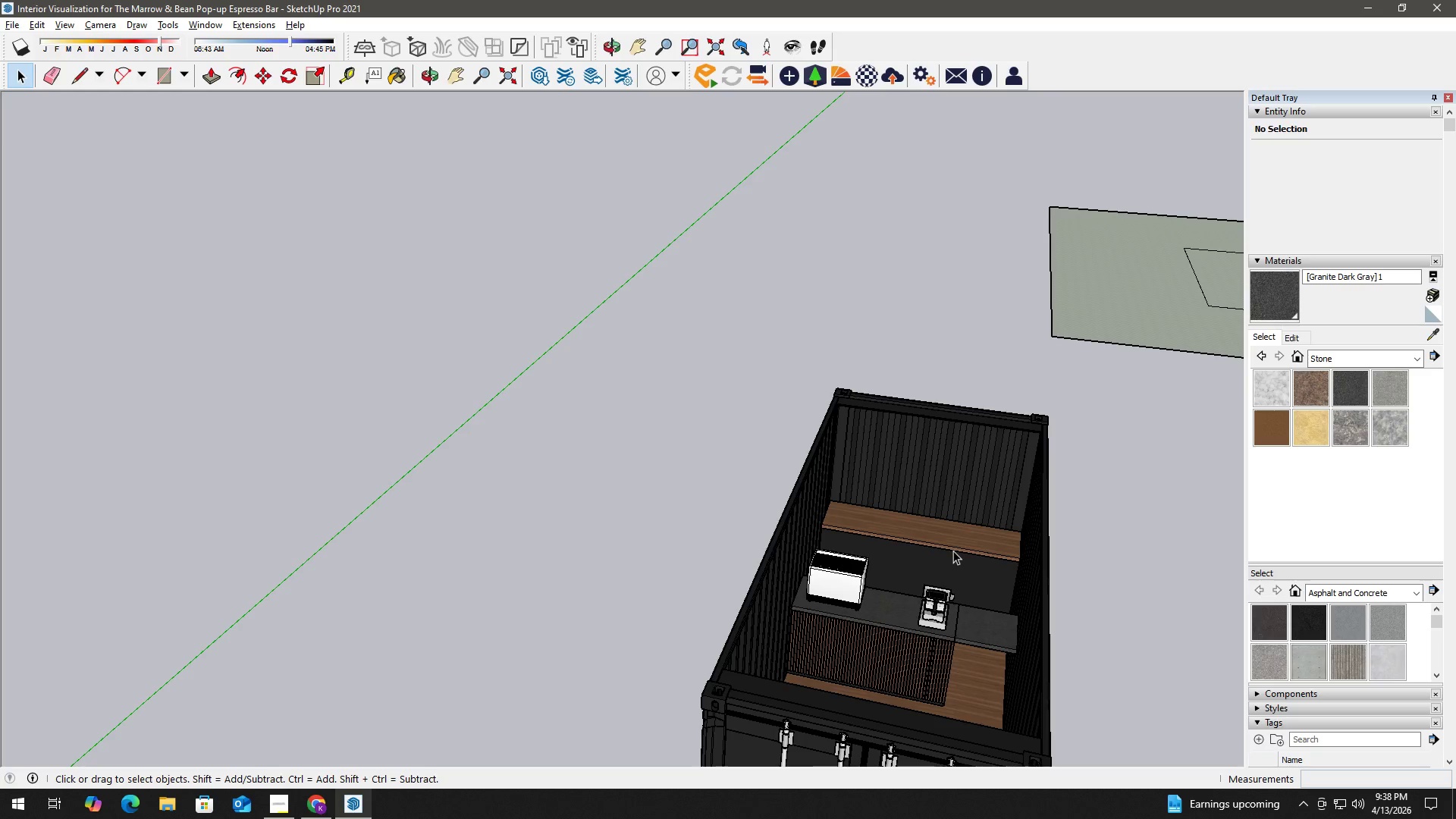 
scroll: coordinate [944, 589], scroll_direction: up, amount: 4.0
 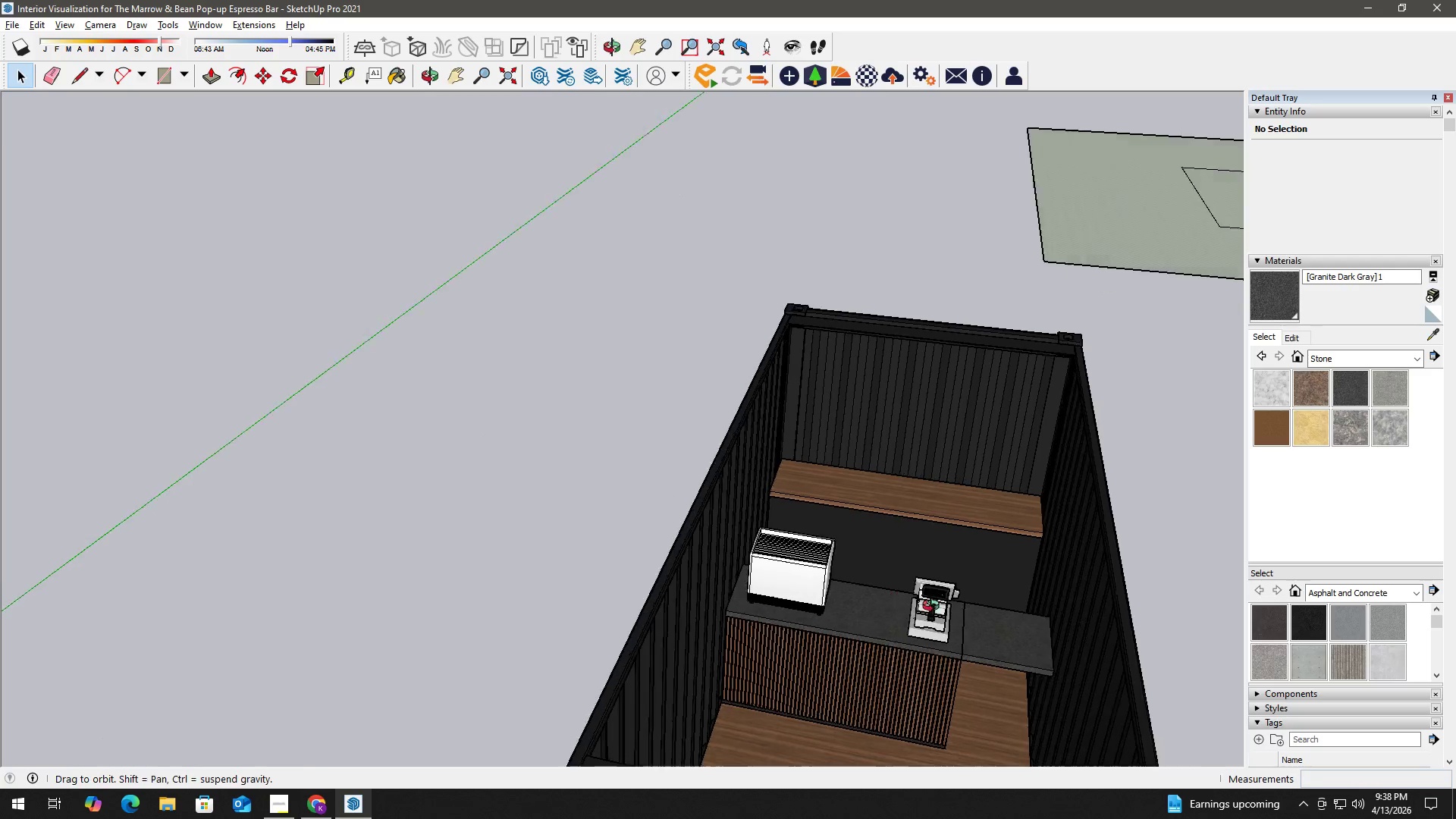 
key(H)
 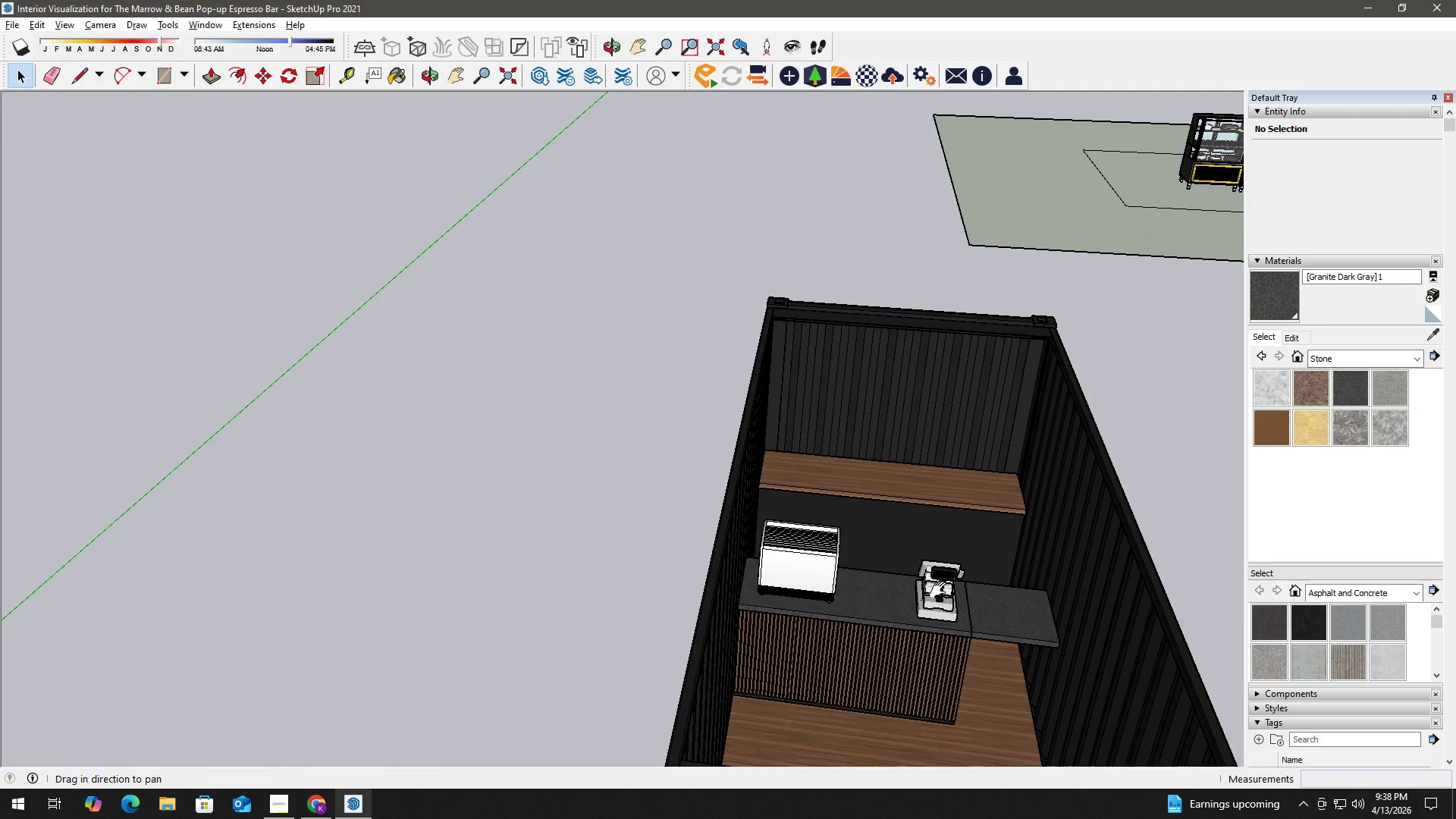 
scroll: coordinate [926, 529], scroll_direction: up, amount: 7.0
 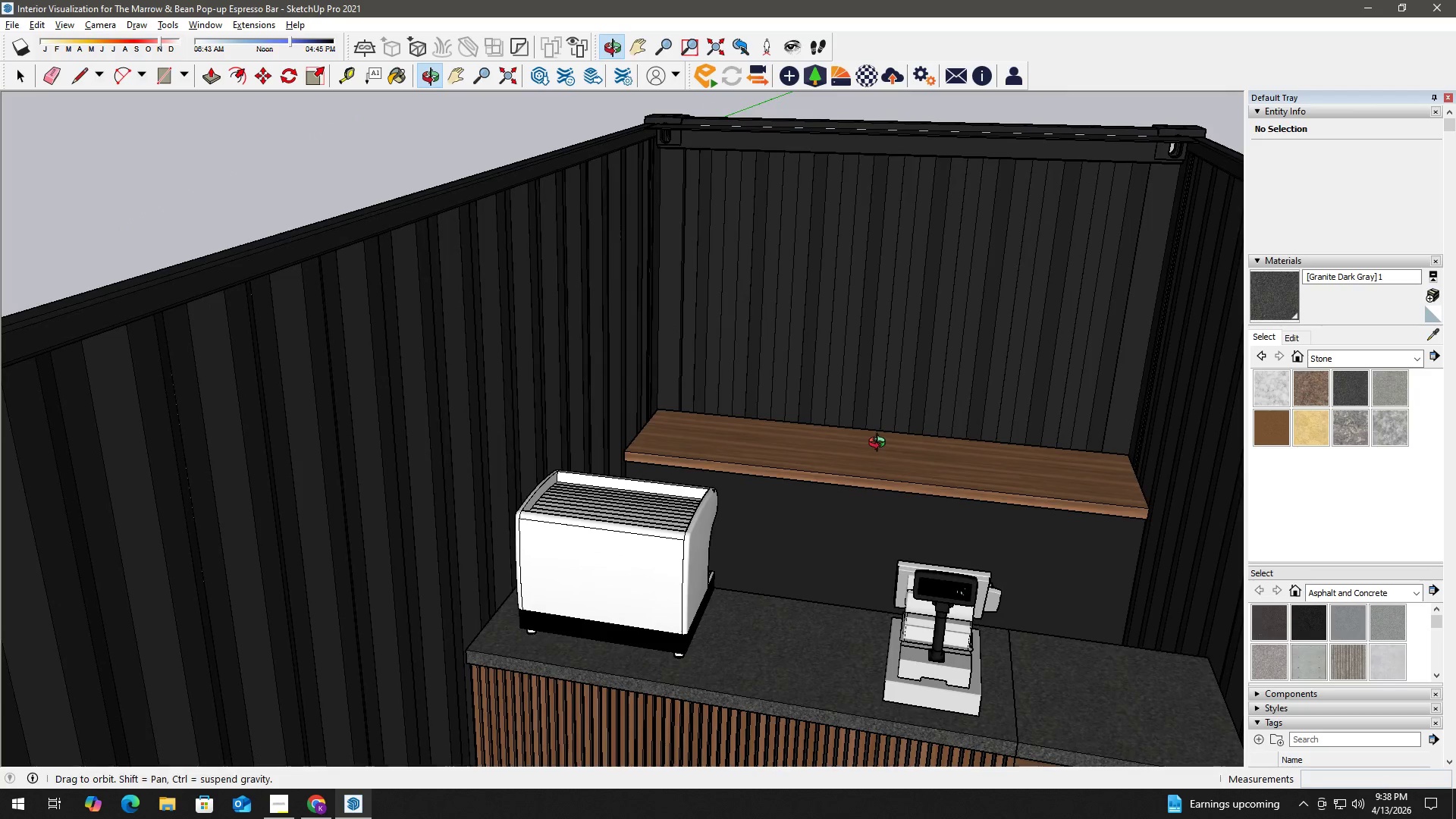 
scroll: coordinate [846, 570], scroll_direction: down, amount: 14.0
 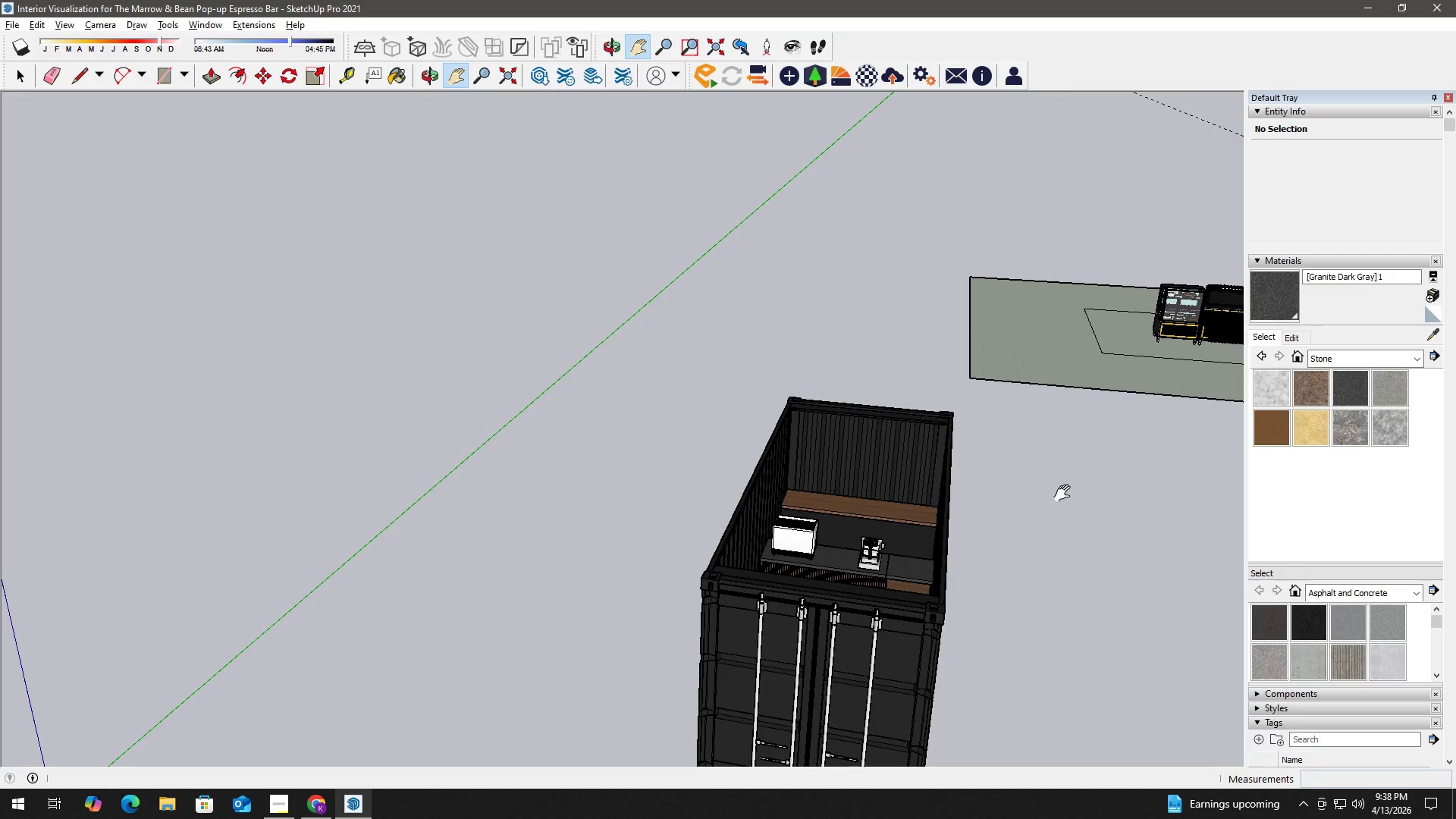 
key(H)
 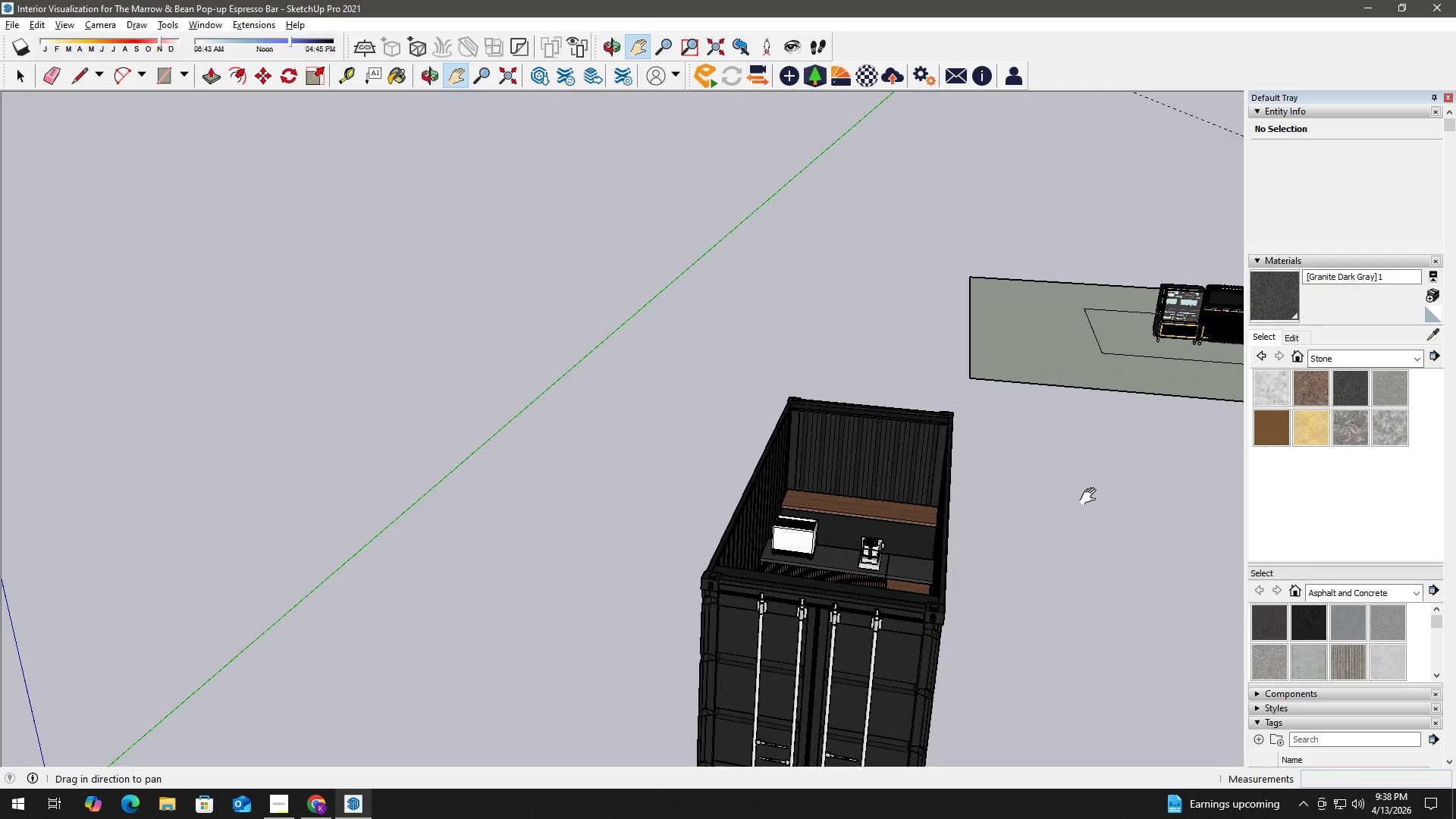 
left_click_drag(start_coordinate=[1130, 497], to_coordinate=[878, 511])
 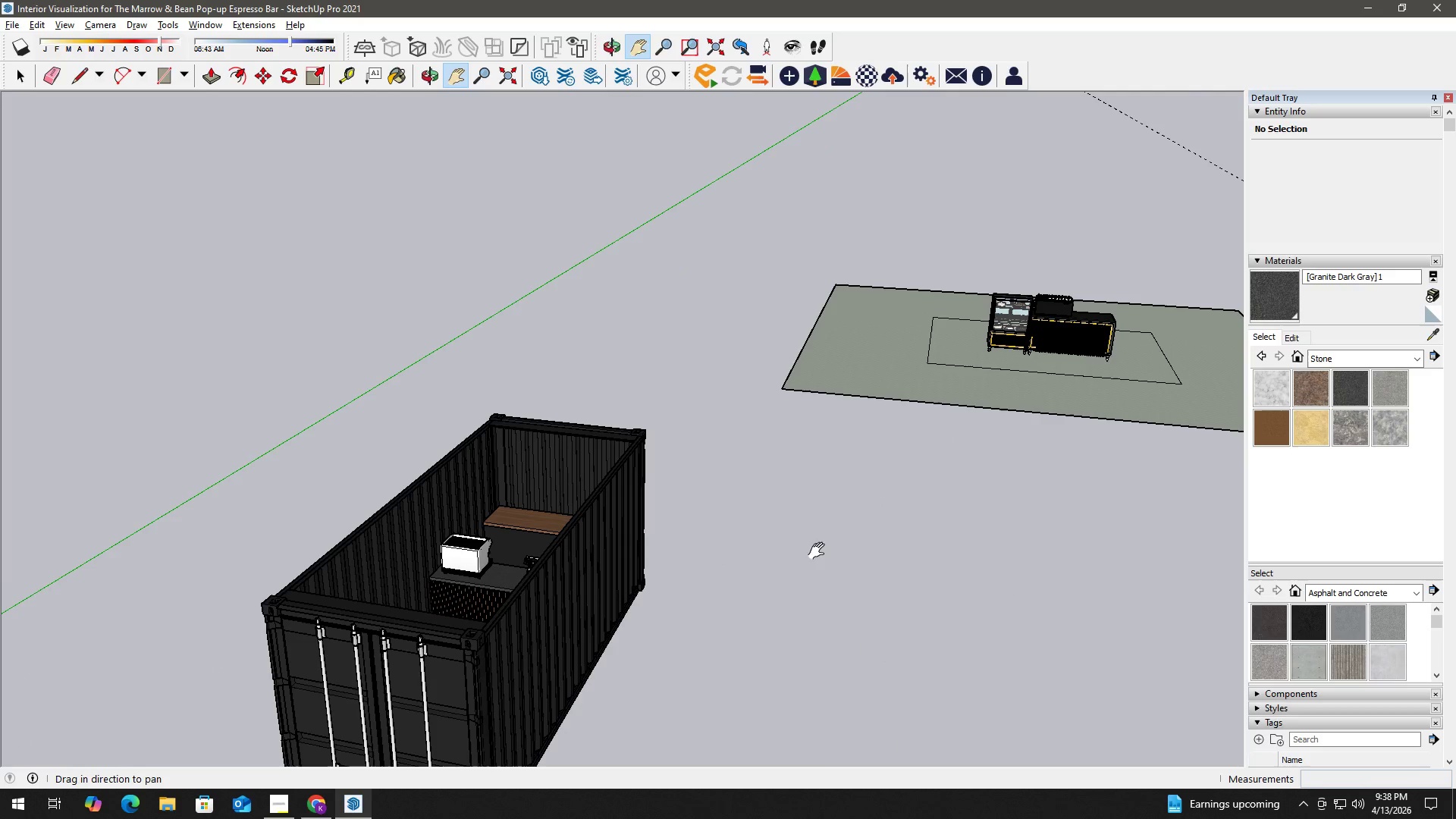 
key(Space)
 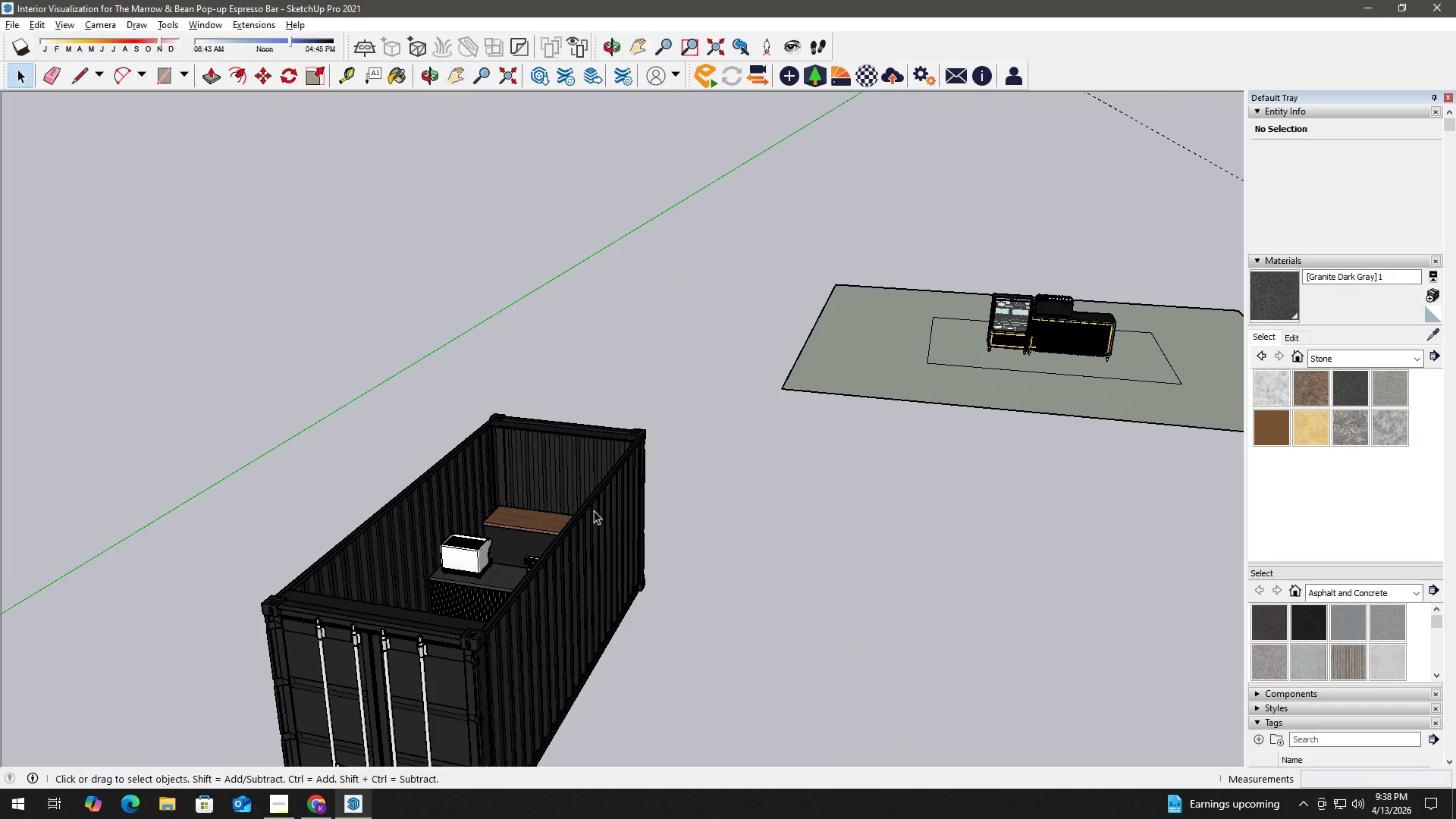 
scroll: coordinate [599, 508], scroll_direction: up, amount: 3.0
 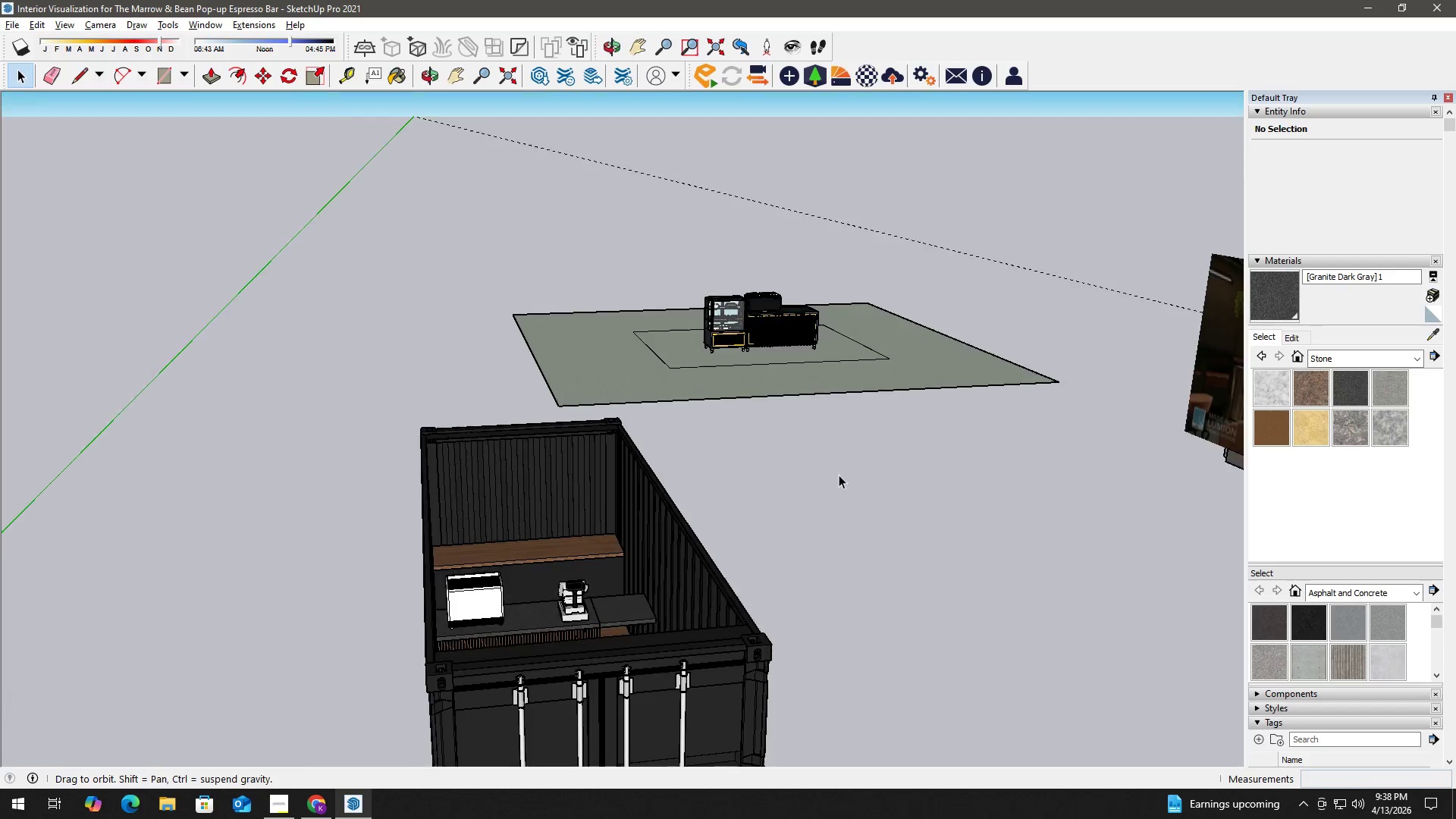 
key(Escape)
 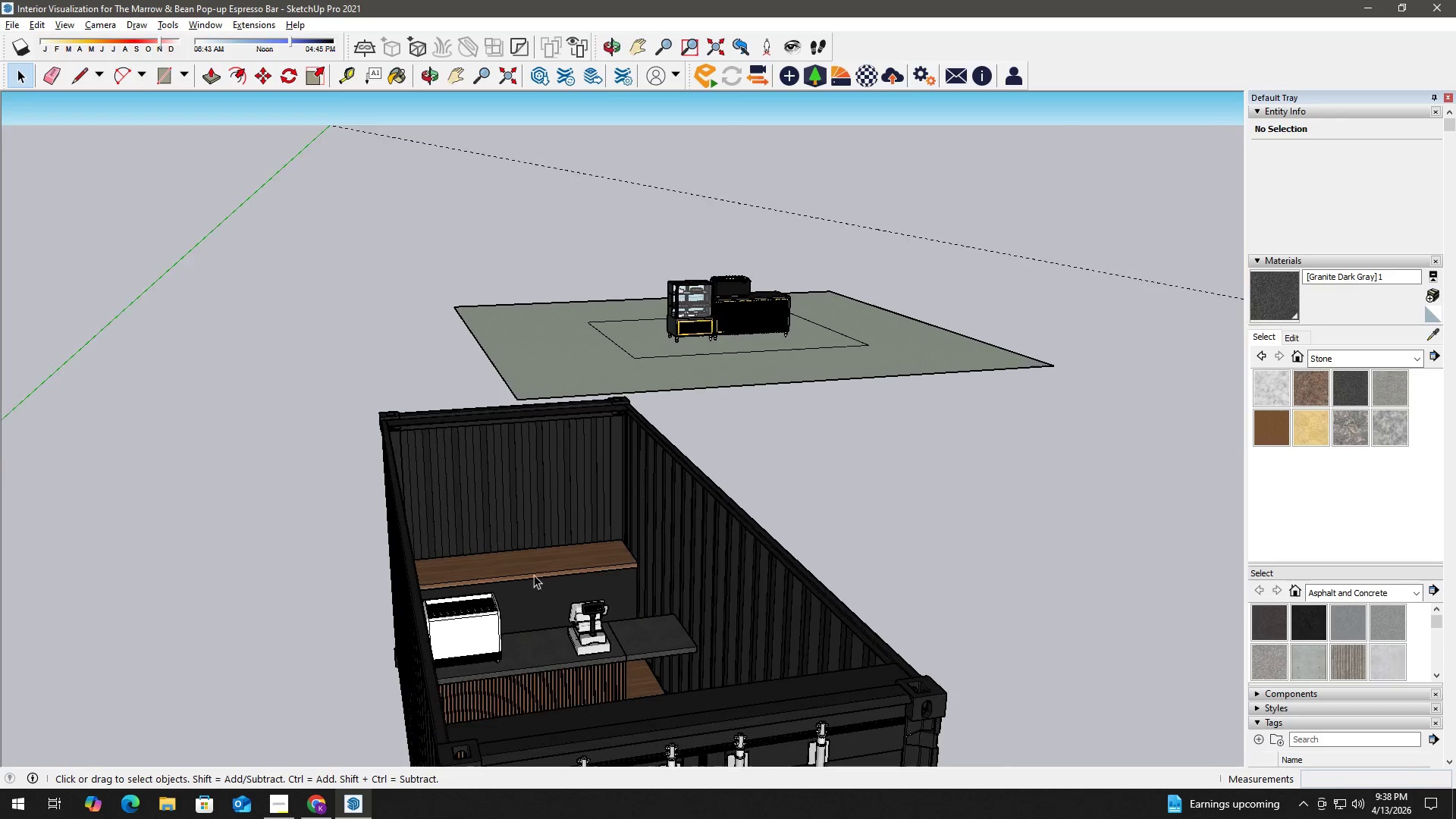 
key(Escape)
 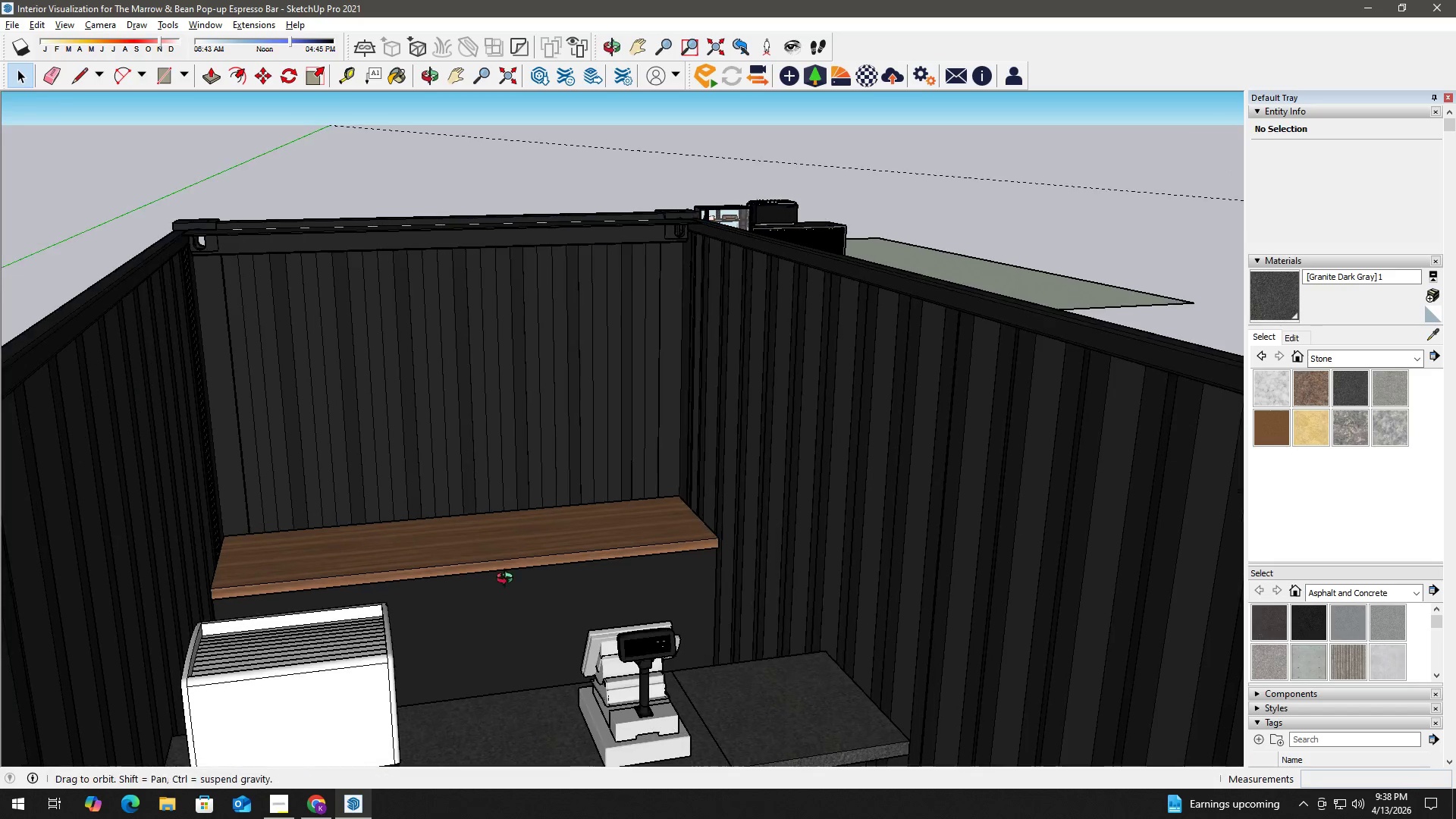 
scroll: coordinate [557, 594], scroll_direction: up, amount: 15.0
 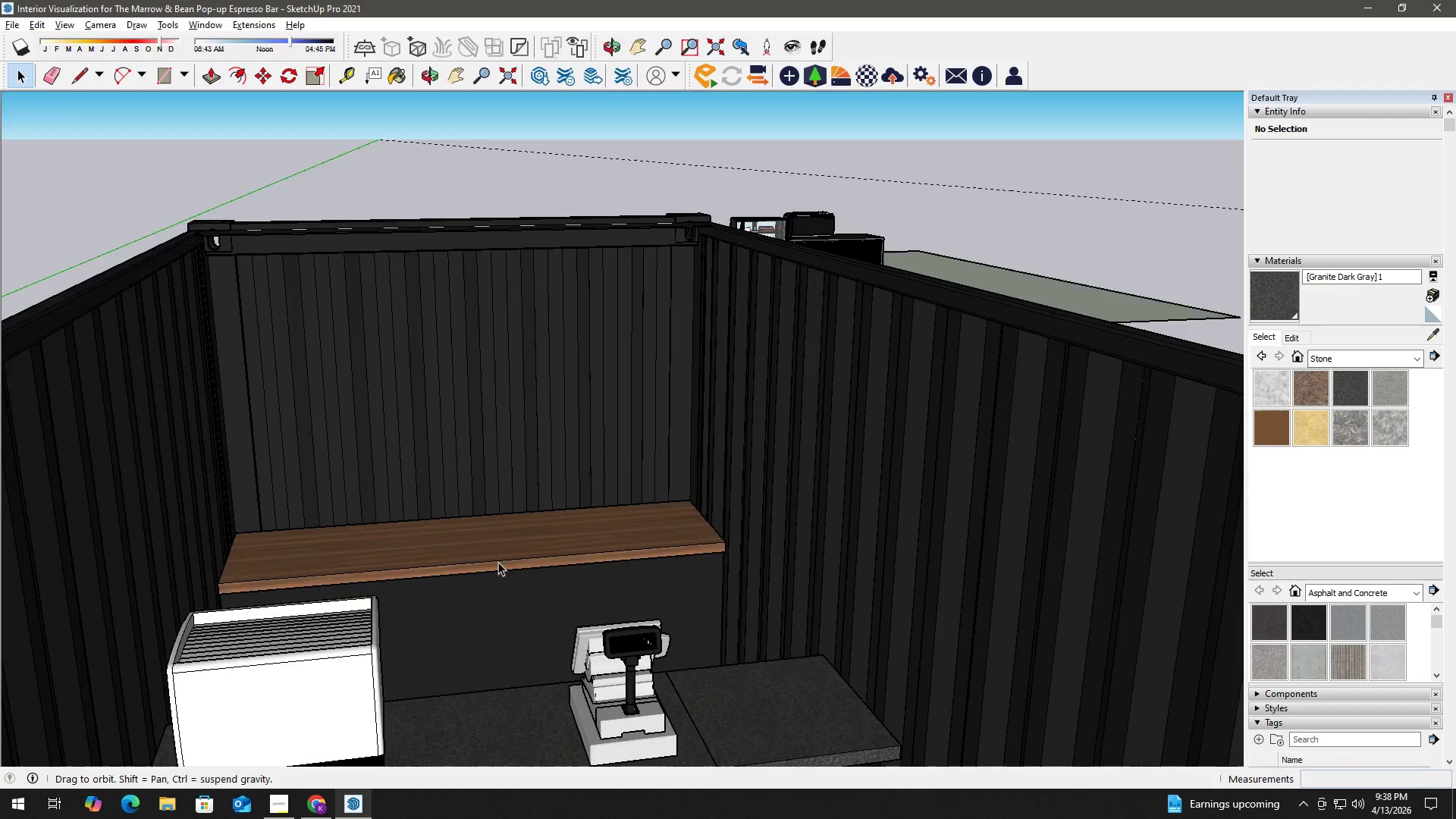 
key(Alt+Tab)
 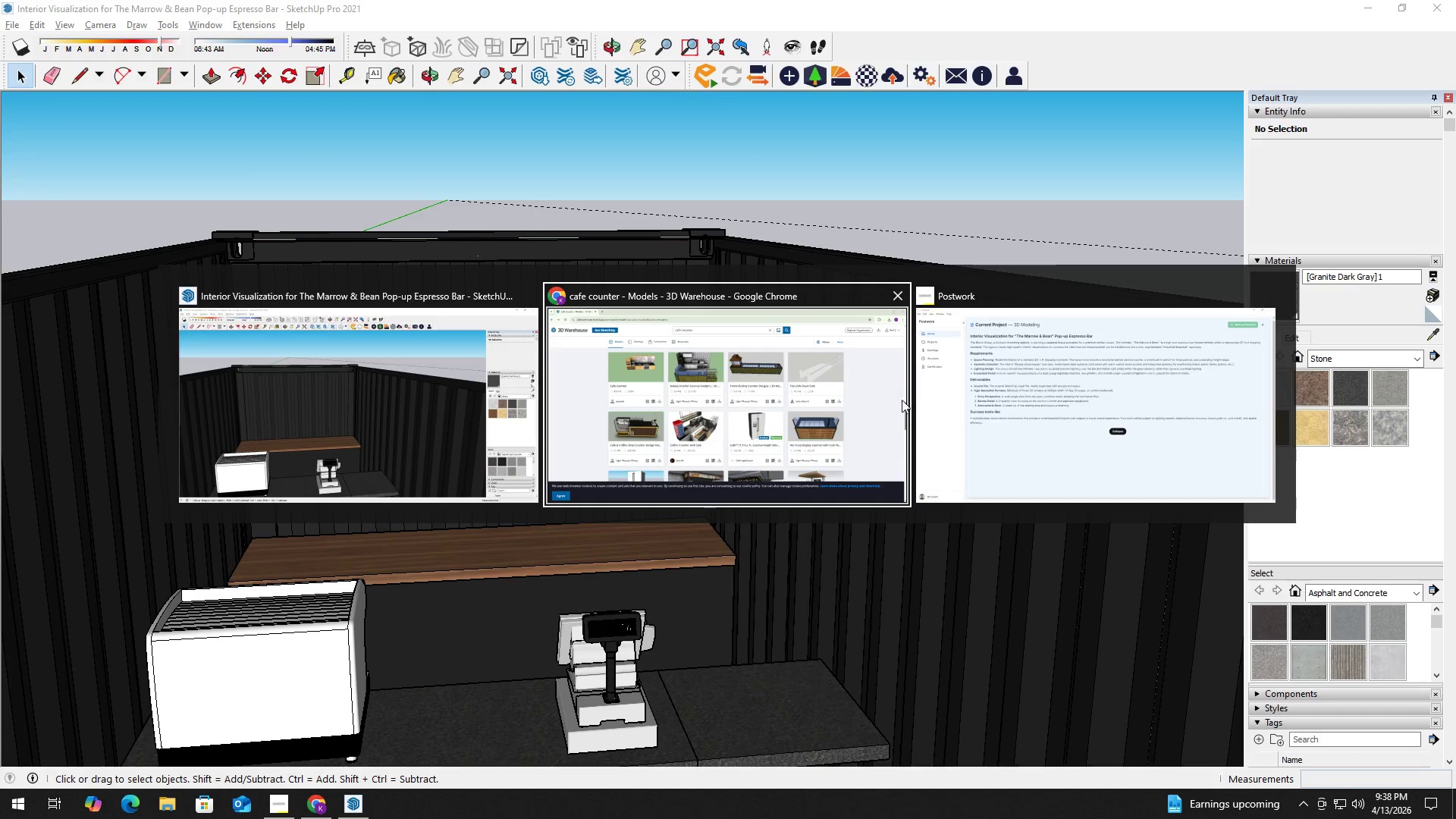 
left_click([737, 394])
 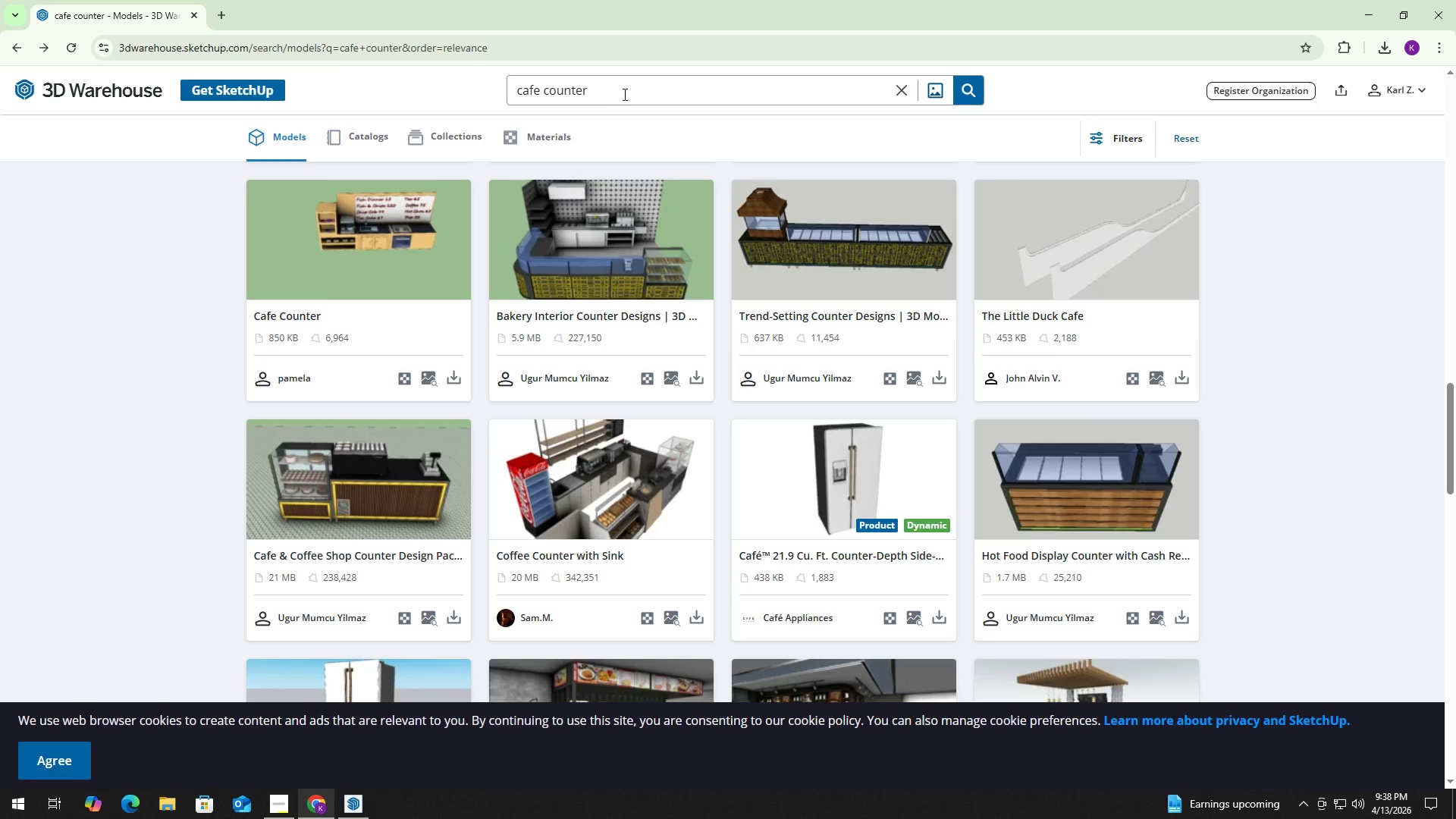 
key(Control+ControlLeft)
 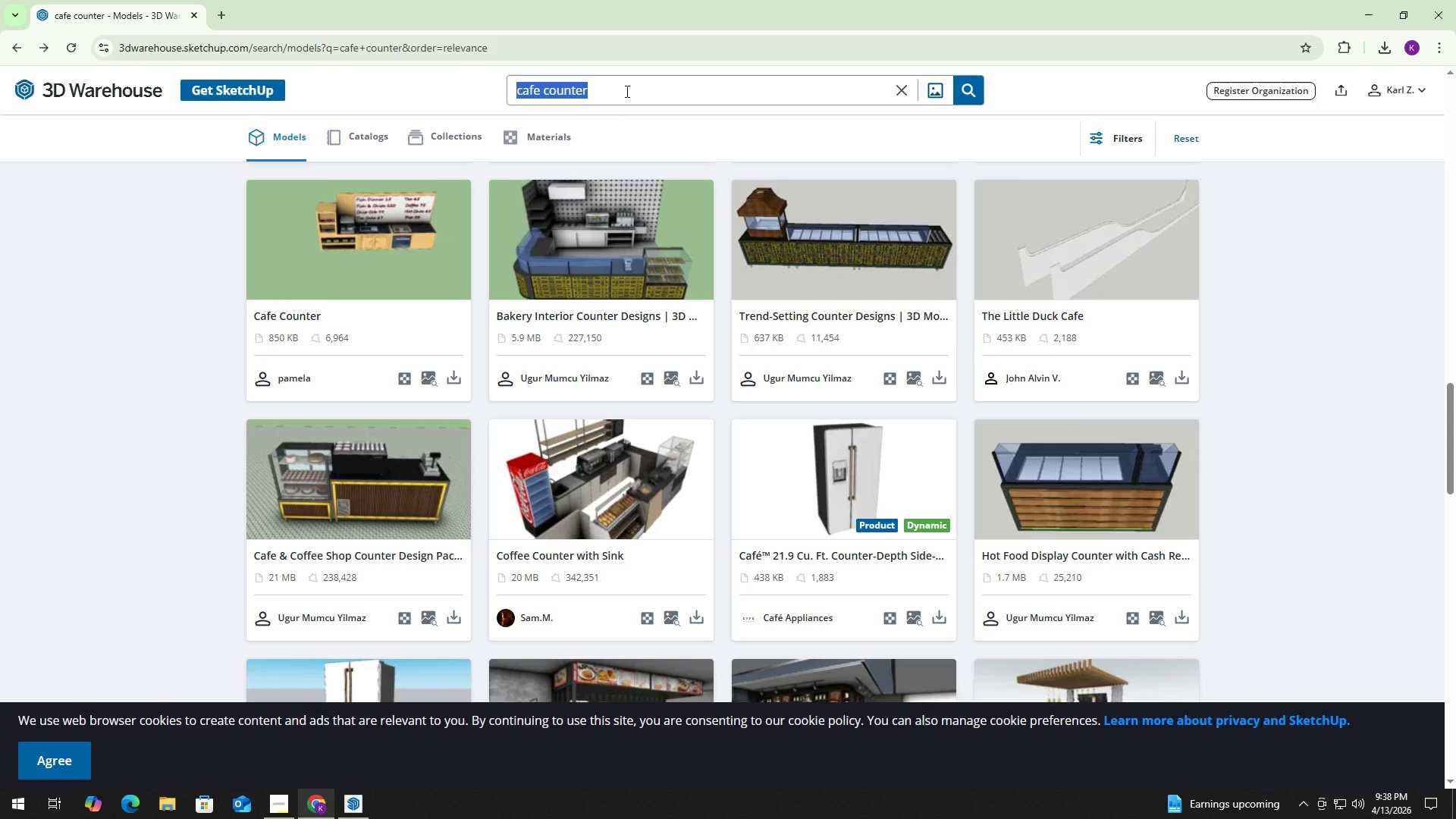 
key(Control+A)
 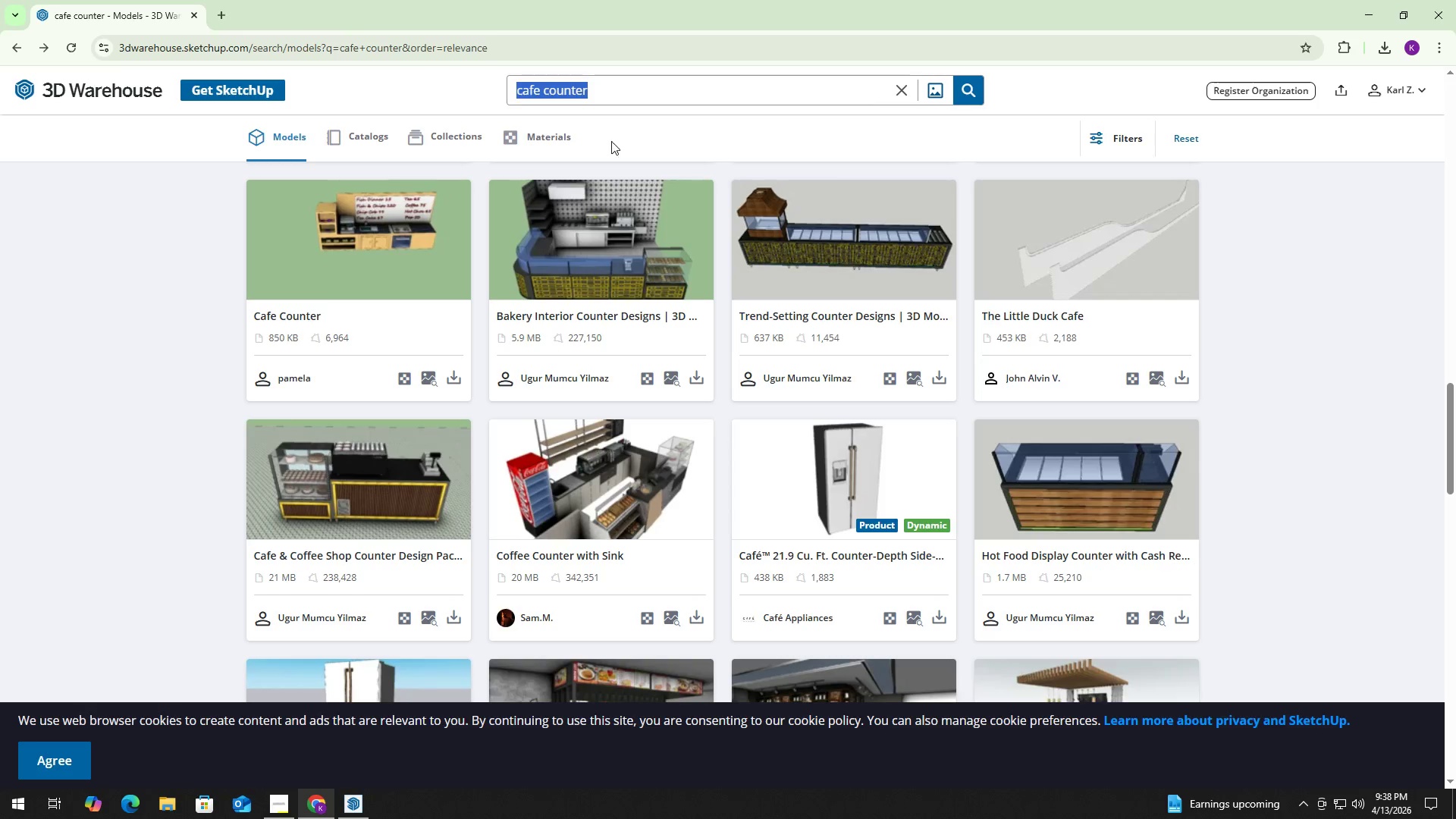 
scroll: coordinate [884, 516], scroll_direction: down, amount: 6.0
 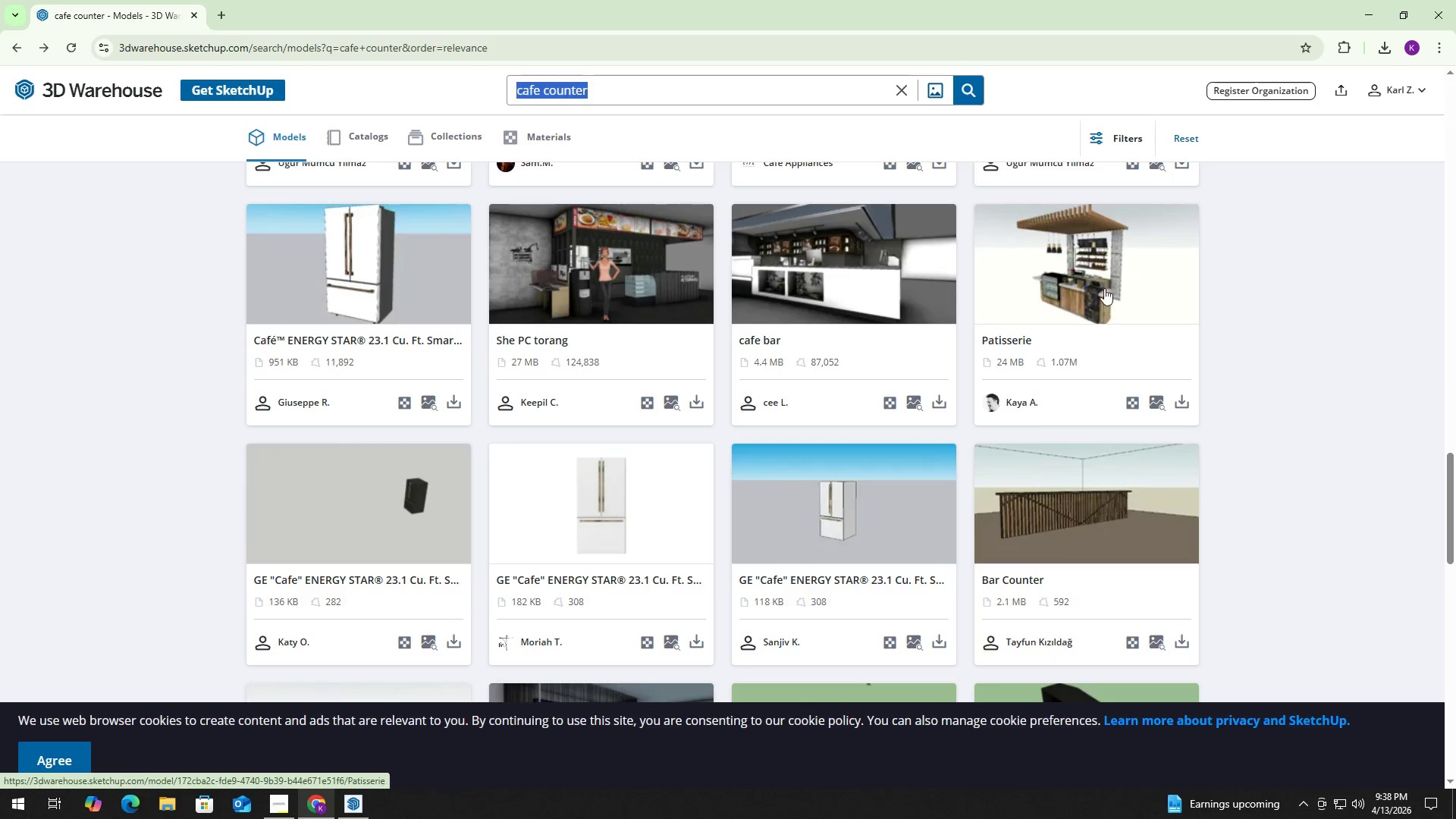 
left_click([1097, 269])
 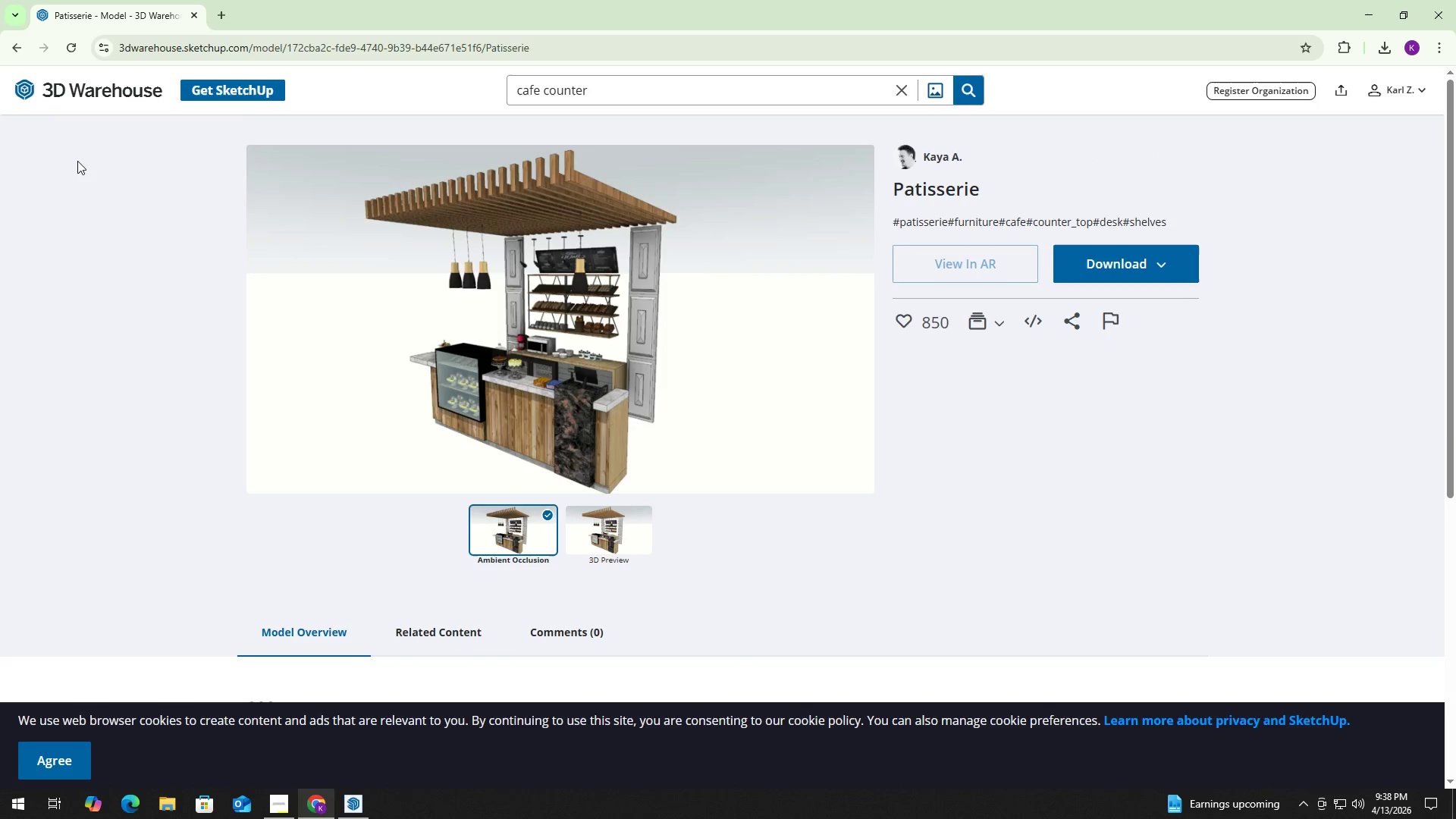 
wait(5.16)
 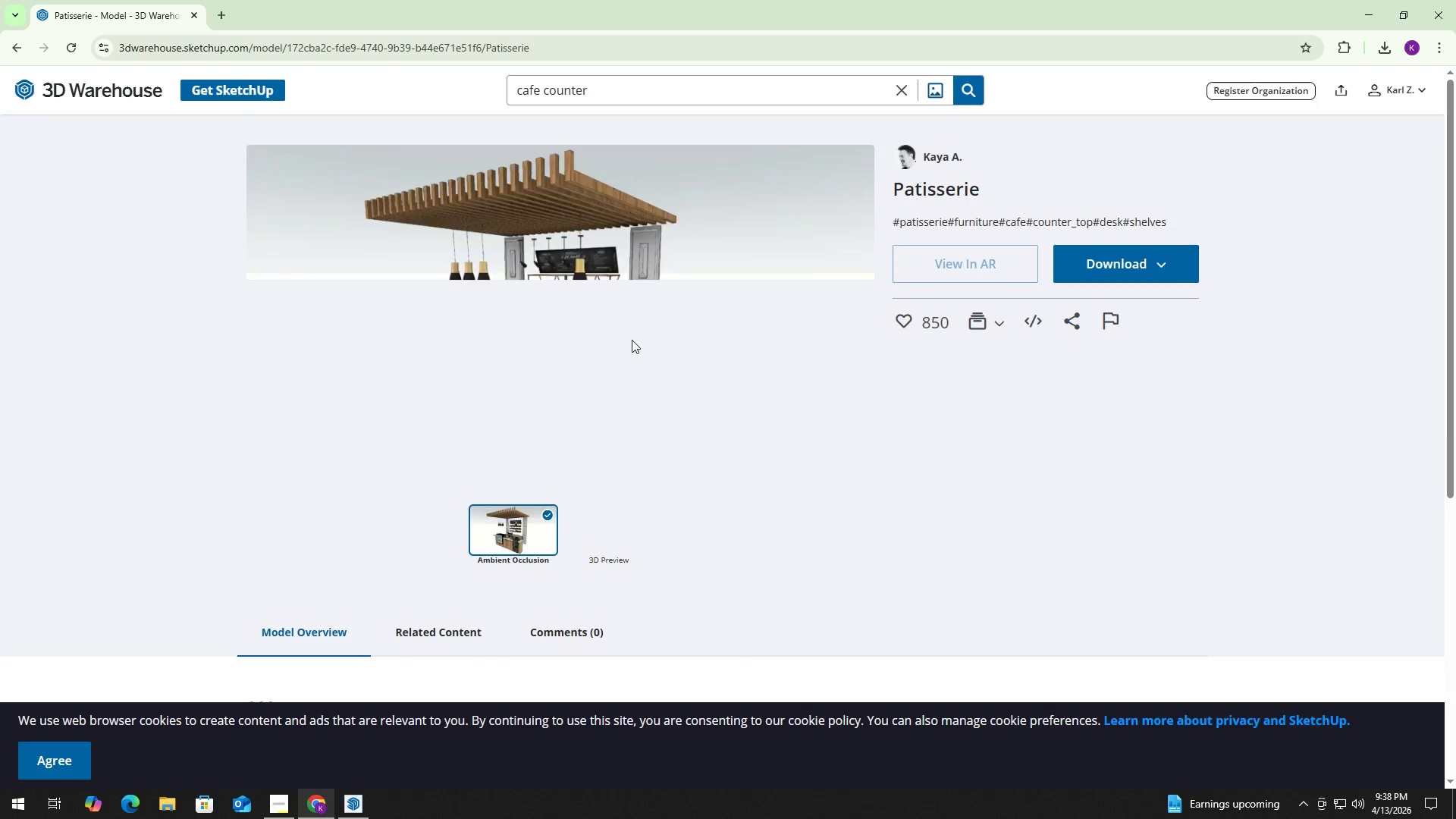 
left_click([11, 53])
 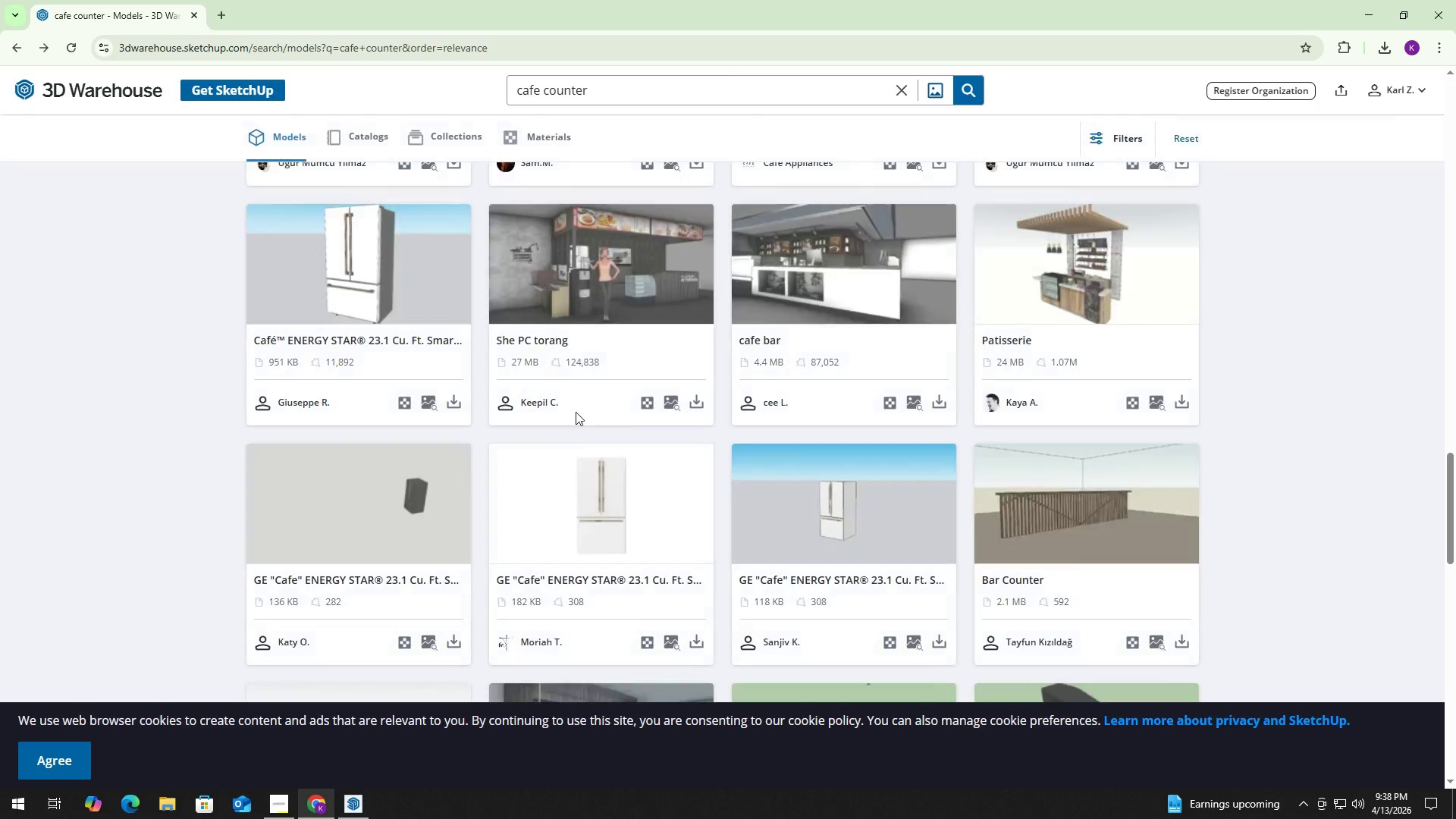 
scroll: coordinate [620, 447], scroll_direction: down, amount: 11.0
 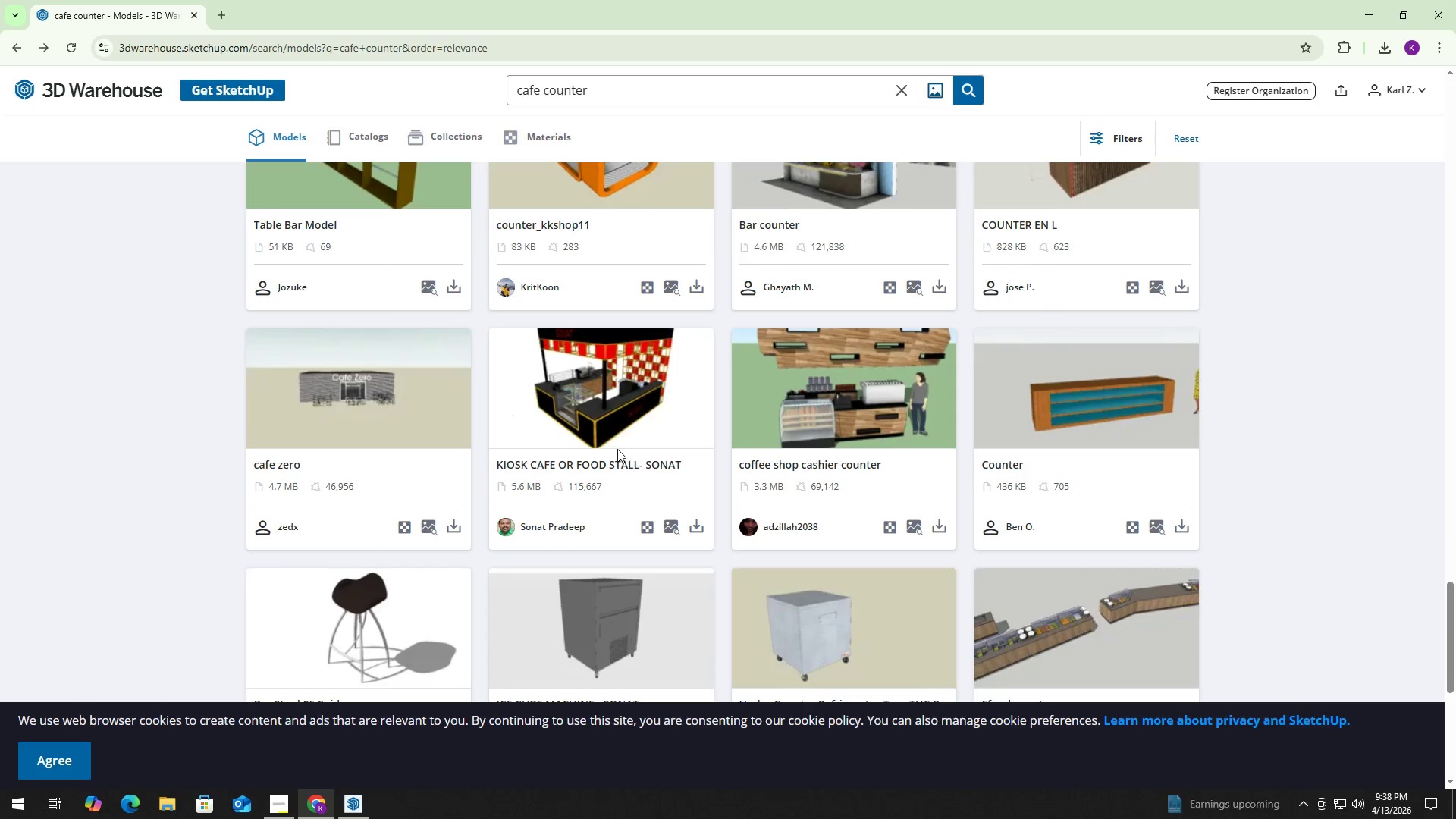 
scroll: coordinate [645, 435], scroll_direction: up, amount: 28.0
 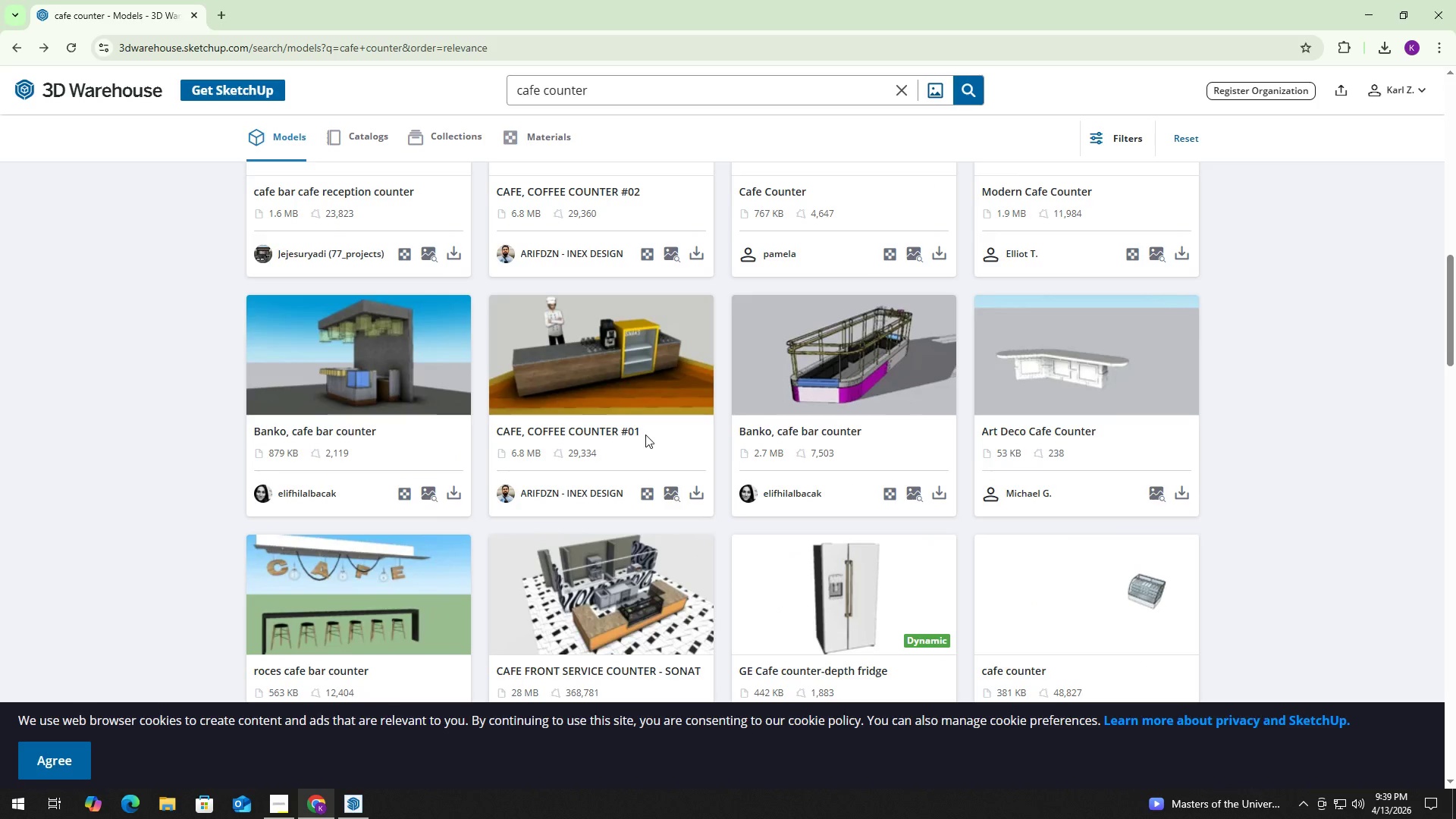 
scroll: coordinate [739, 395], scroll_direction: up, amount: 13.0
 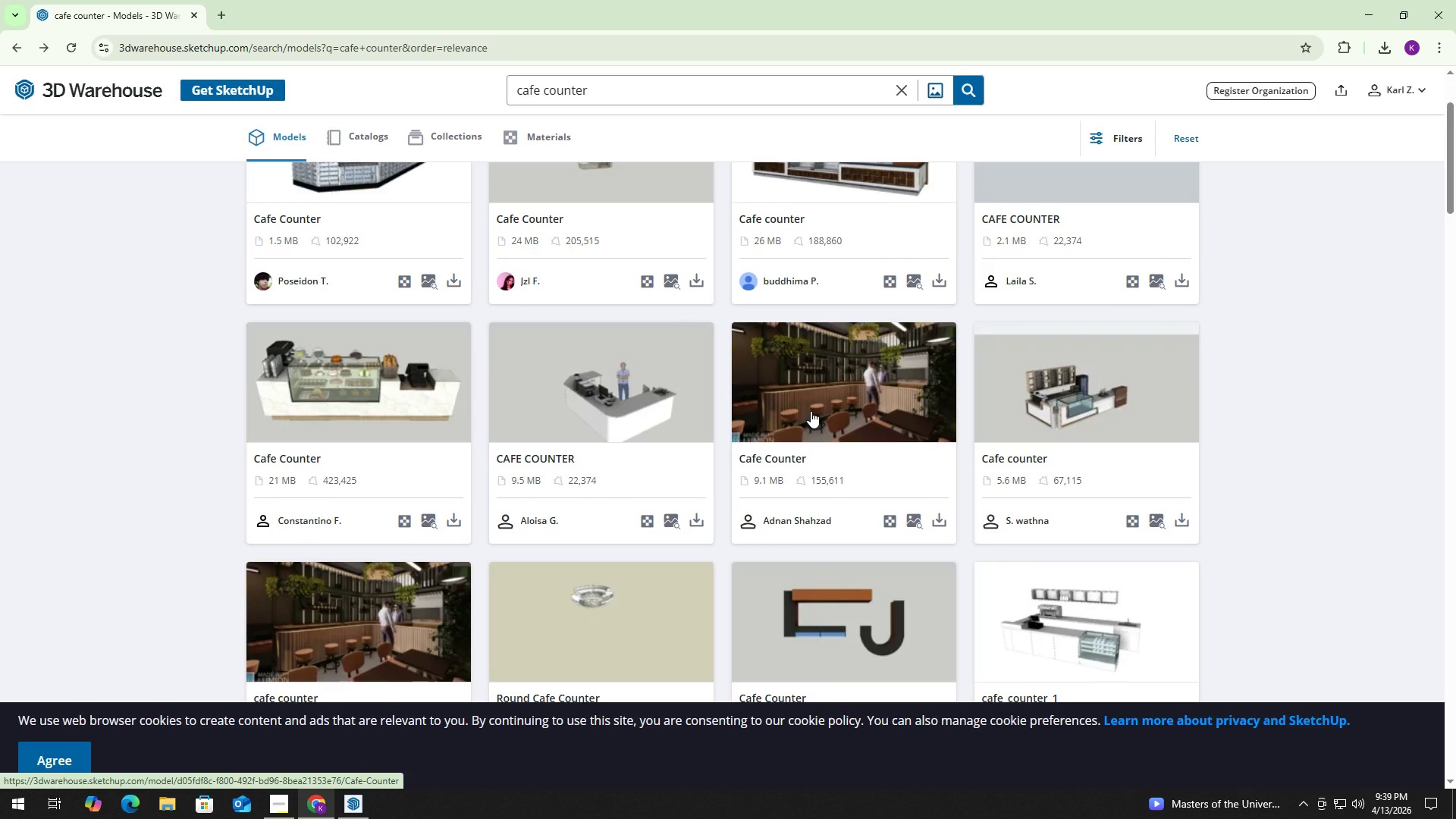 
scroll: coordinate [798, 416], scroll_direction: down, amount: 3.0
 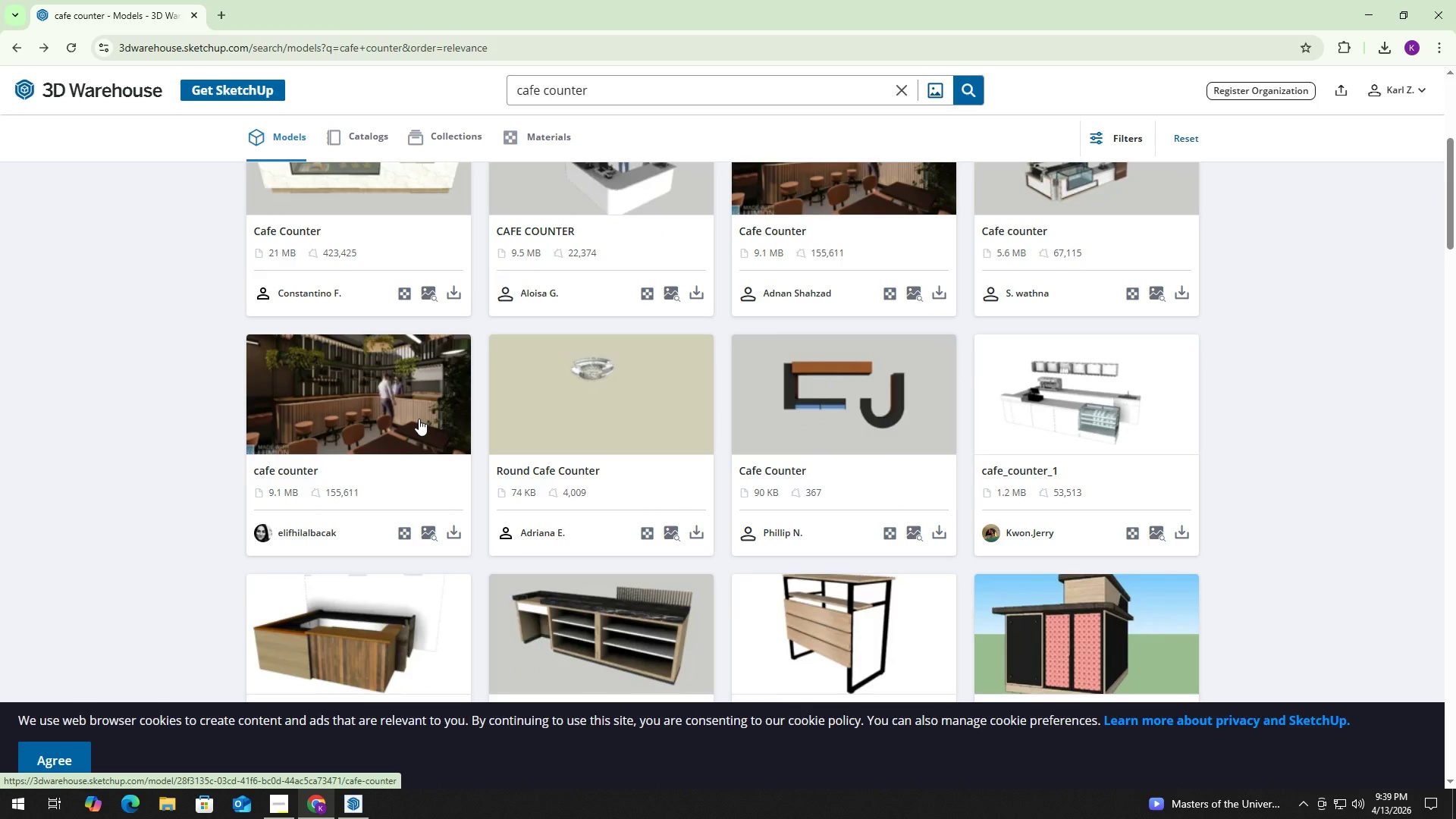 
left_click([400, 415])
 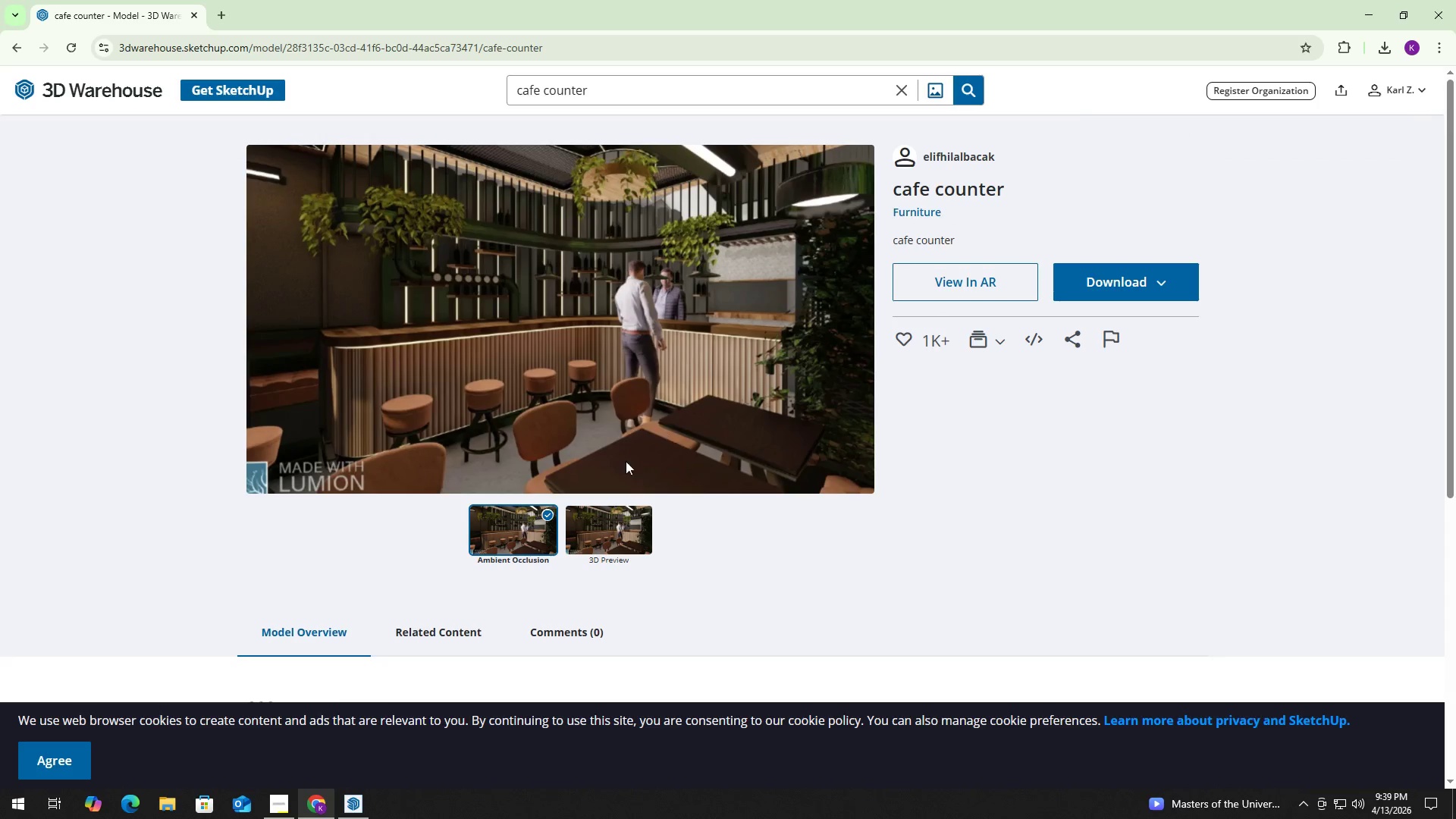 
left_click([612, 524])
 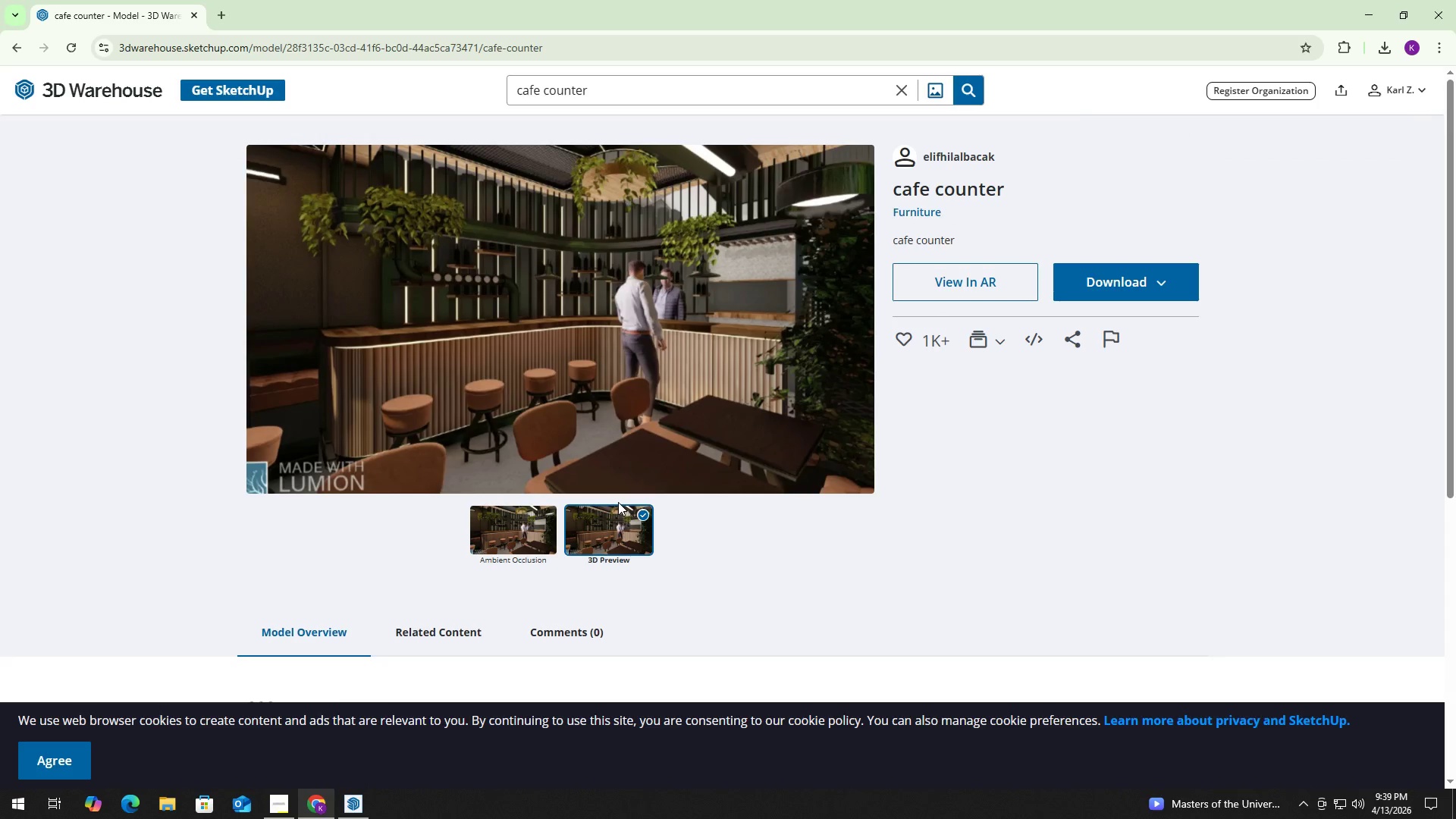 
left_click([508, 544])
 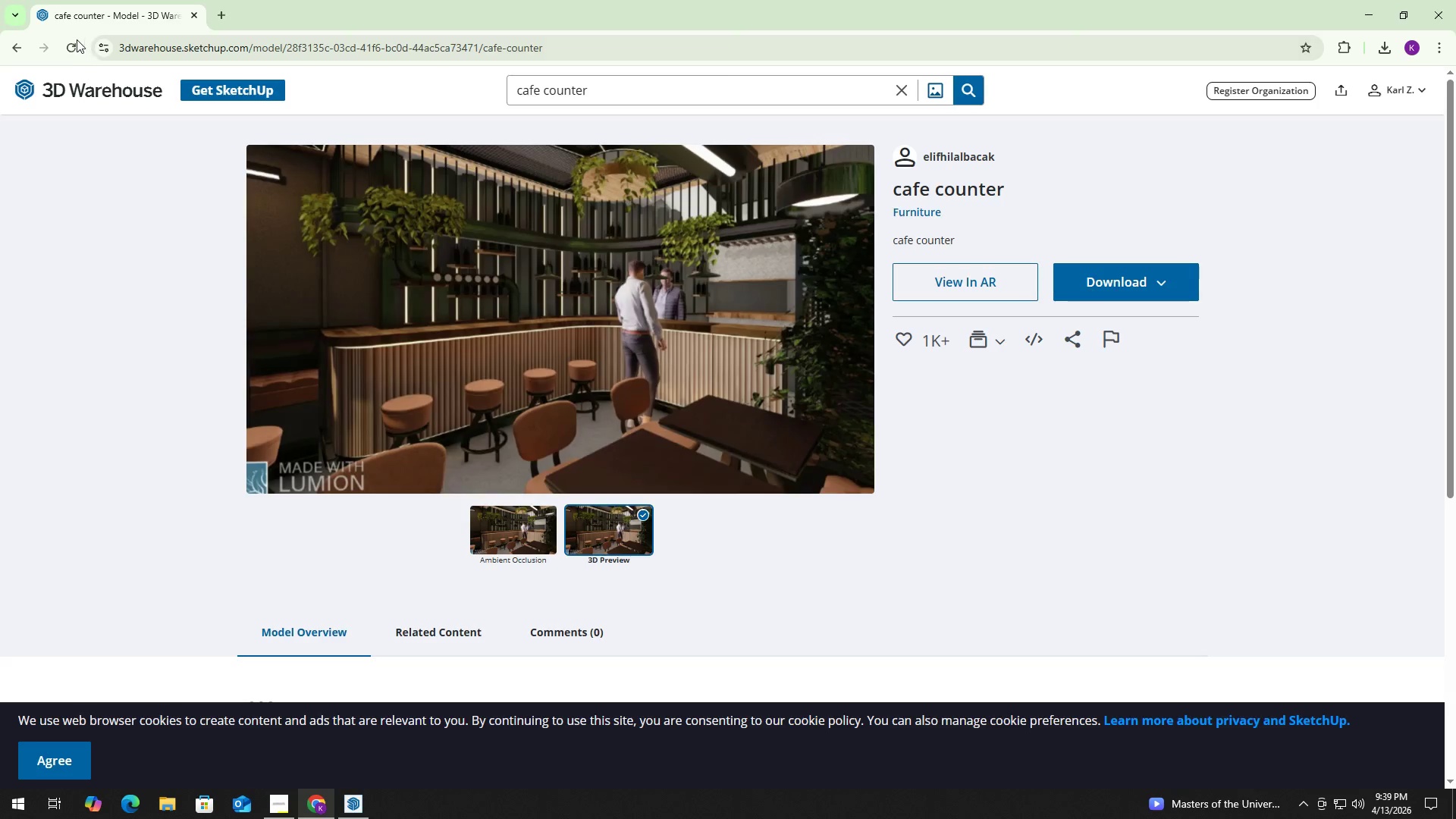 
left_click([13, 48])
 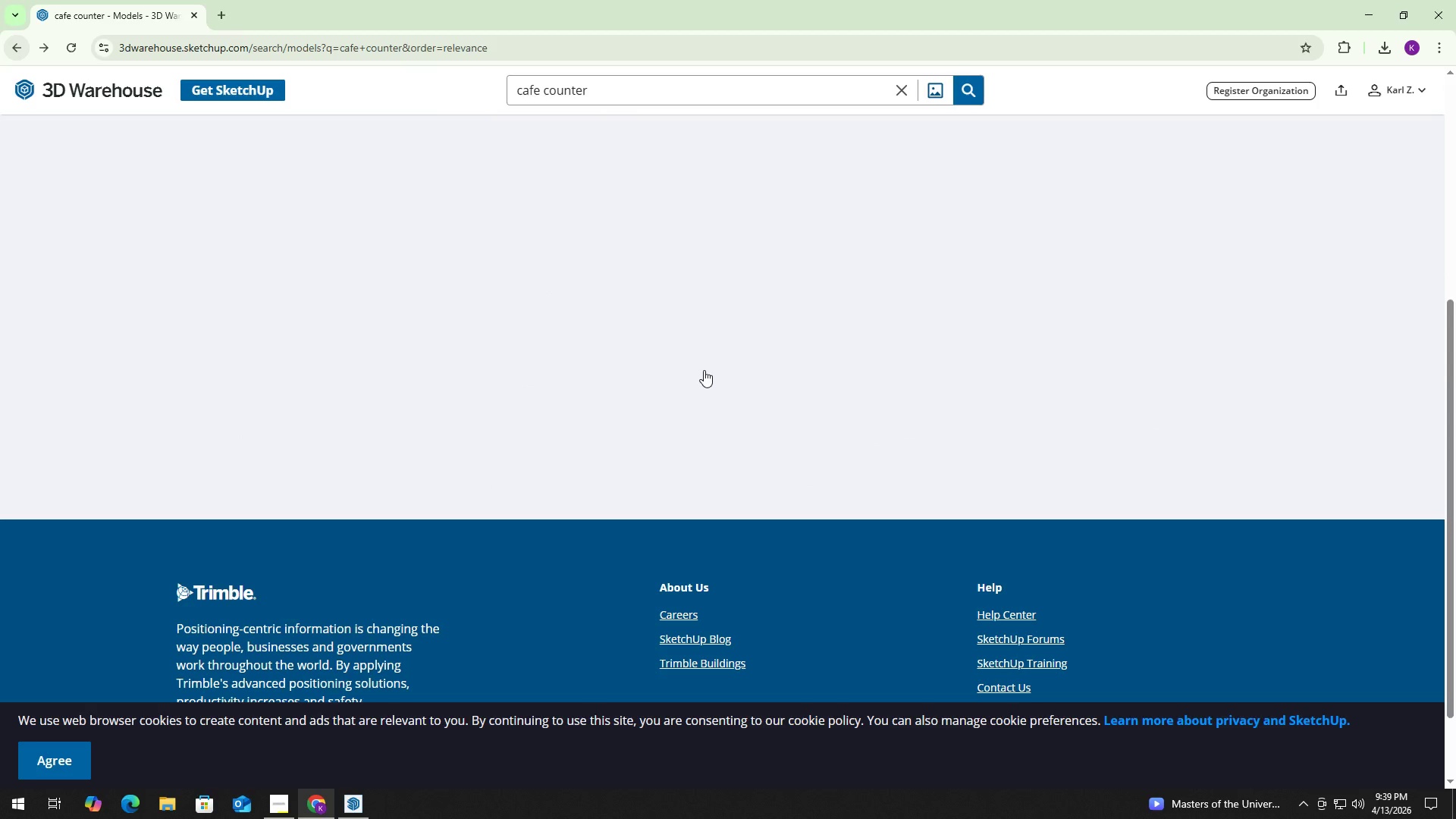 
scroll: coordinate [720, 374], scroll_direction: up, amount: 6.0
 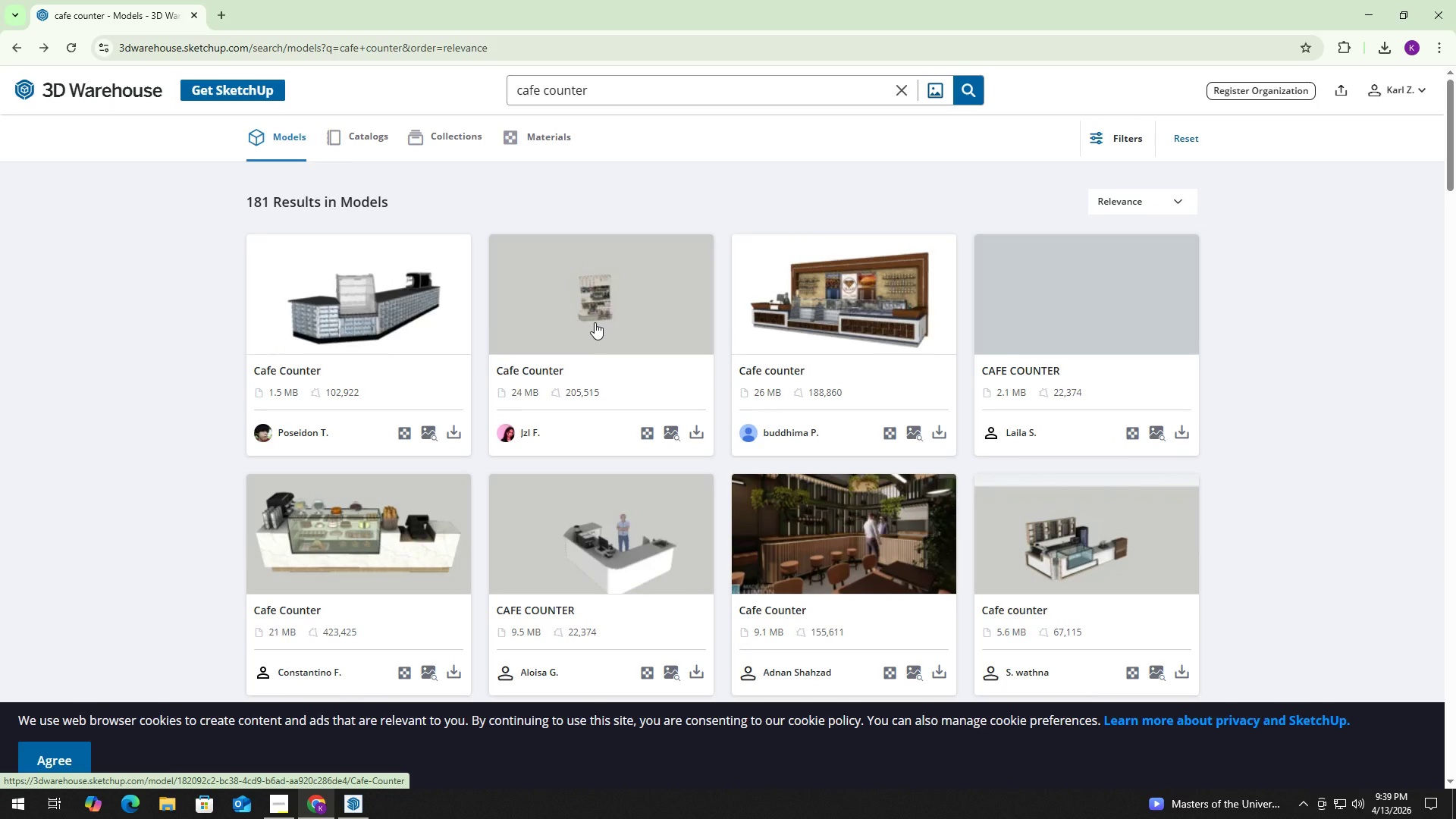 
scroll: coordinate [585, 485], scroll_direction: down, amount: 4.0
 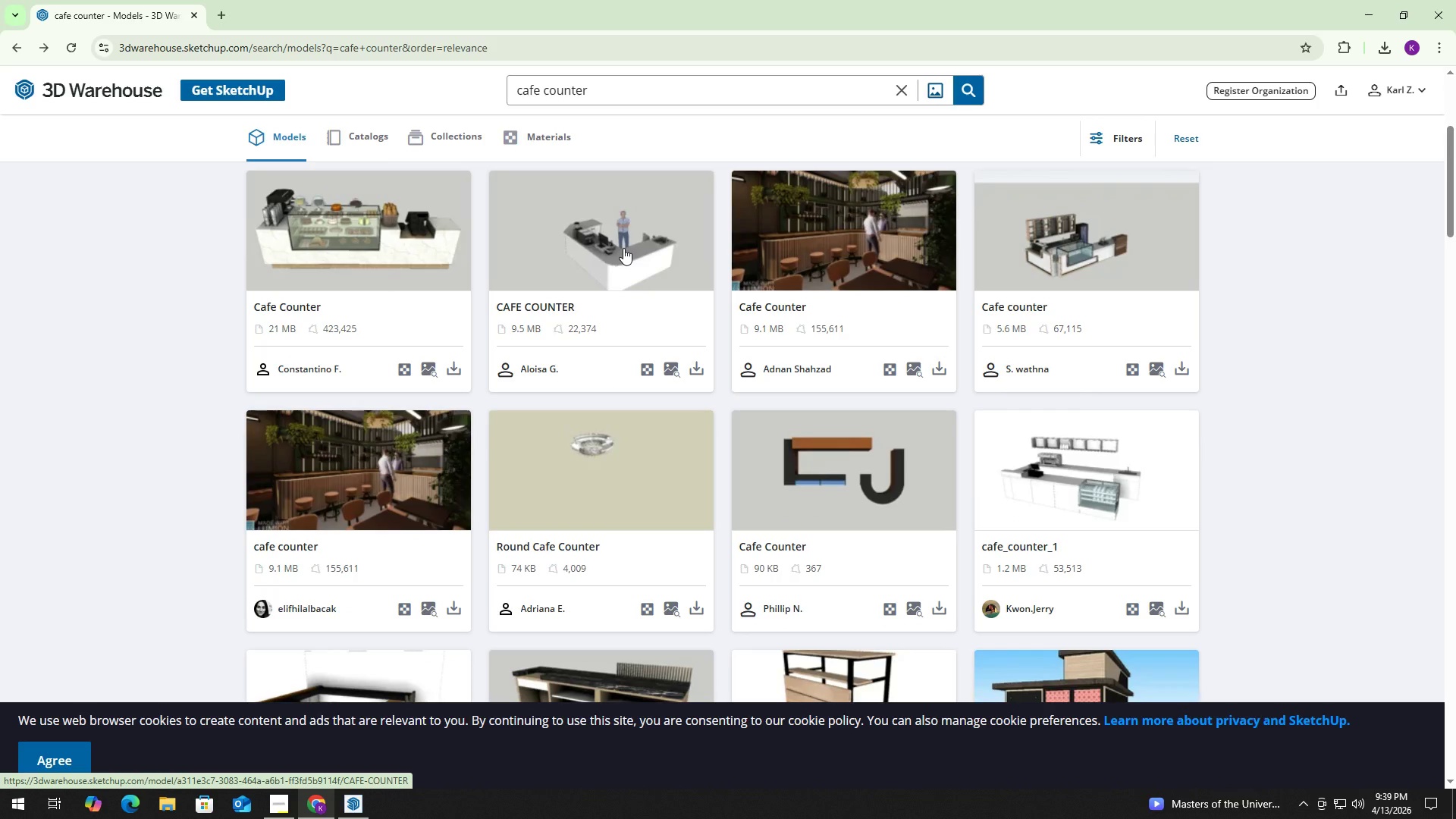 
left_click([623, 248])
 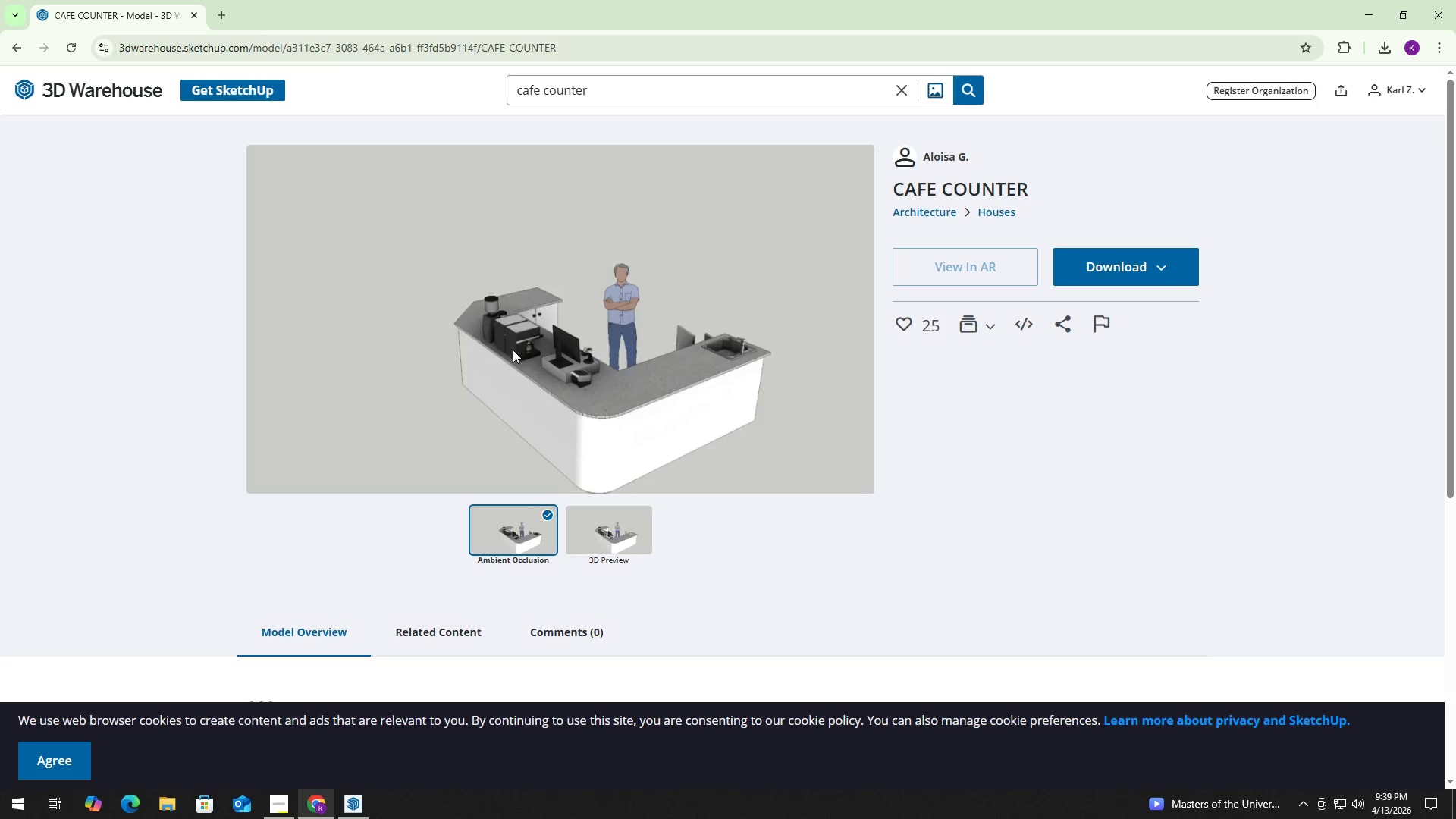 
wait(6.75)
 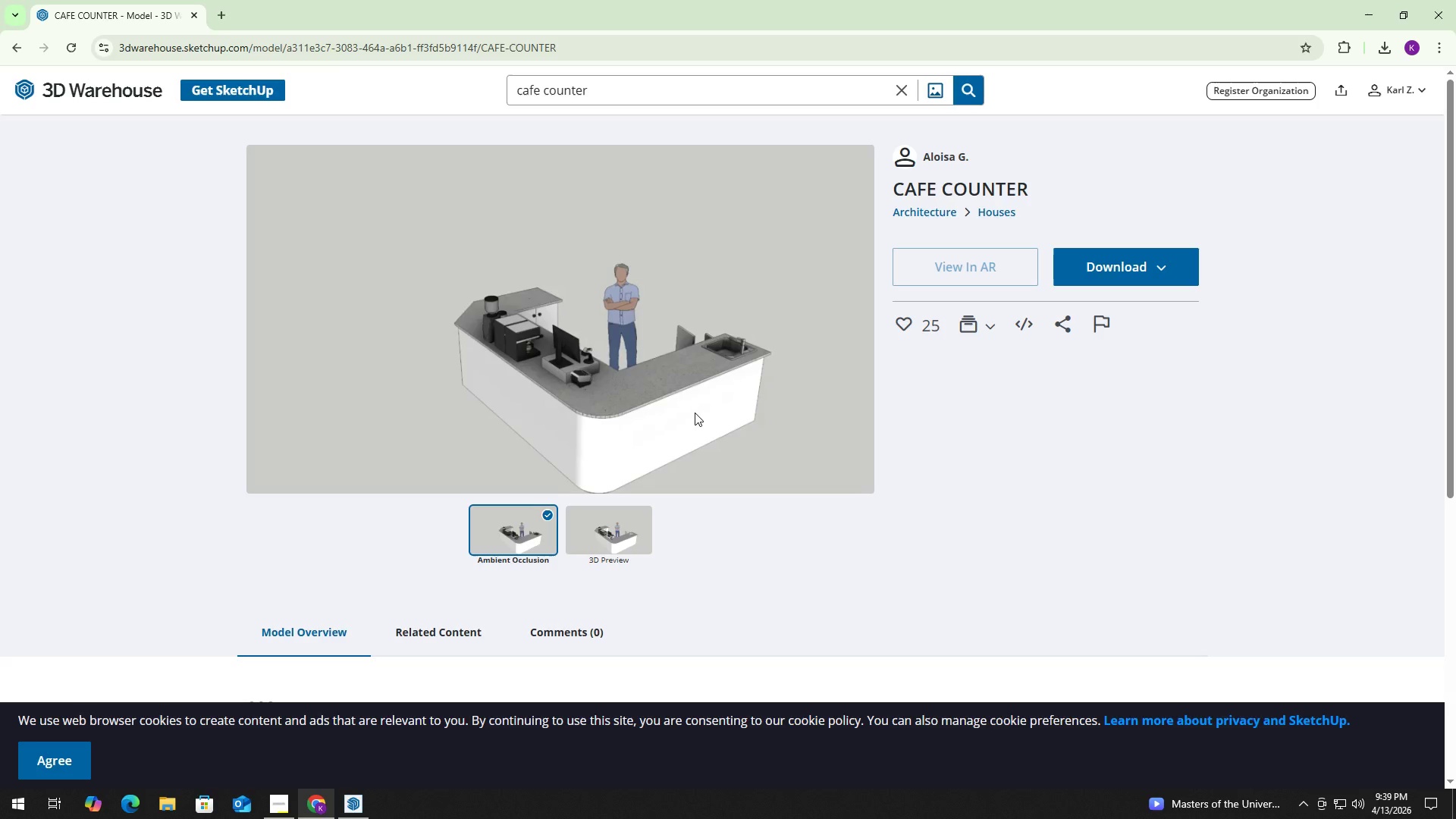 
left_click([1119, 271])
 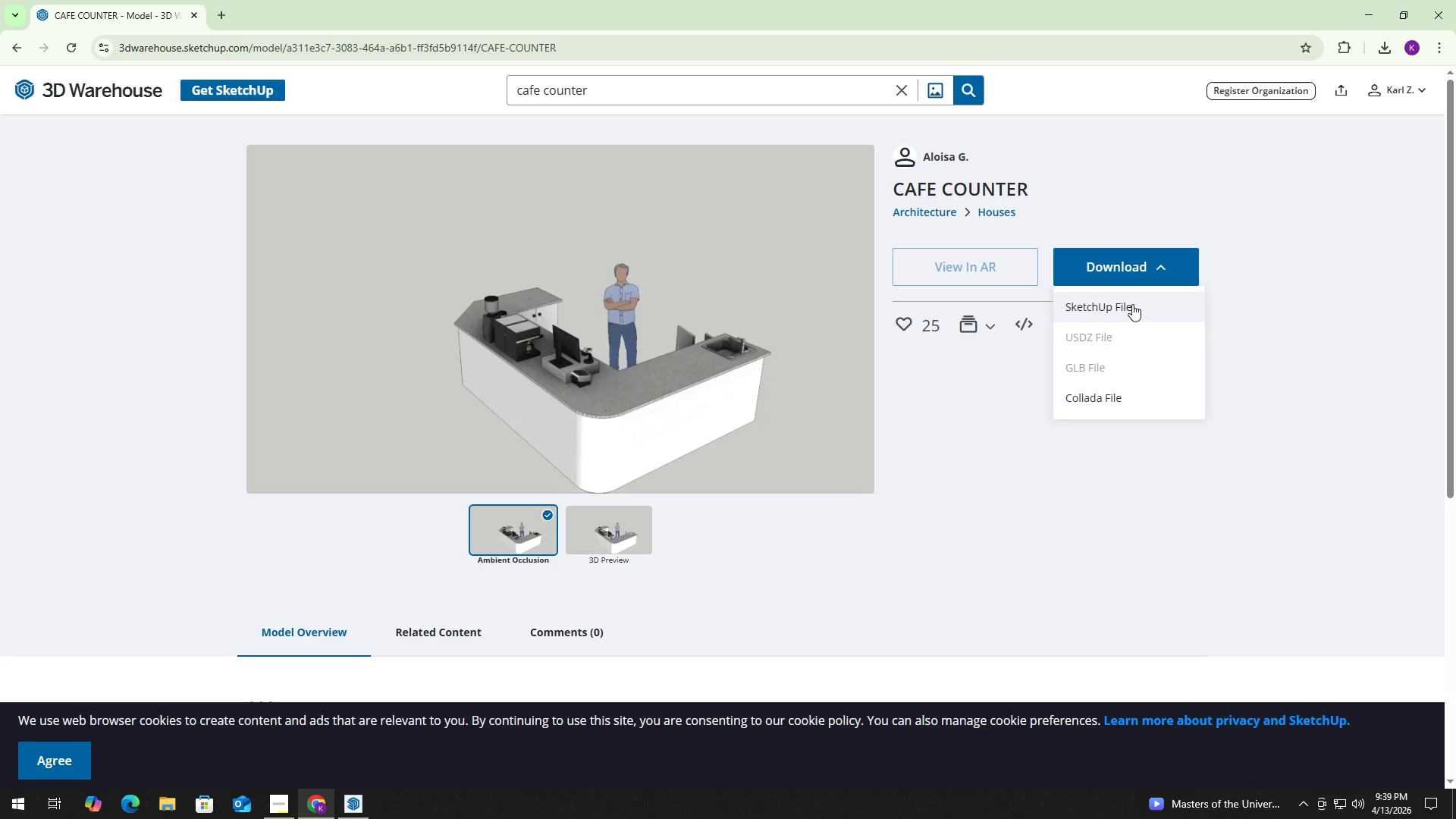 
left_click([1132, 304])
 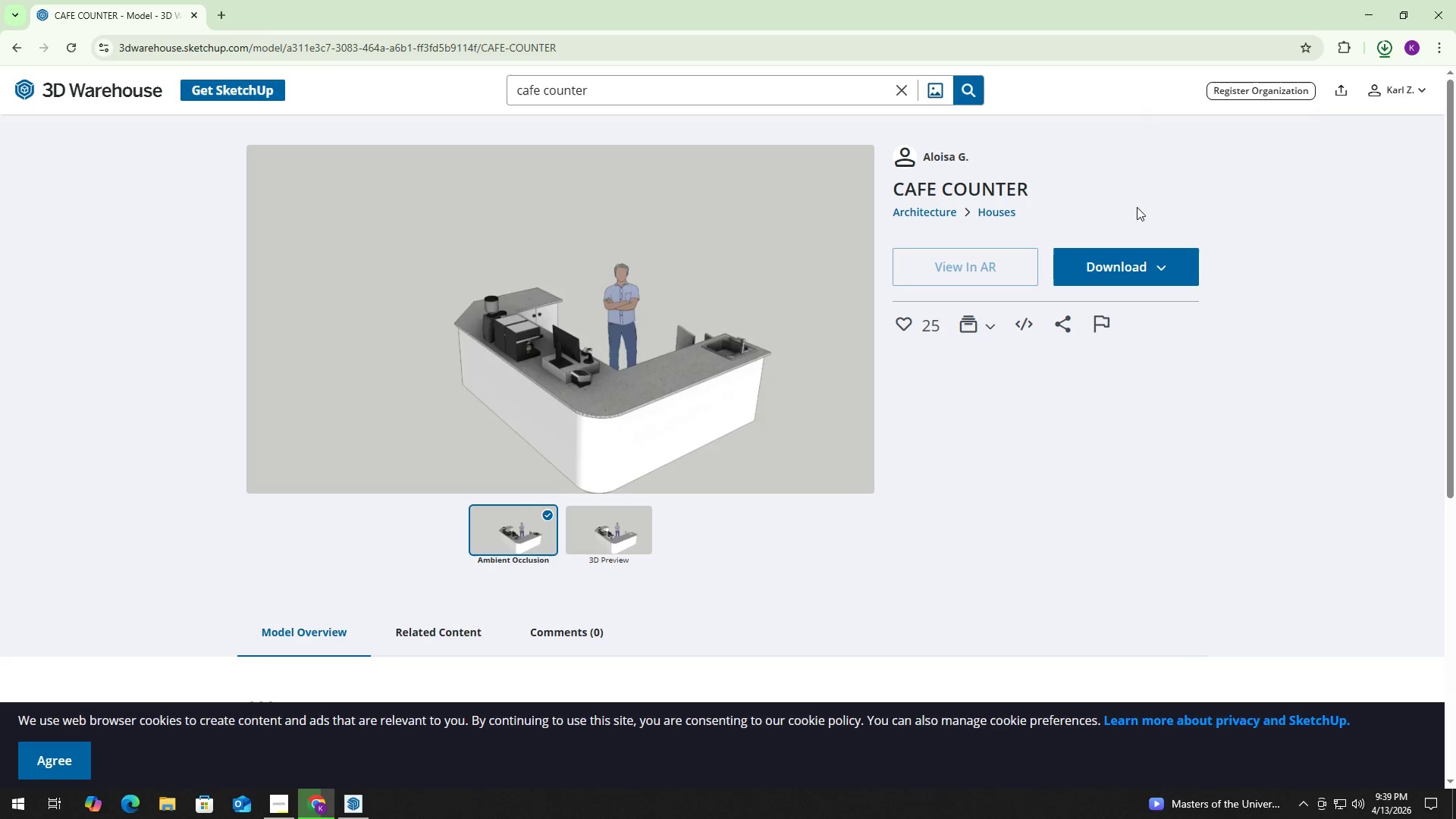 
left_click([1387, 44])
 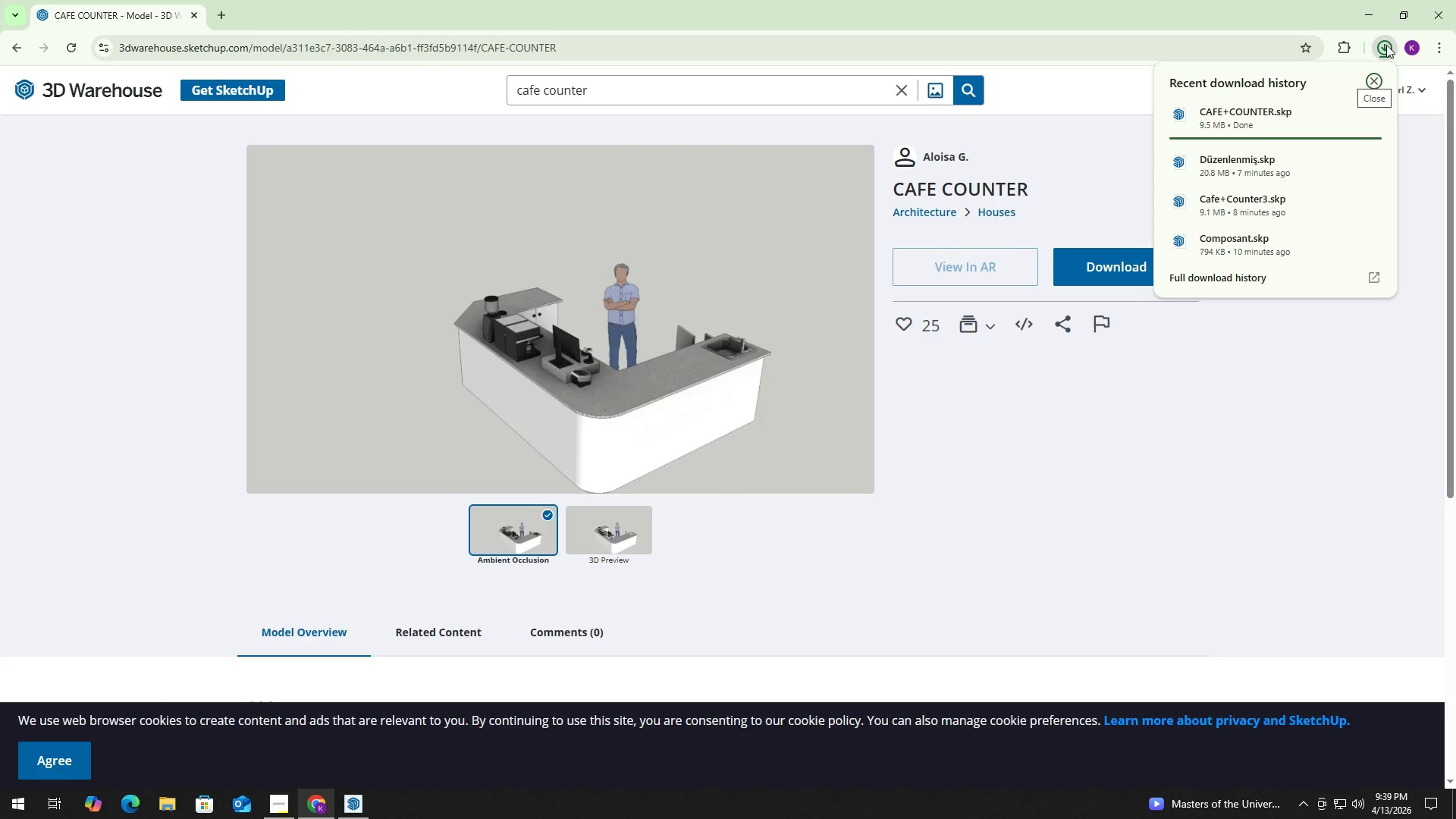 
left_click([1386, 45])
 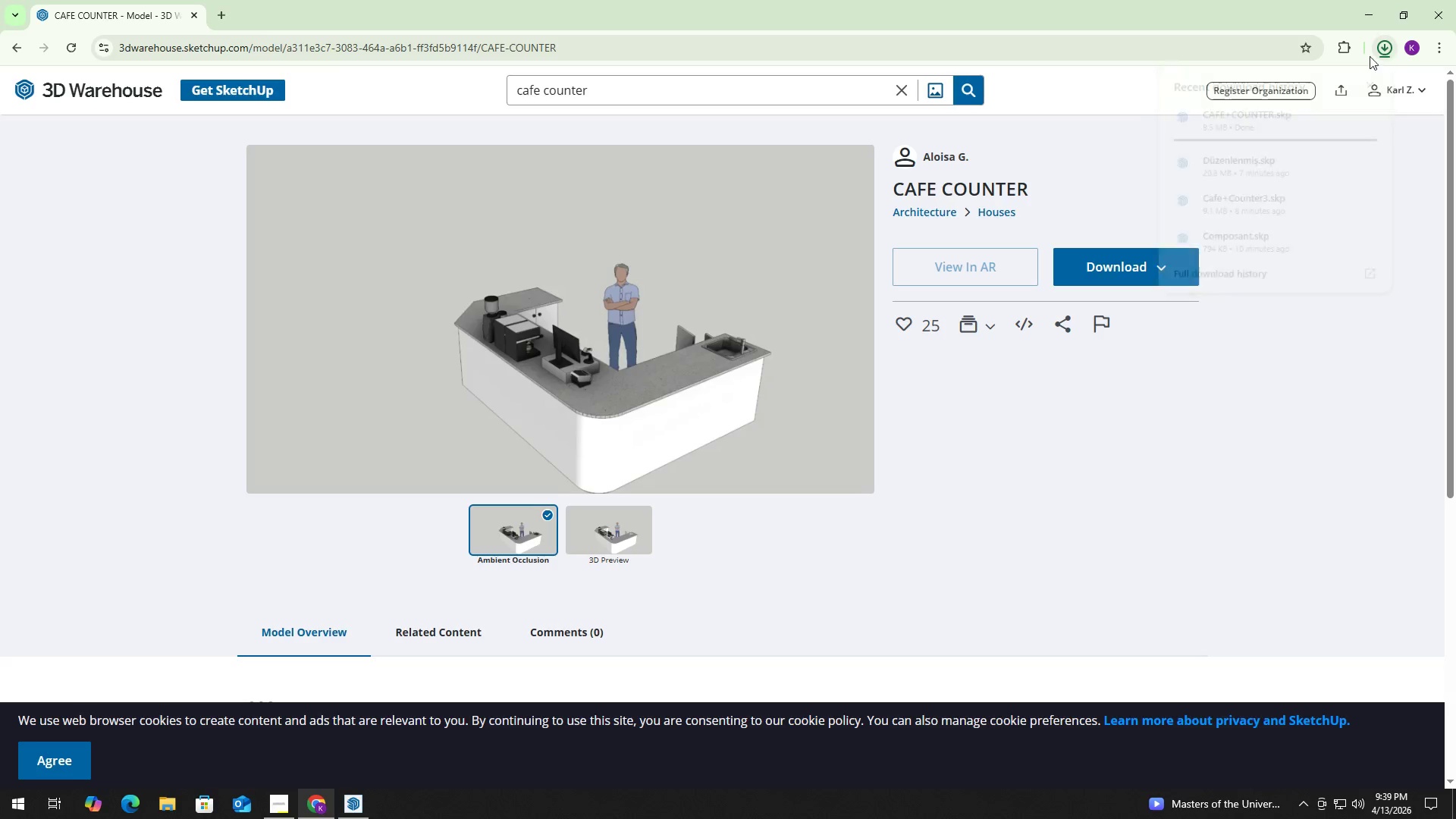 
key(Alt+Tab)
 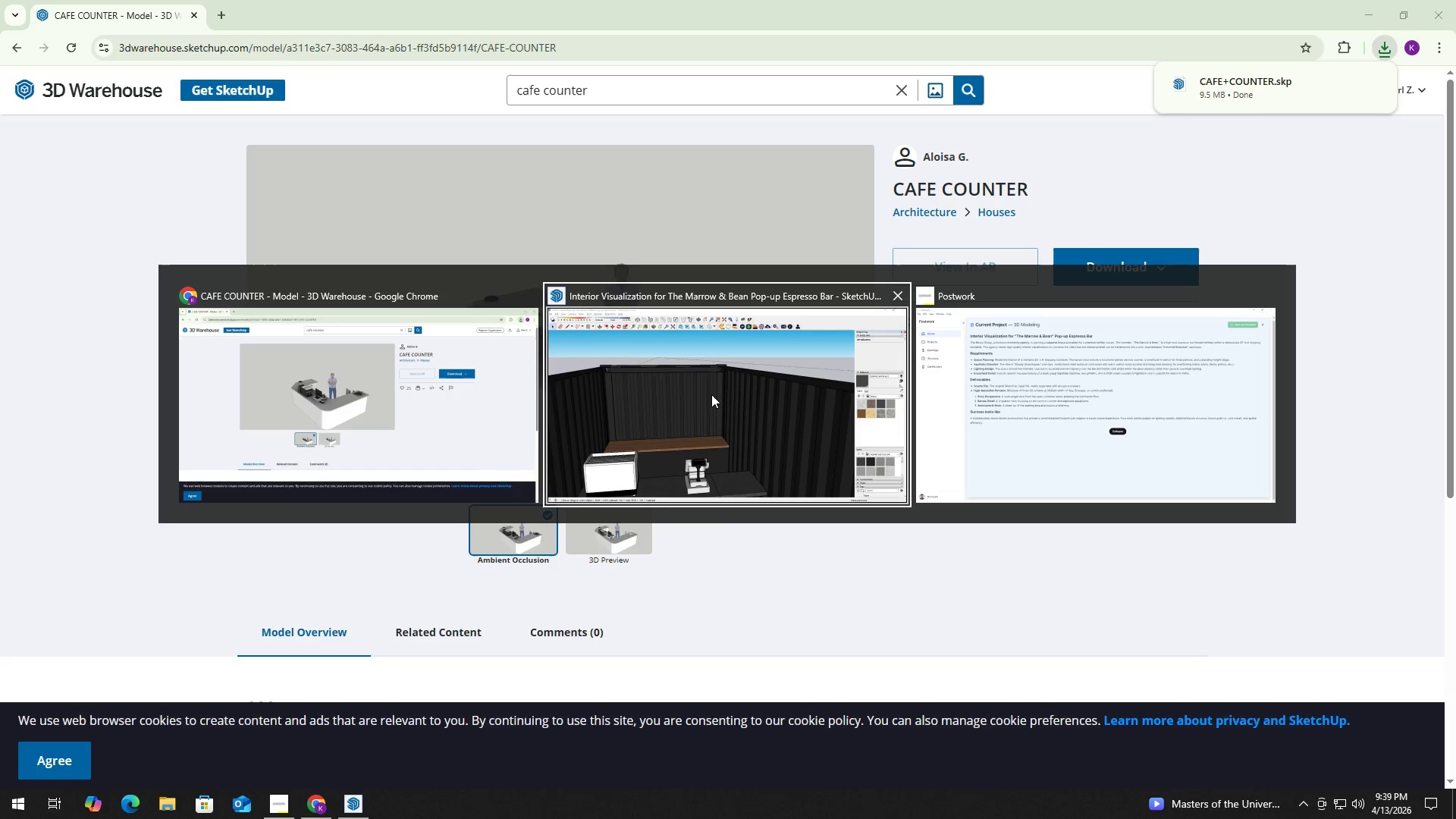 
left_click([711, 394])
 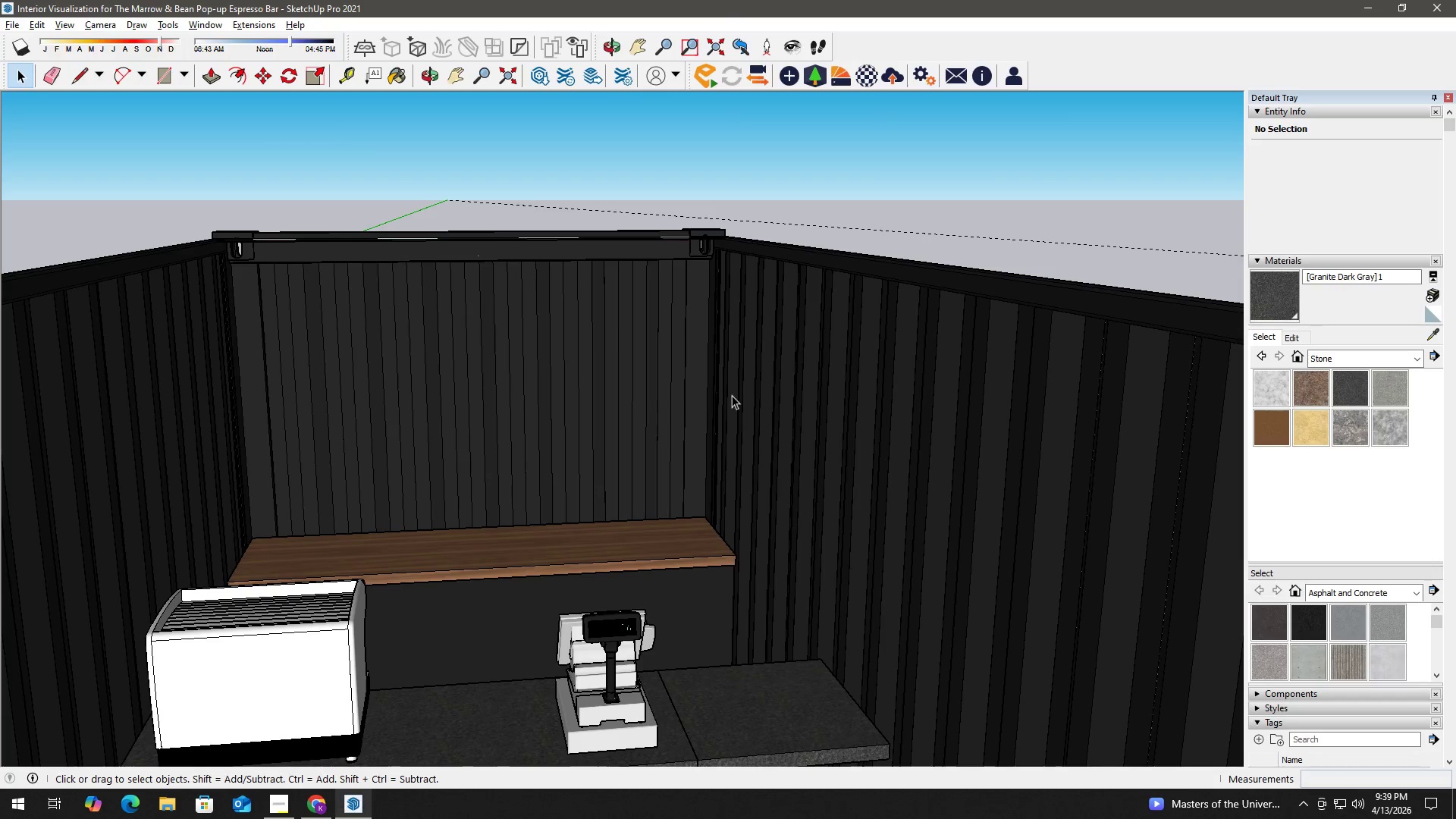 
key(Control+ControlLeft)
 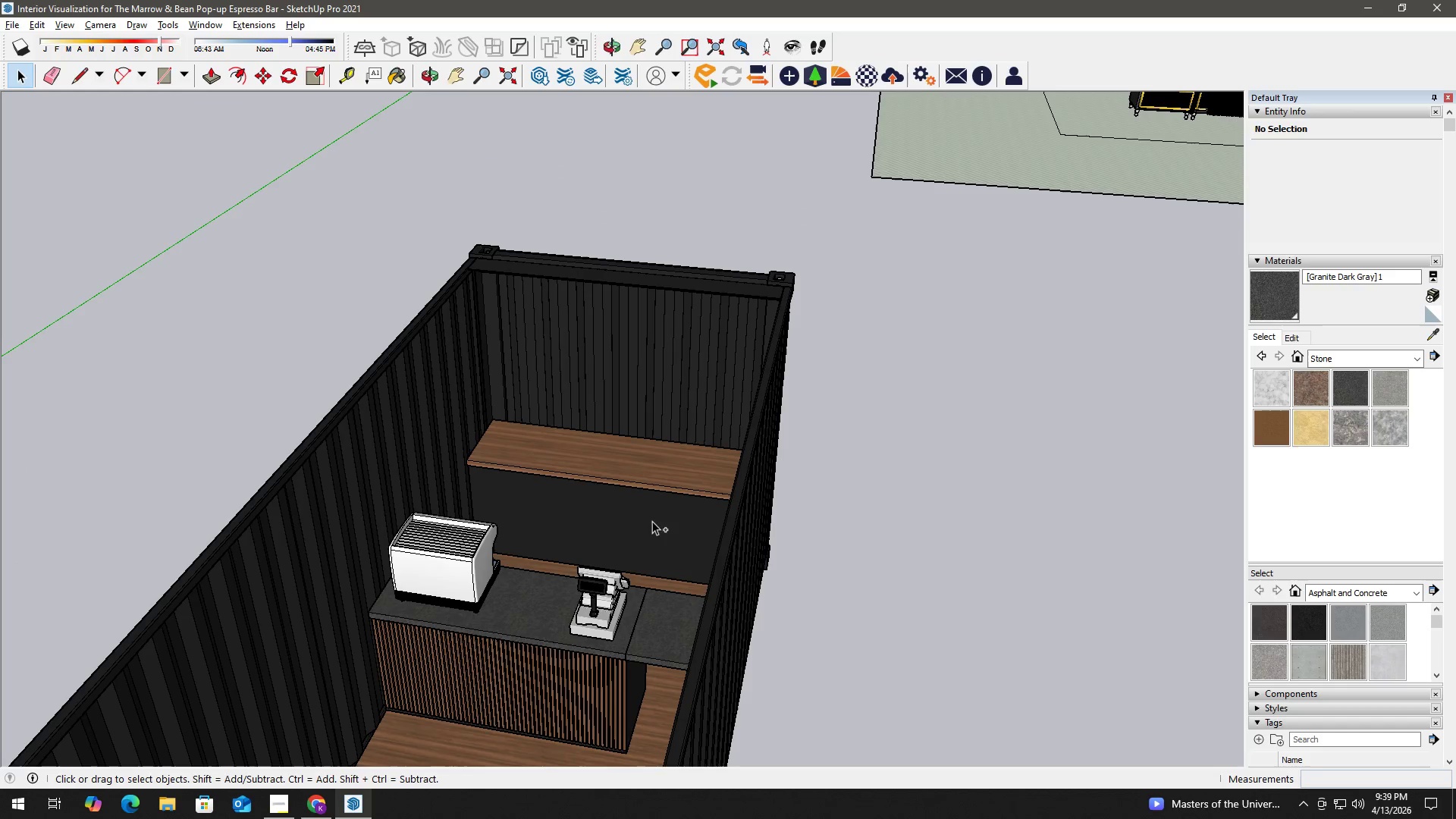 
key(Control+S)
 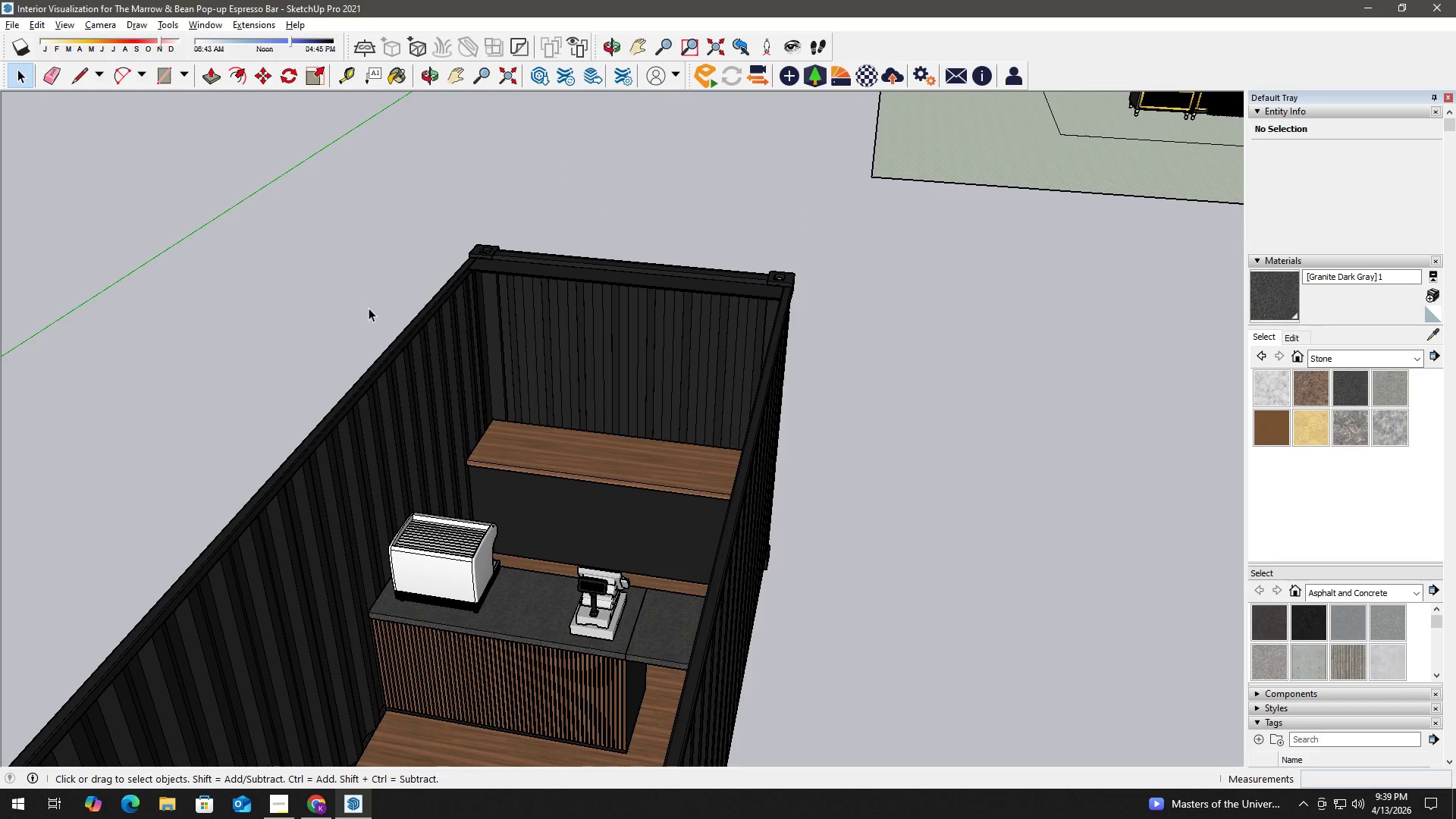 
scroll: coordinate [643, 529], scroll_direction: down, amount: 7.0
 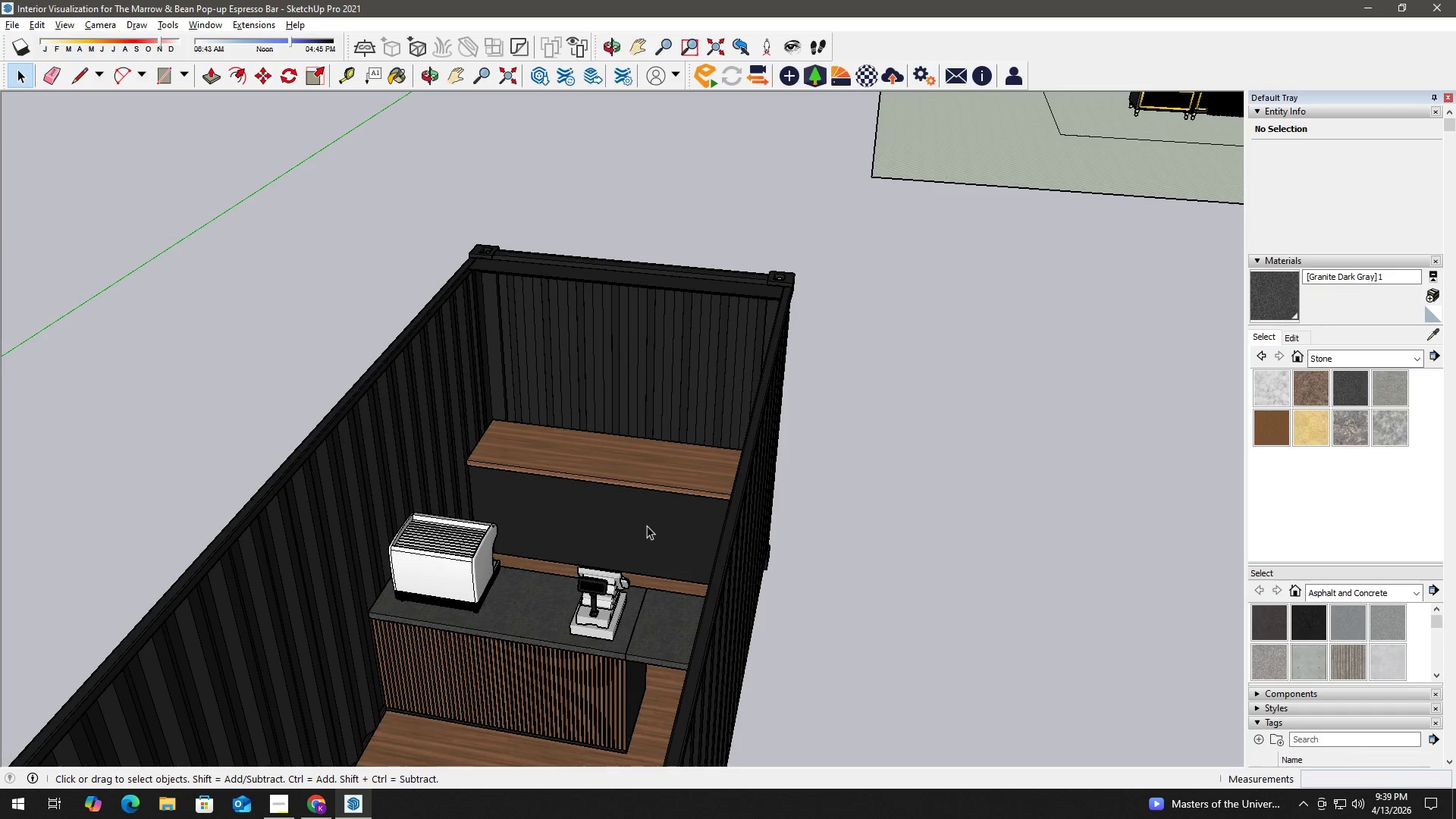 
wait(5.25)
 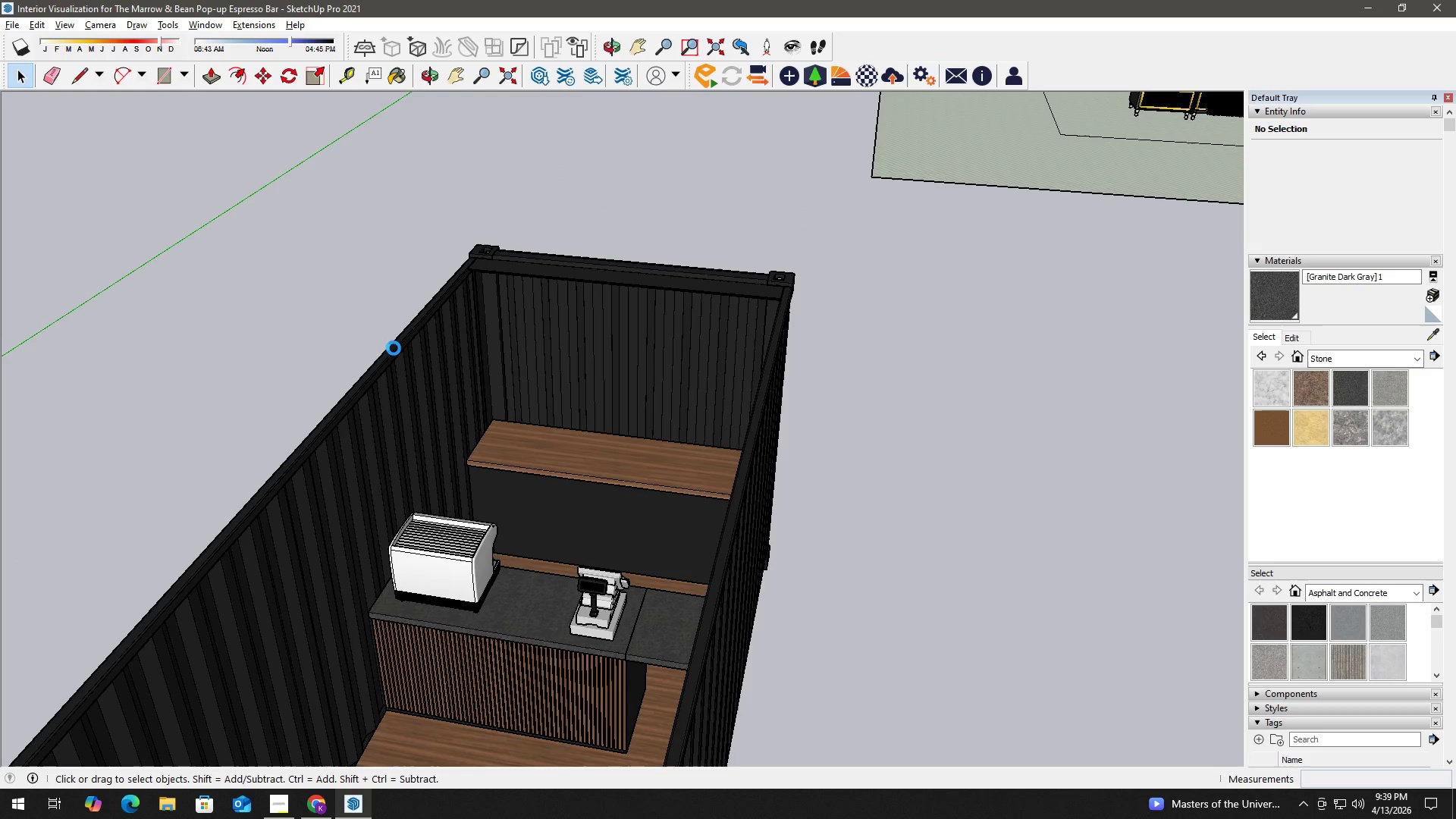 
left_click([5, 29])
 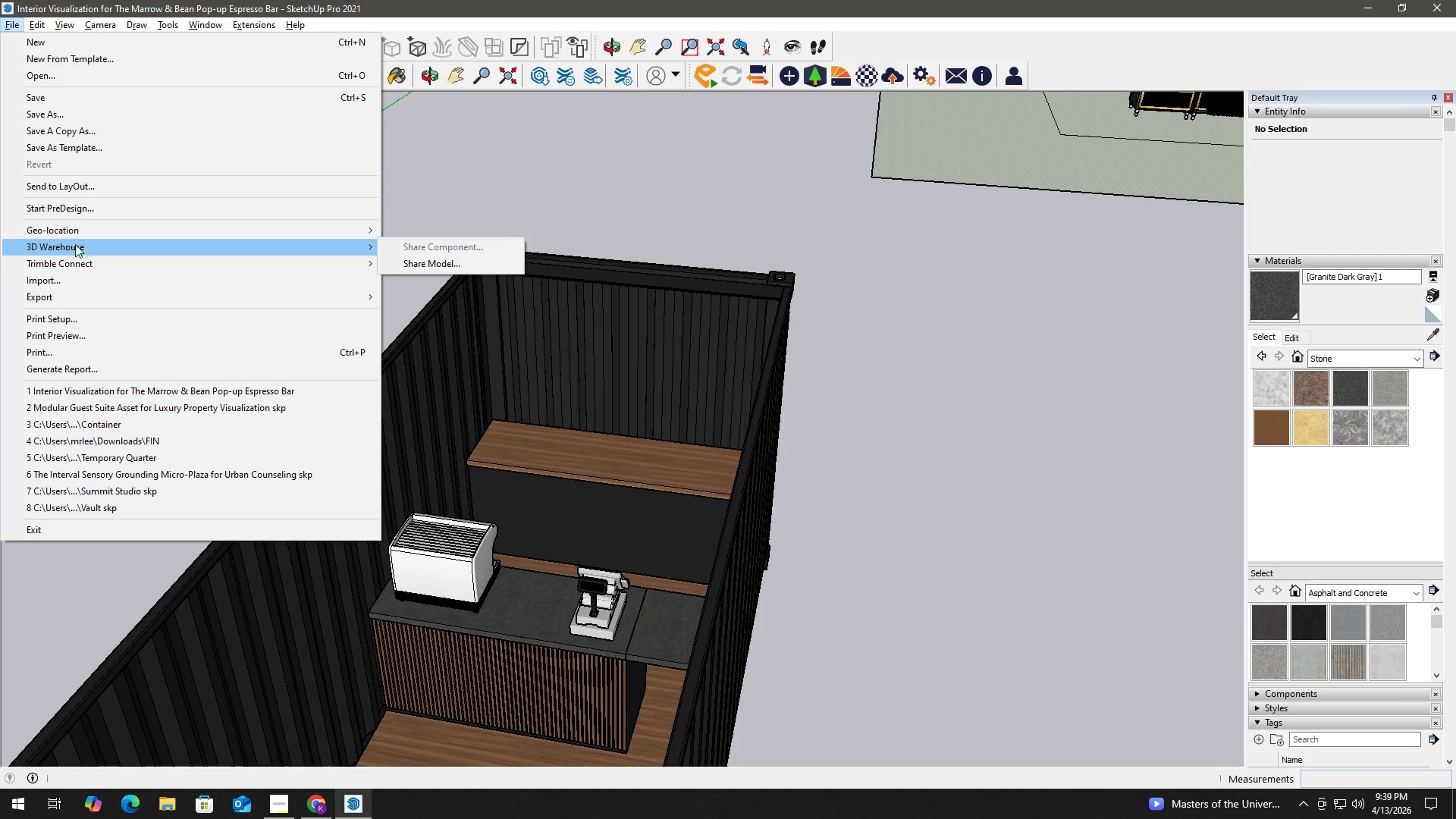 
left_click([987, 528])
 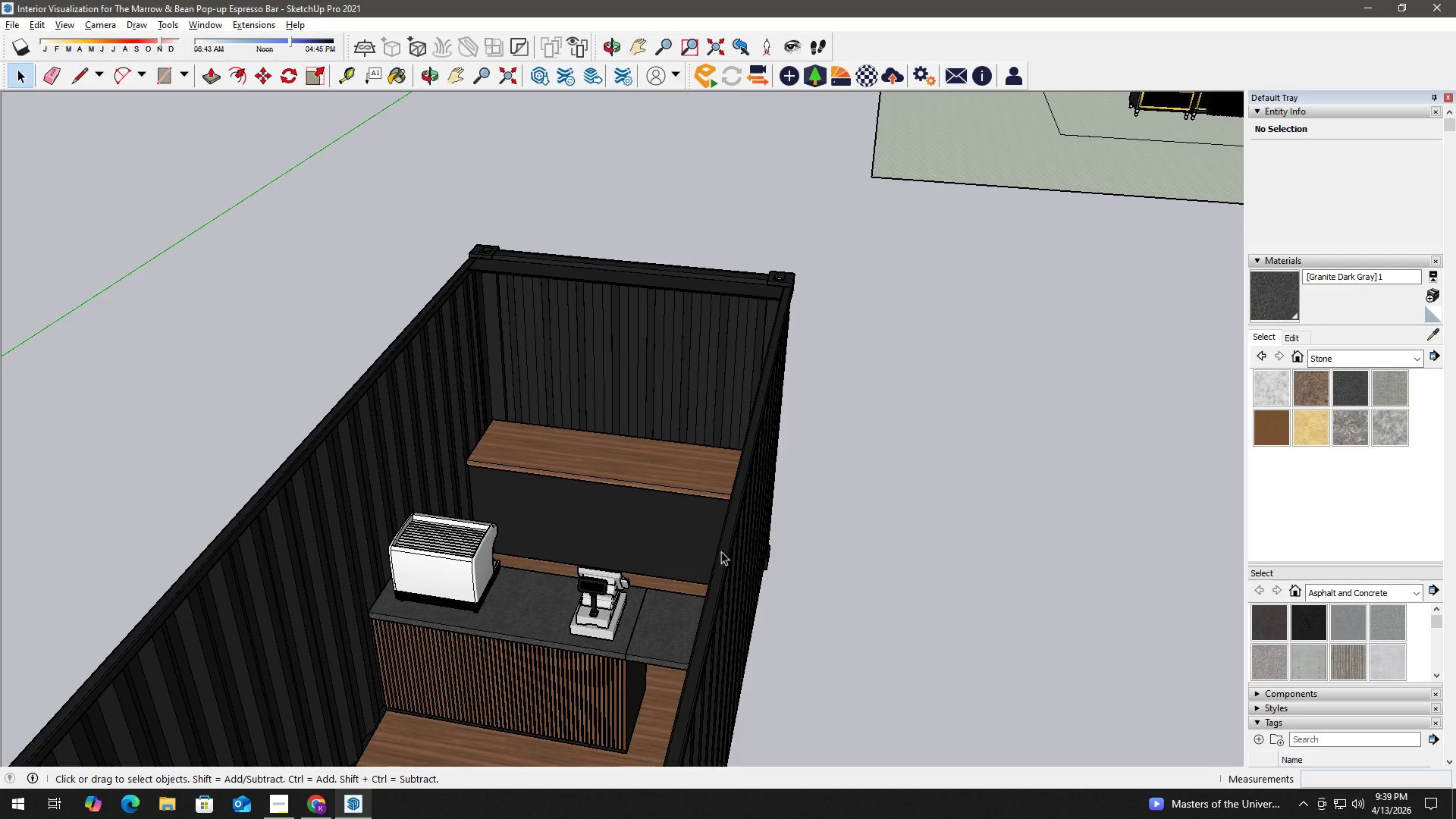 
key(H)
 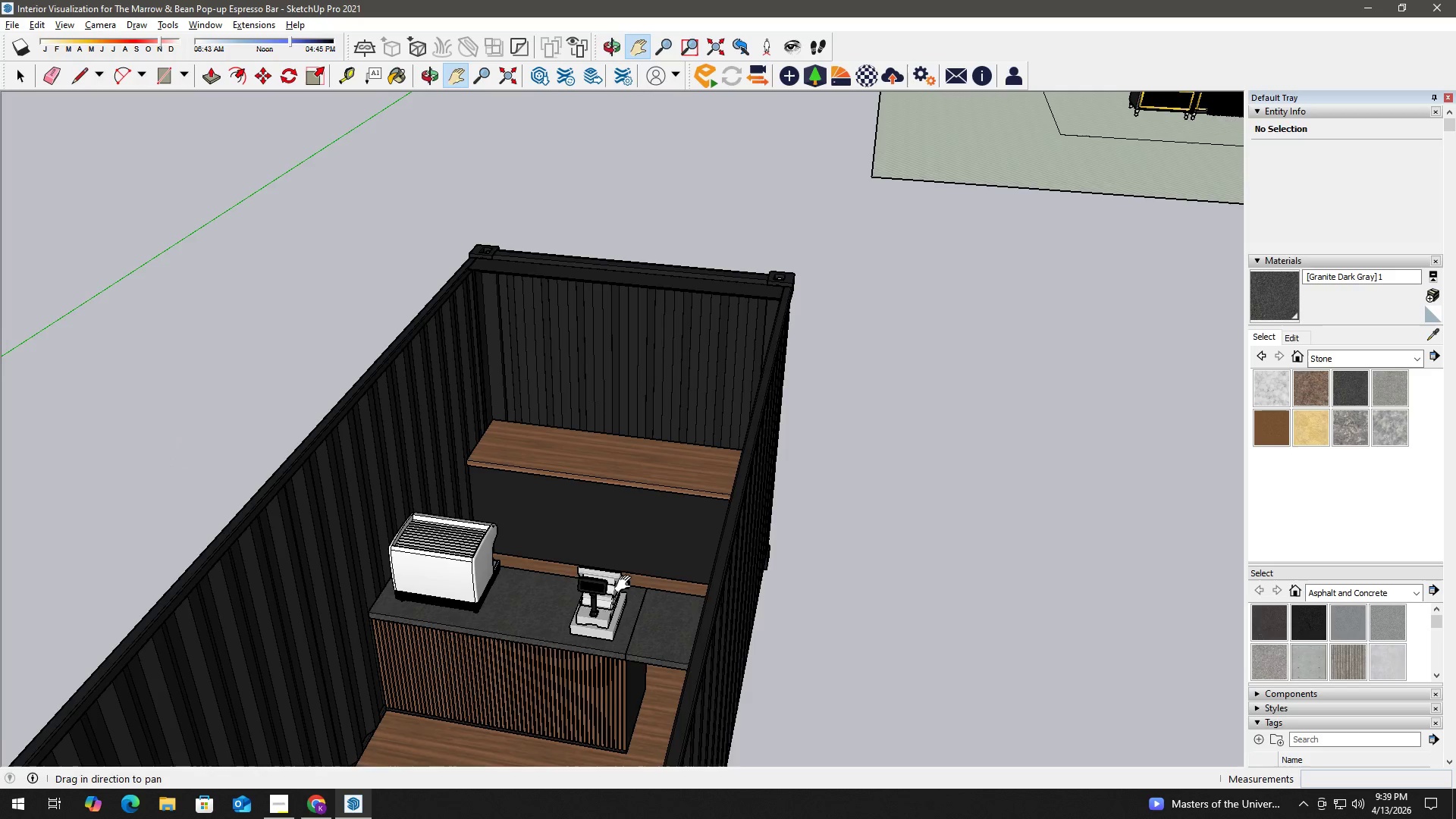 
left_click_drag(start_coordinate=[632, 582], to_coordinate=[811, 543])
 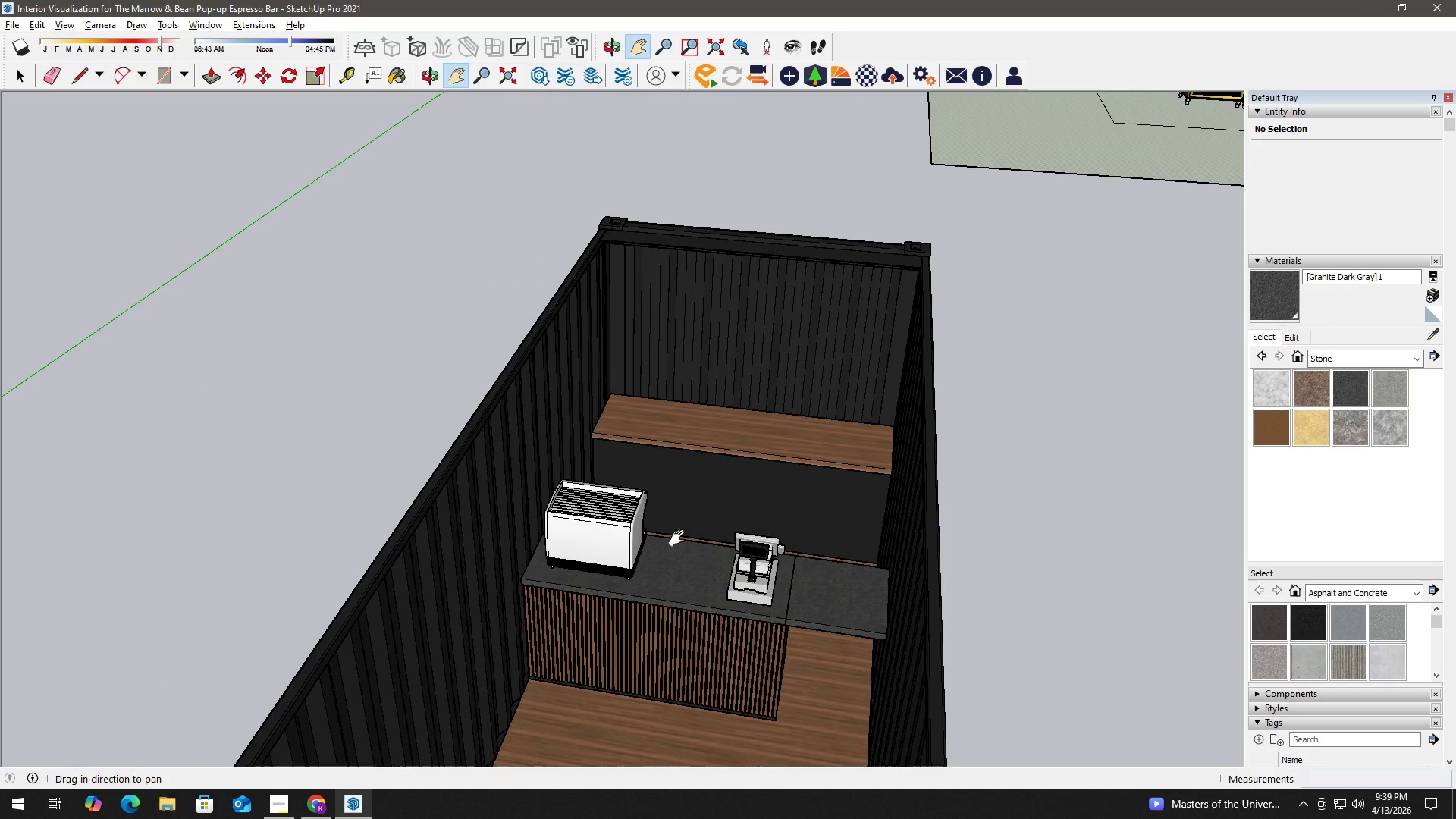 
key(Space)
 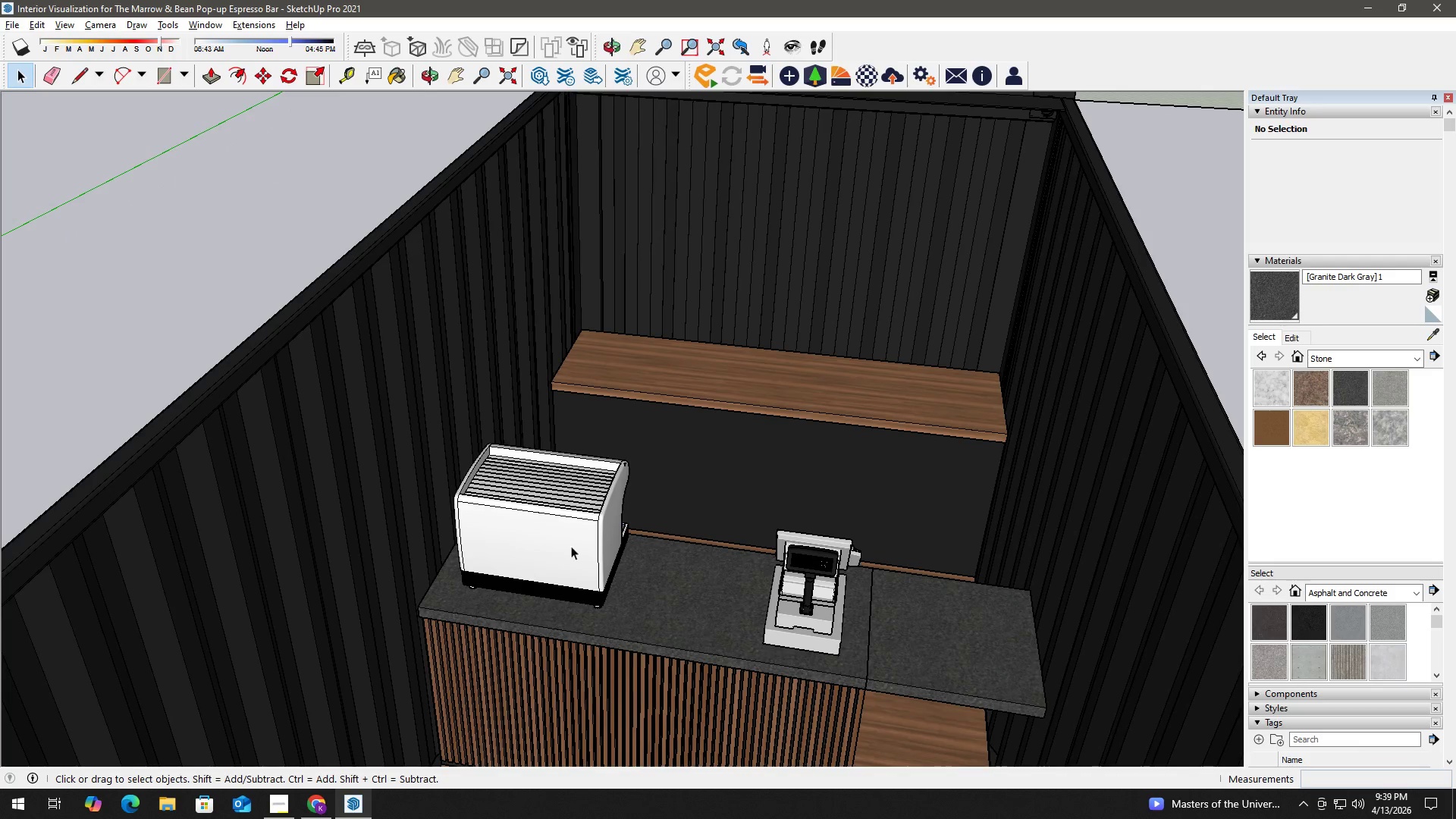 
left_click([570, 545])
 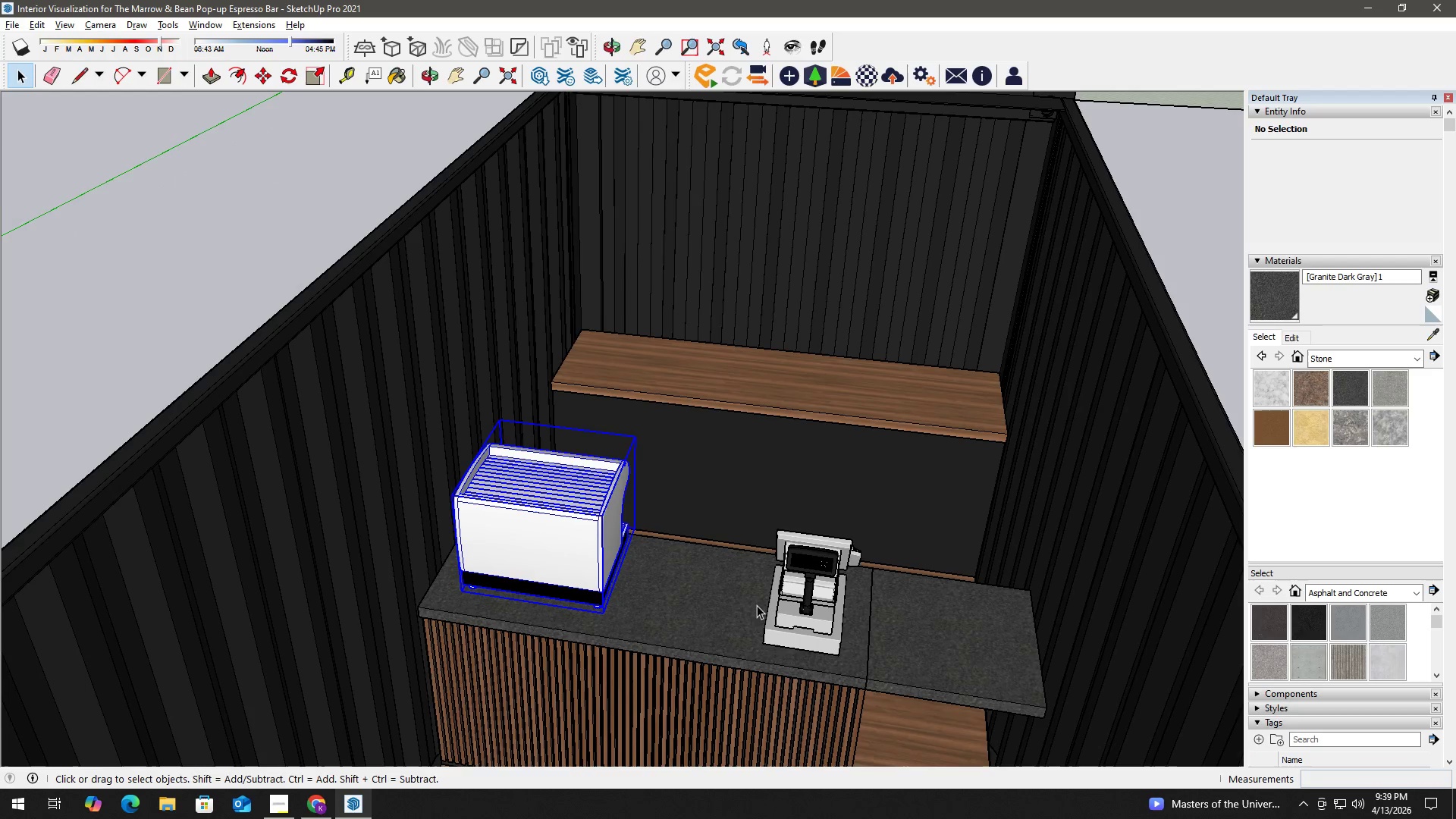 
scroll: coordinate [795, 604], scroll_direction: up, amount: 6.0
 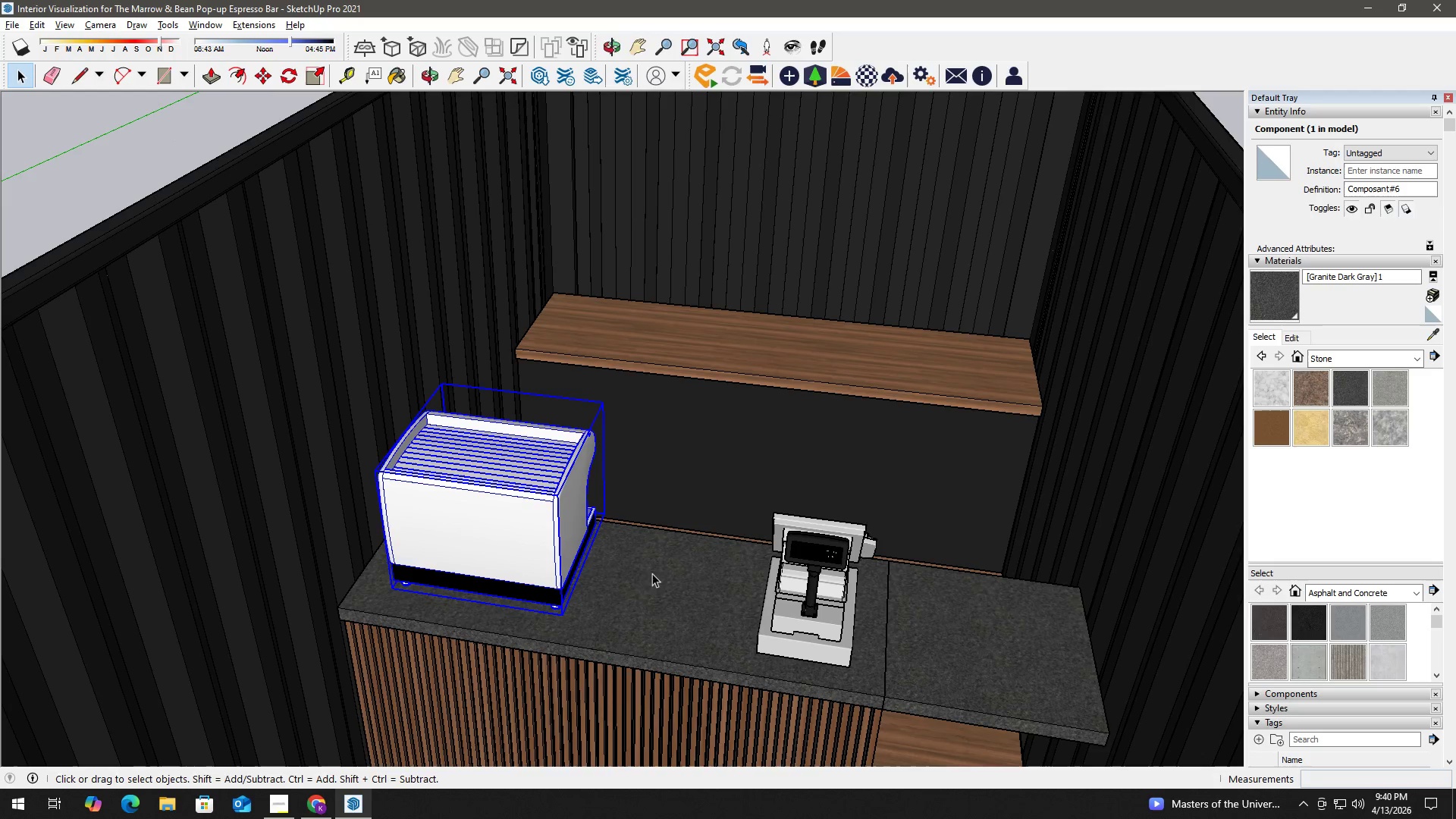 
key(M)
 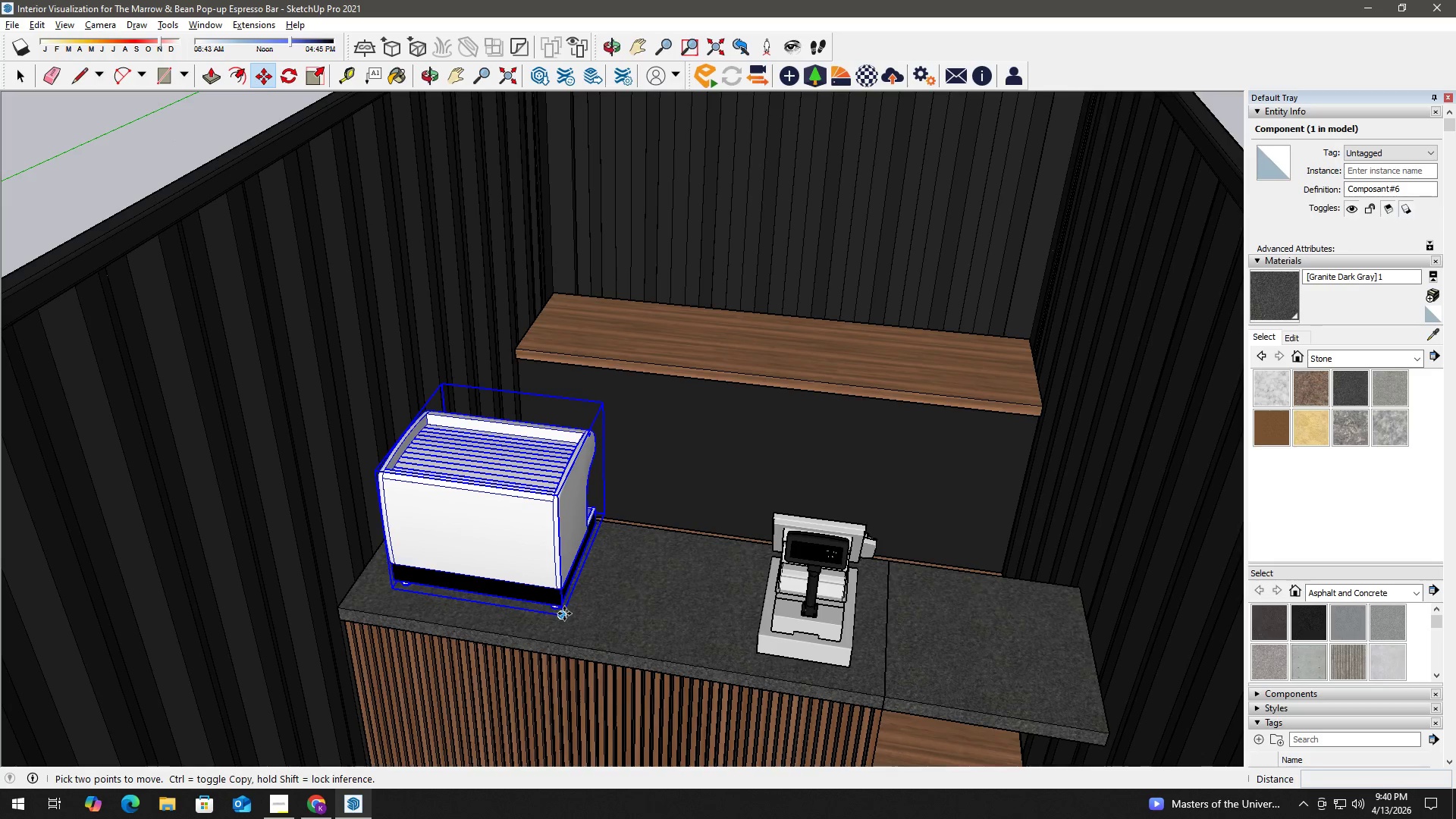 
left_click([564, 613])
 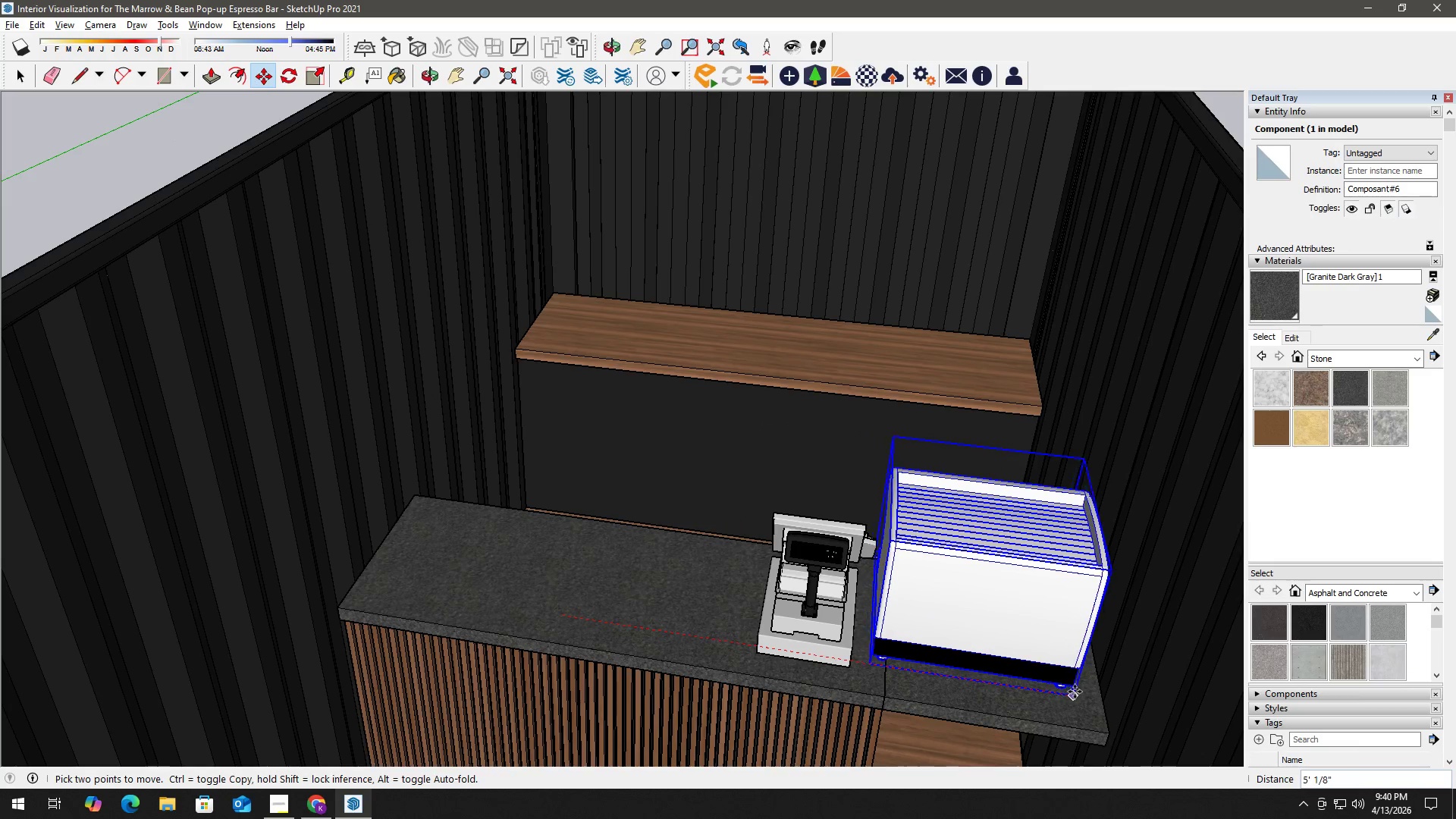 
left_click([1079, 695])
 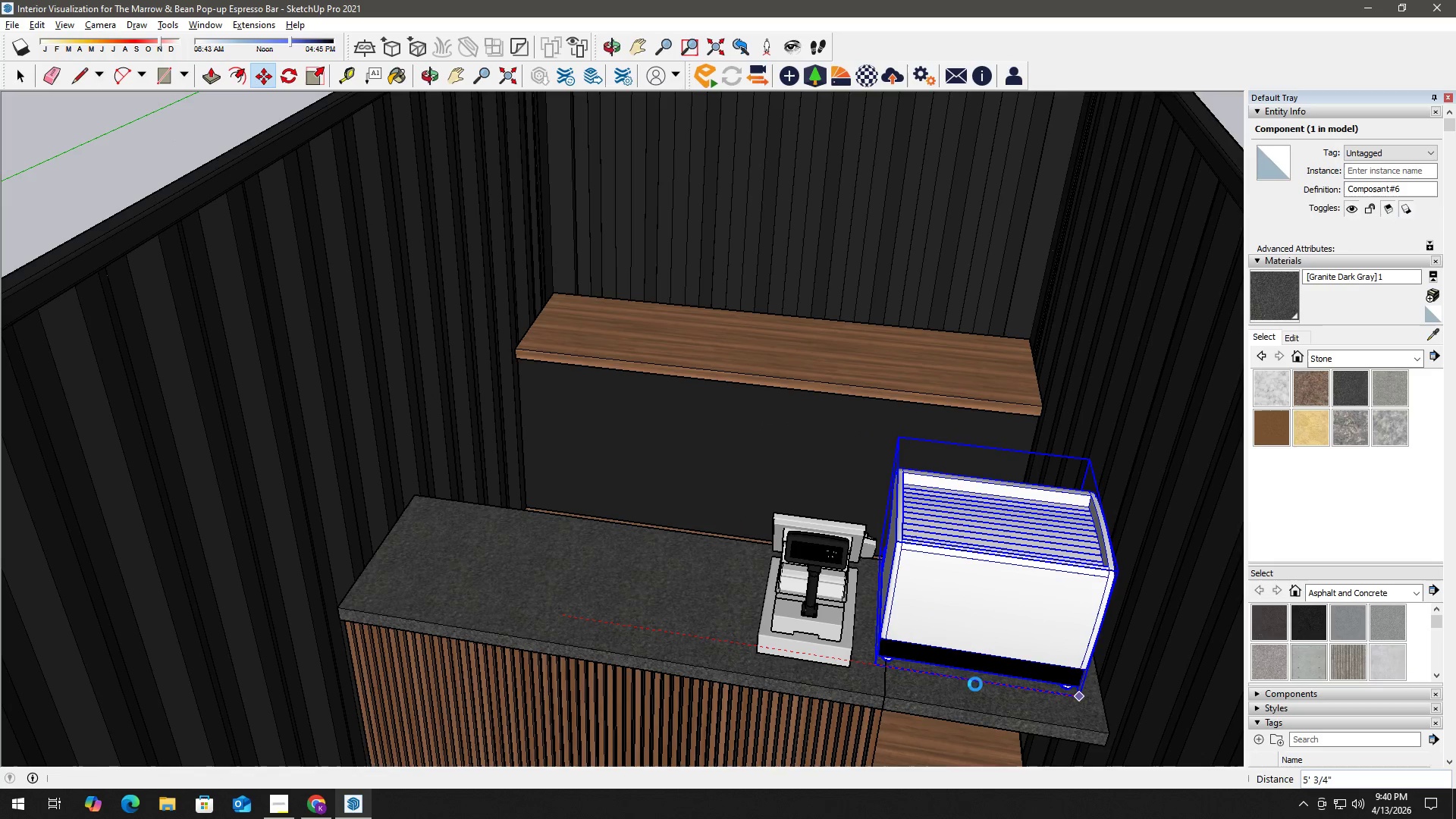 
key(Space)
 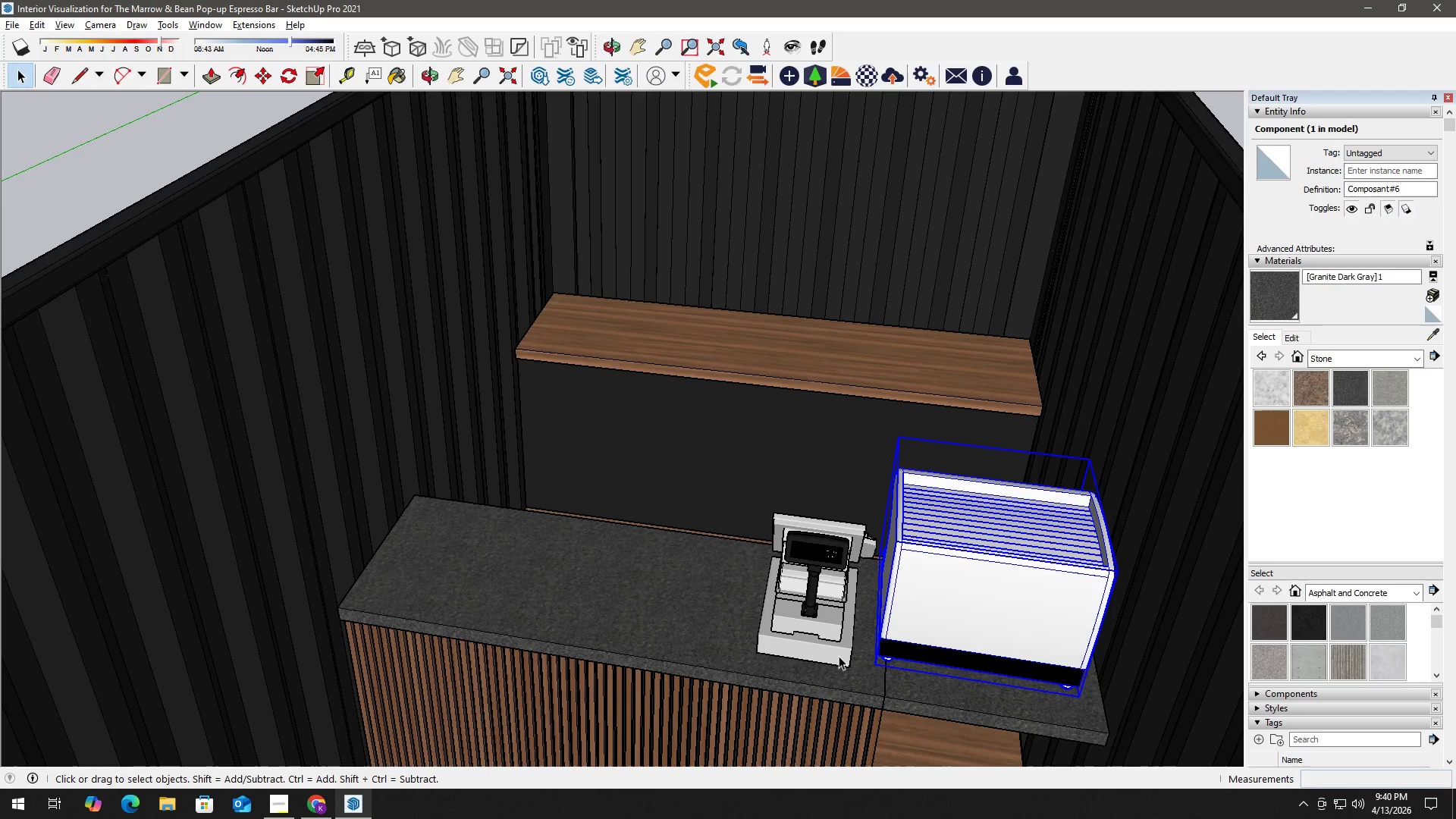 
double_click([831, 651])
 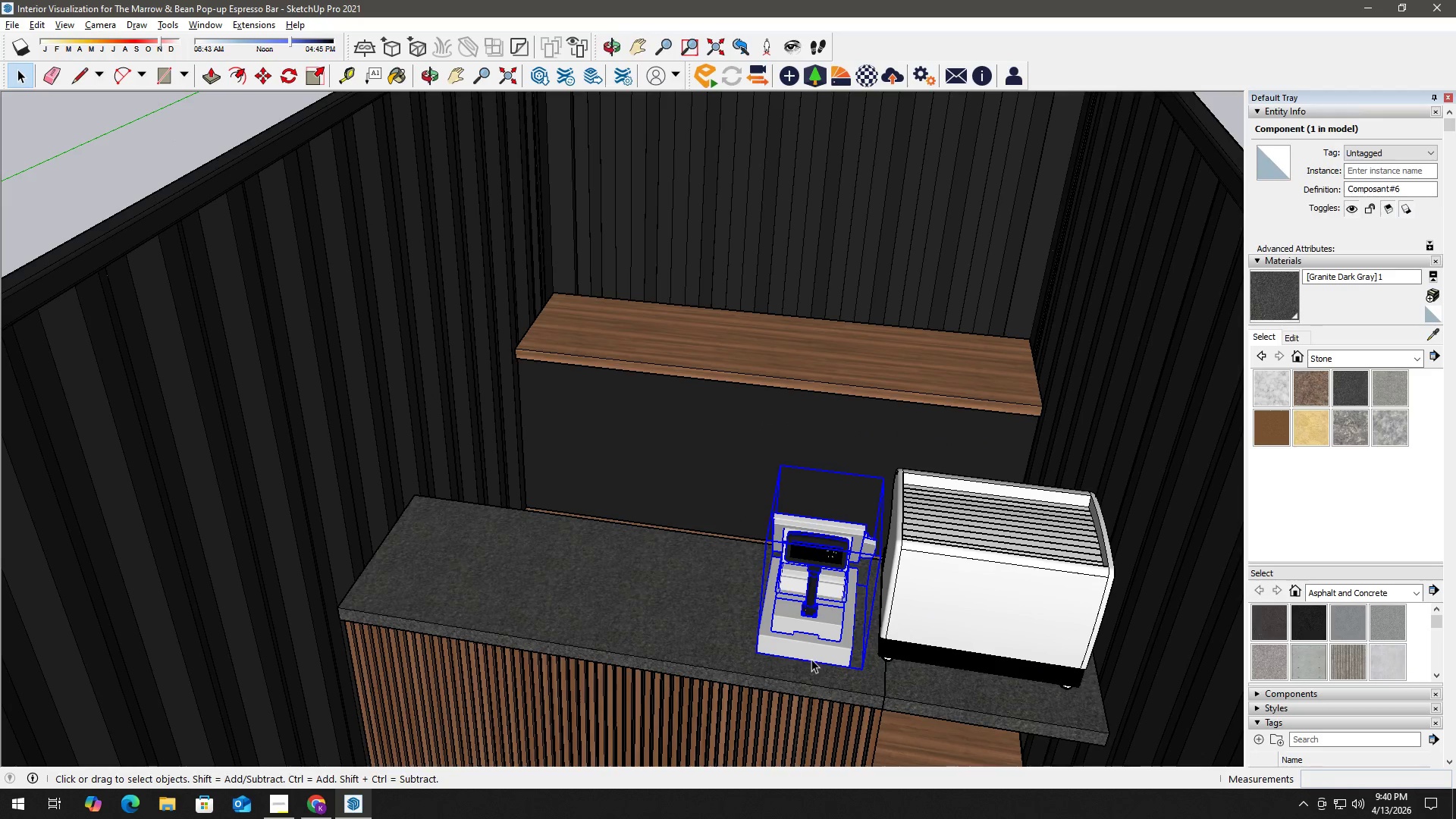 
key(M)
 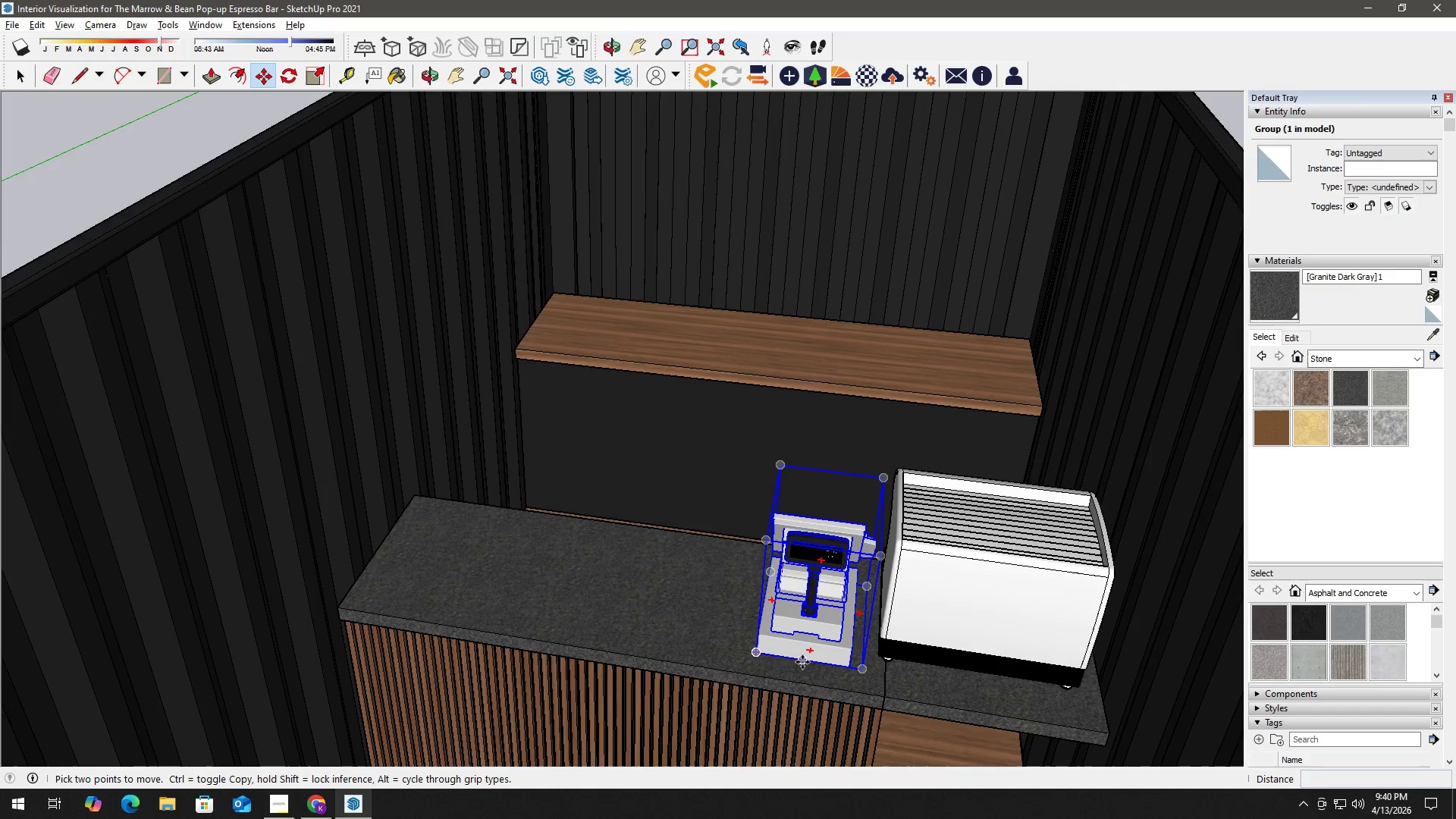 
scroll: coordinate [786, 662], scroll_direction: up, amount: 1.0
 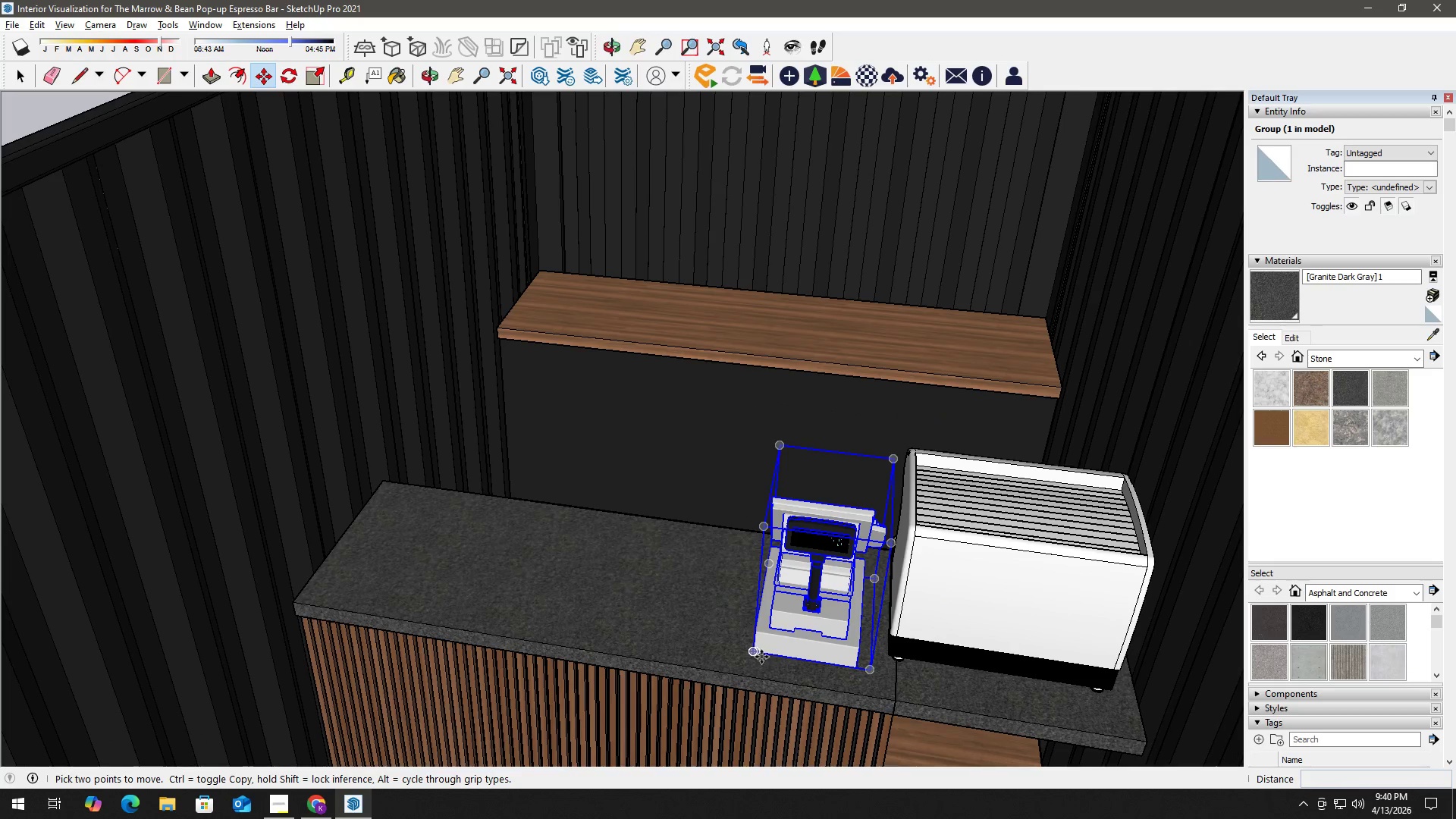 
left_click_drag(start_coordinate=[761, 657], to_coordinate=[757, 657])
 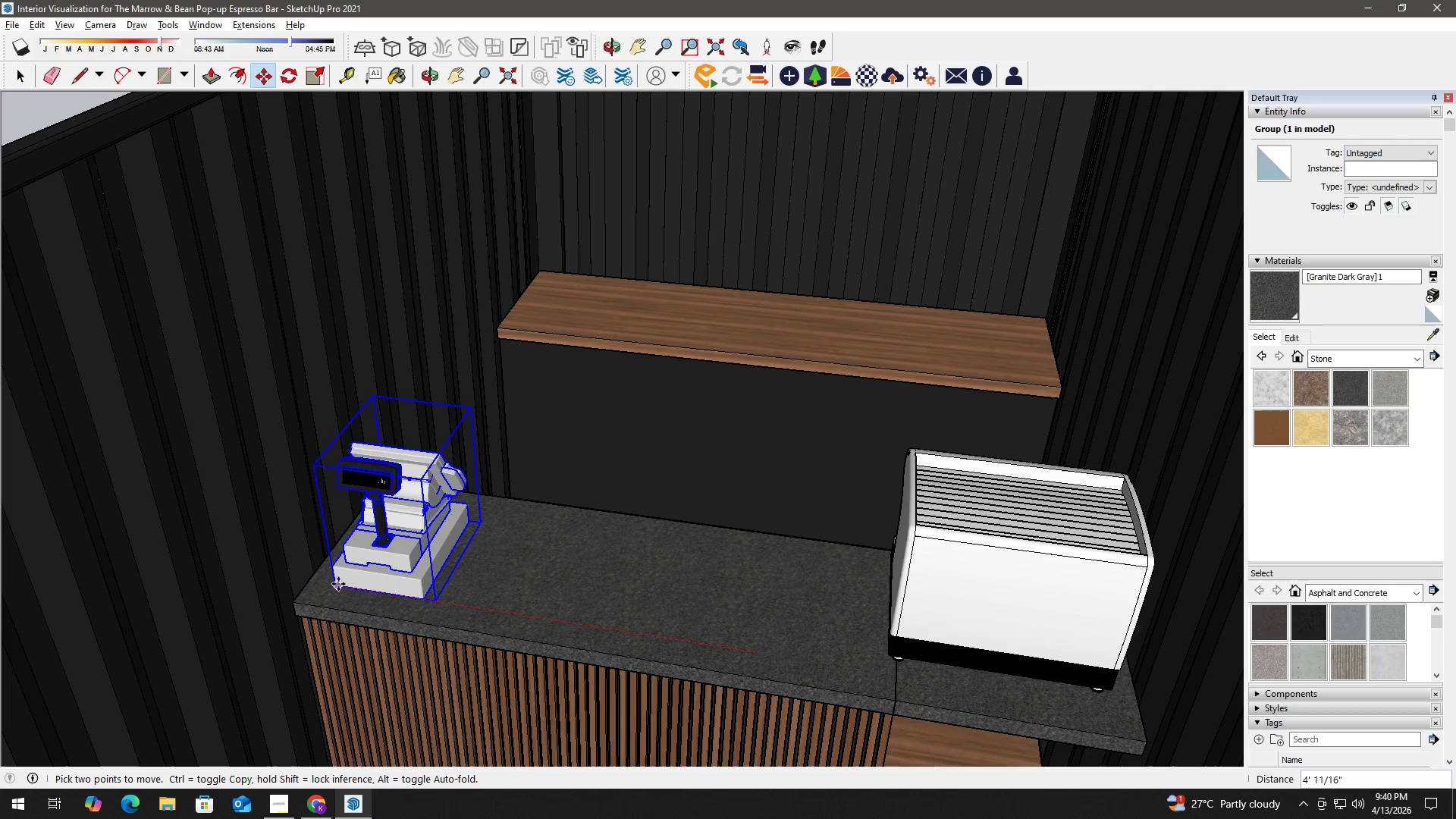 
left_click([338, 584])
 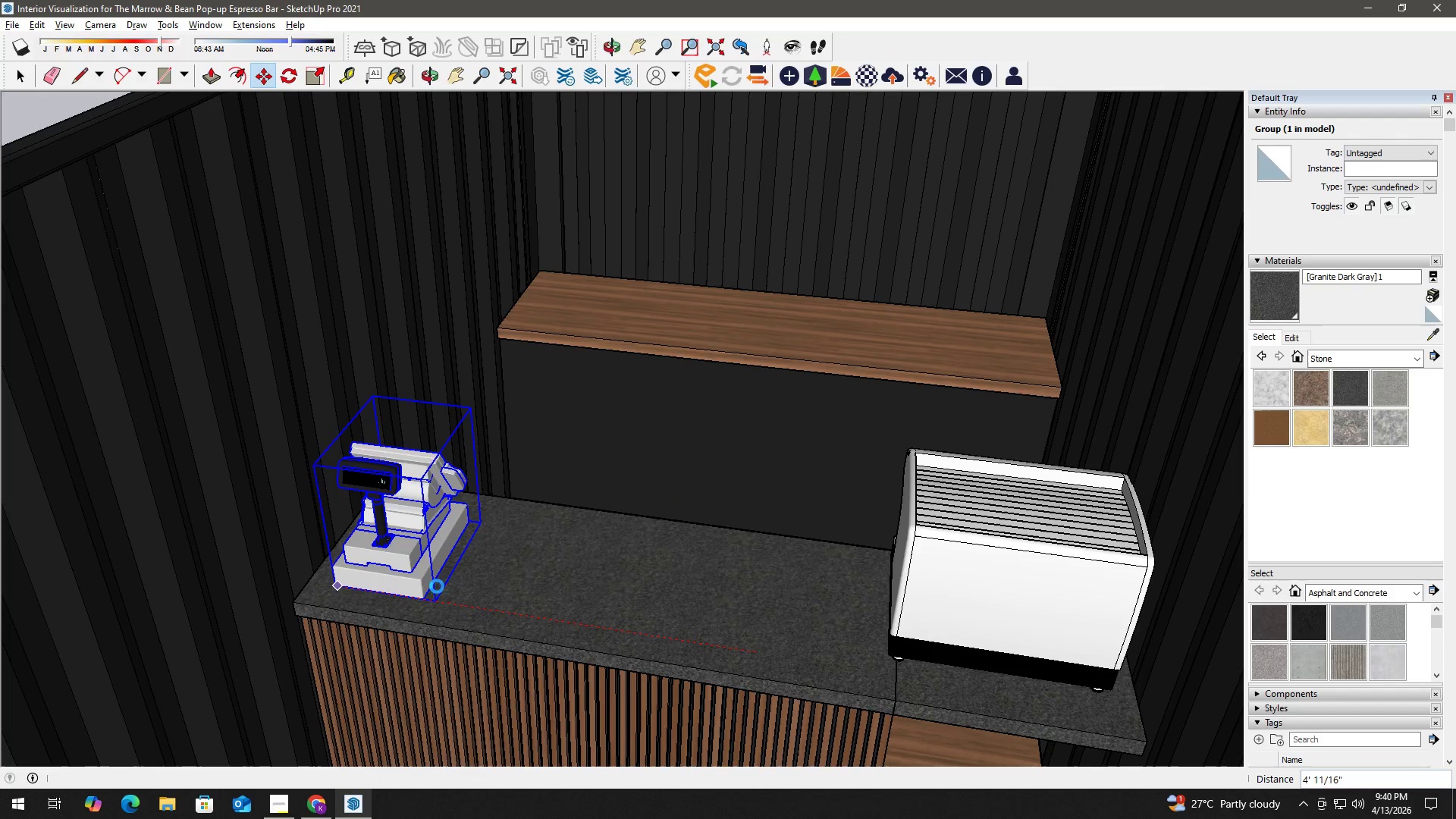 
key(Space)
 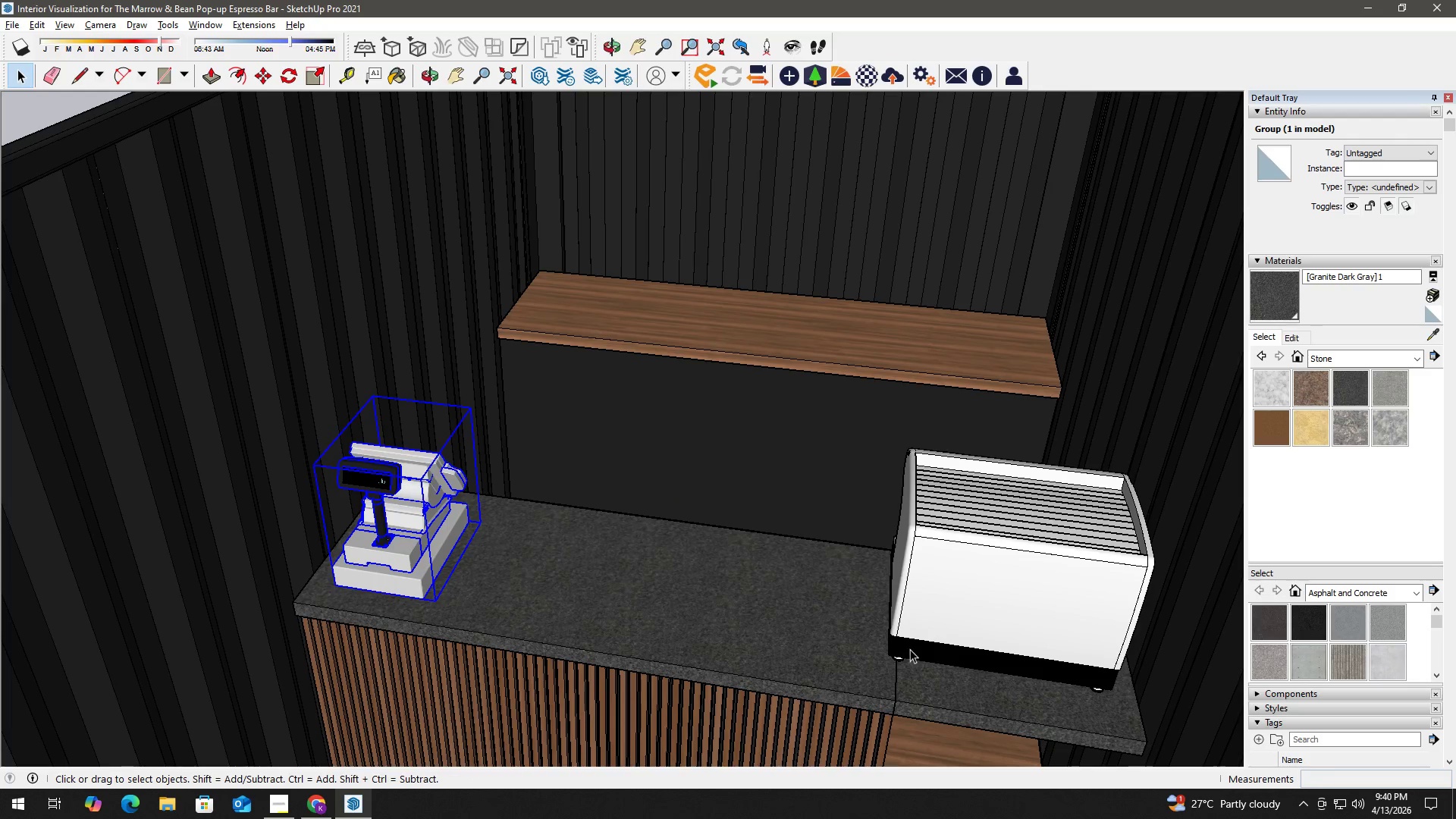 
double_click([917, 646])
 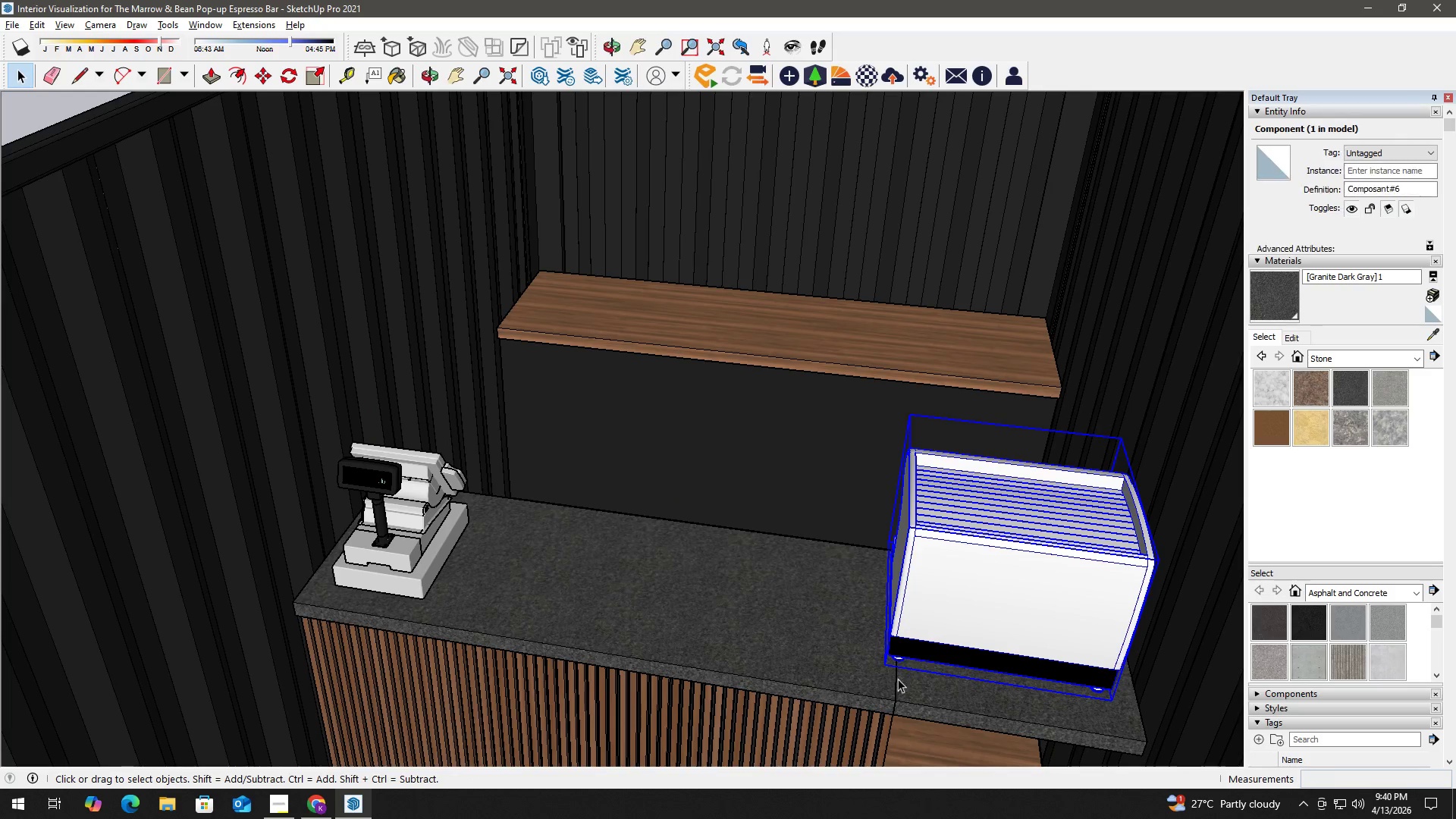 
key(M)
 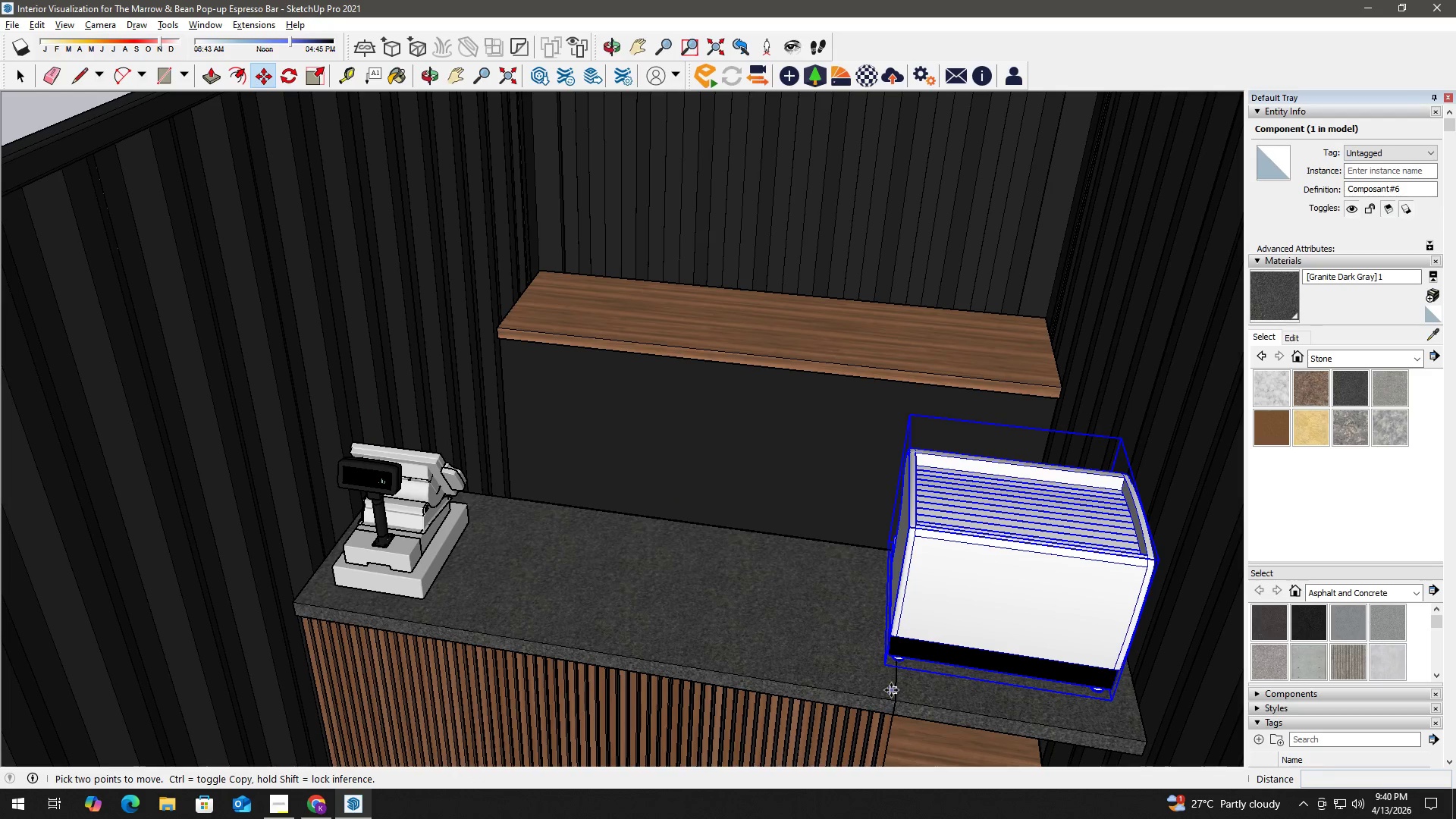 
left_click([891, 690])
 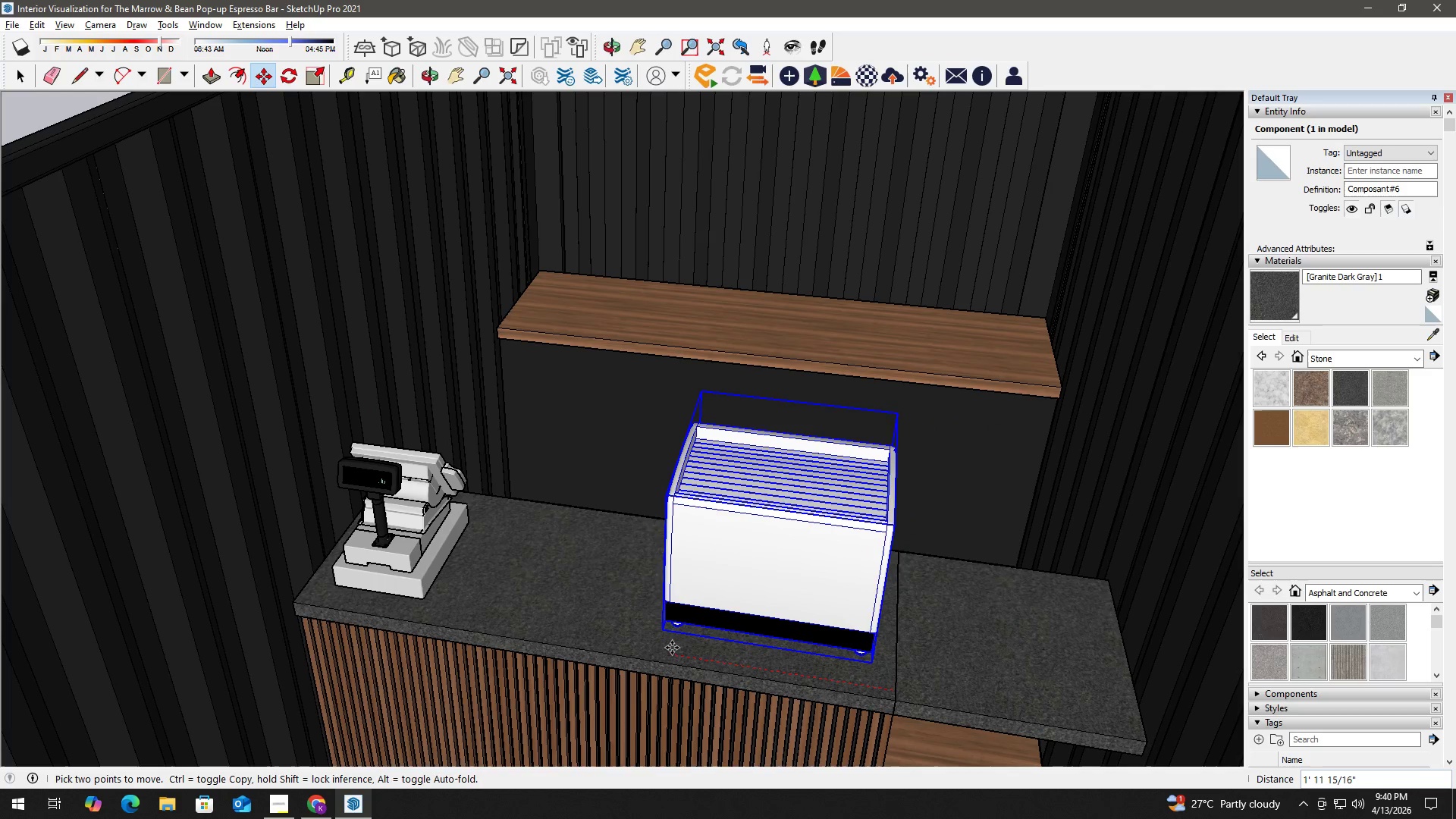 
left_click([673, 648])
 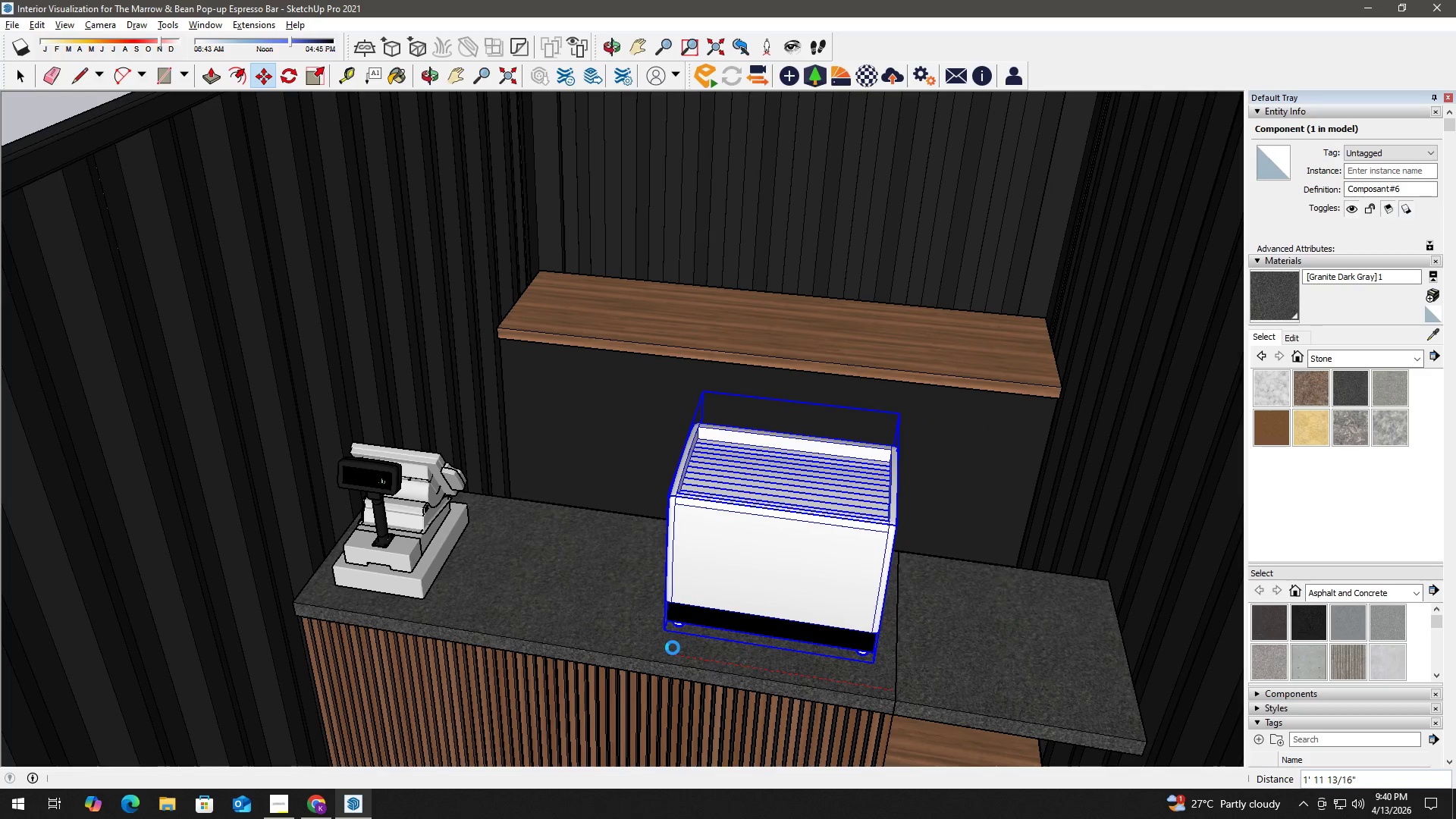 
key(Space)
 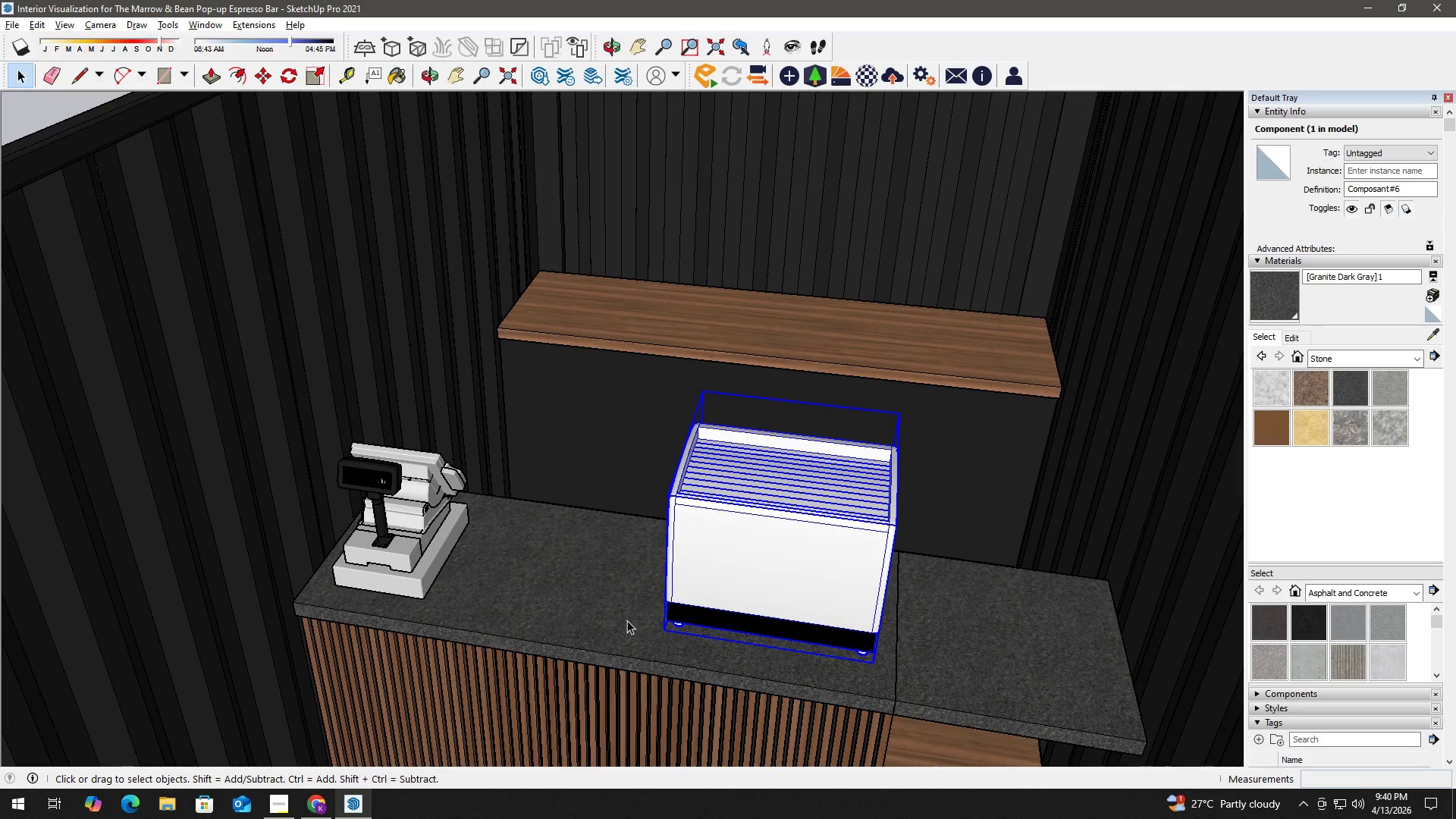 
key(Alt+Tab)
 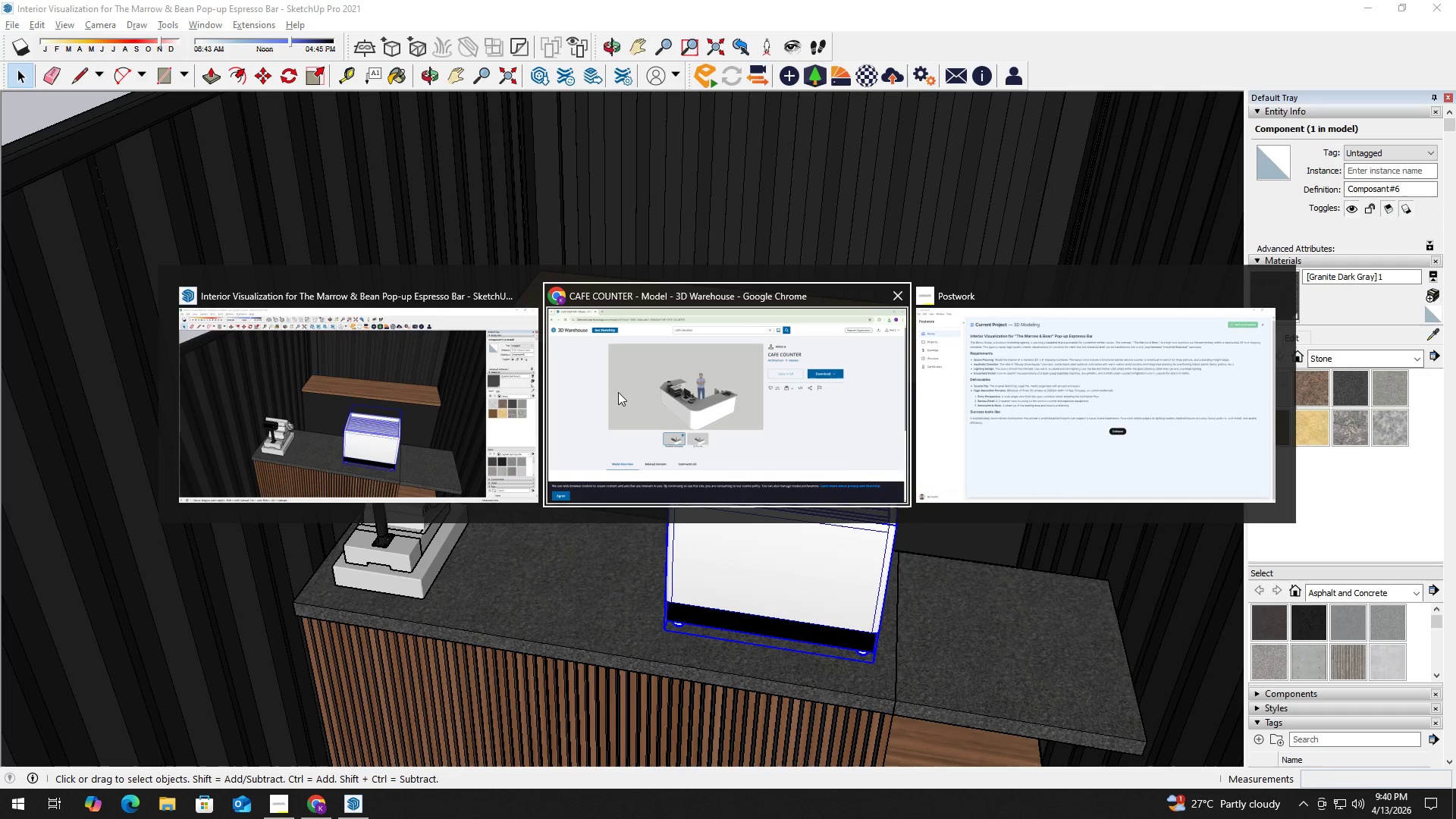 
left_click([642, 391])
 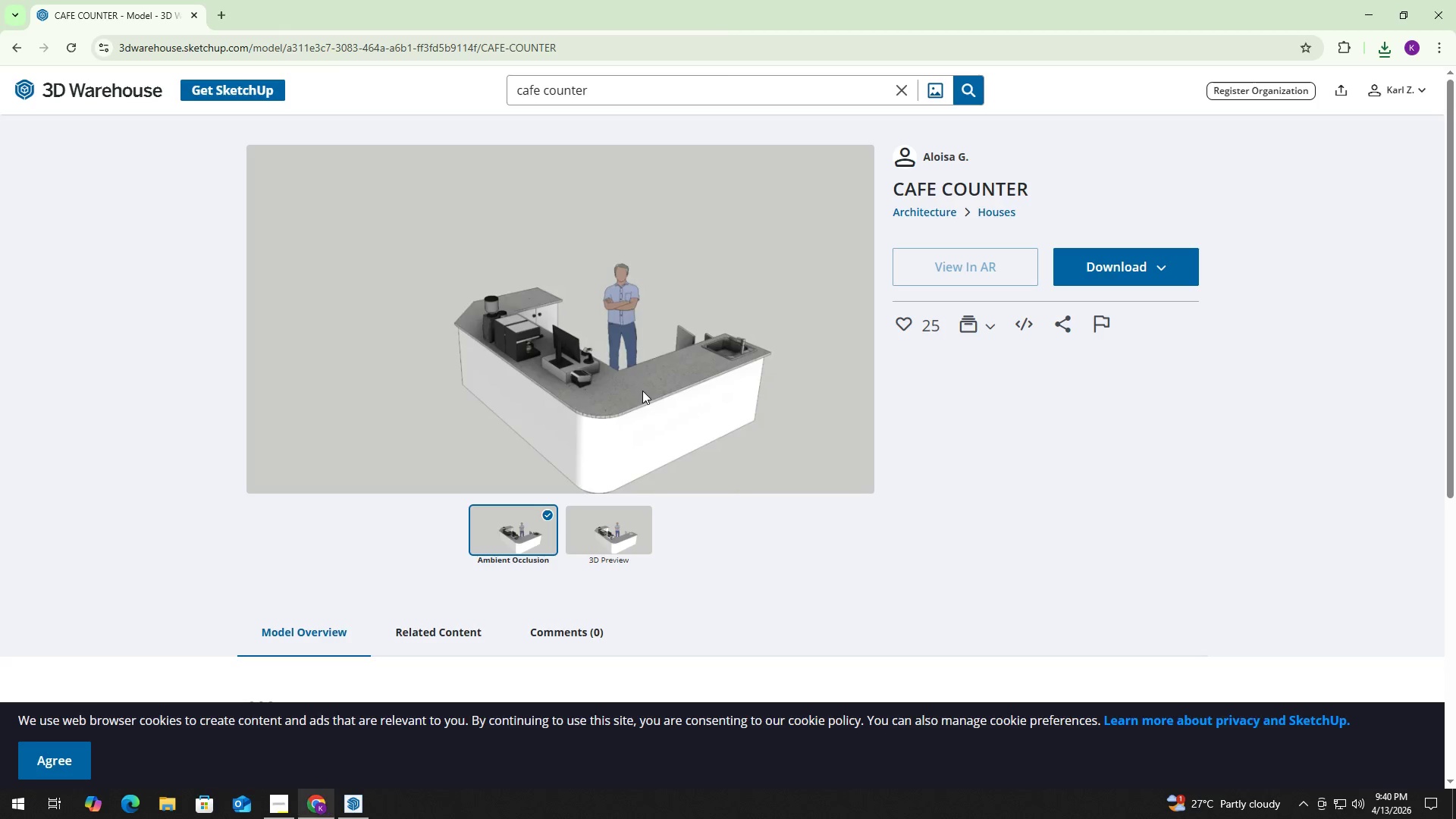 
key(Alt+Tab)
 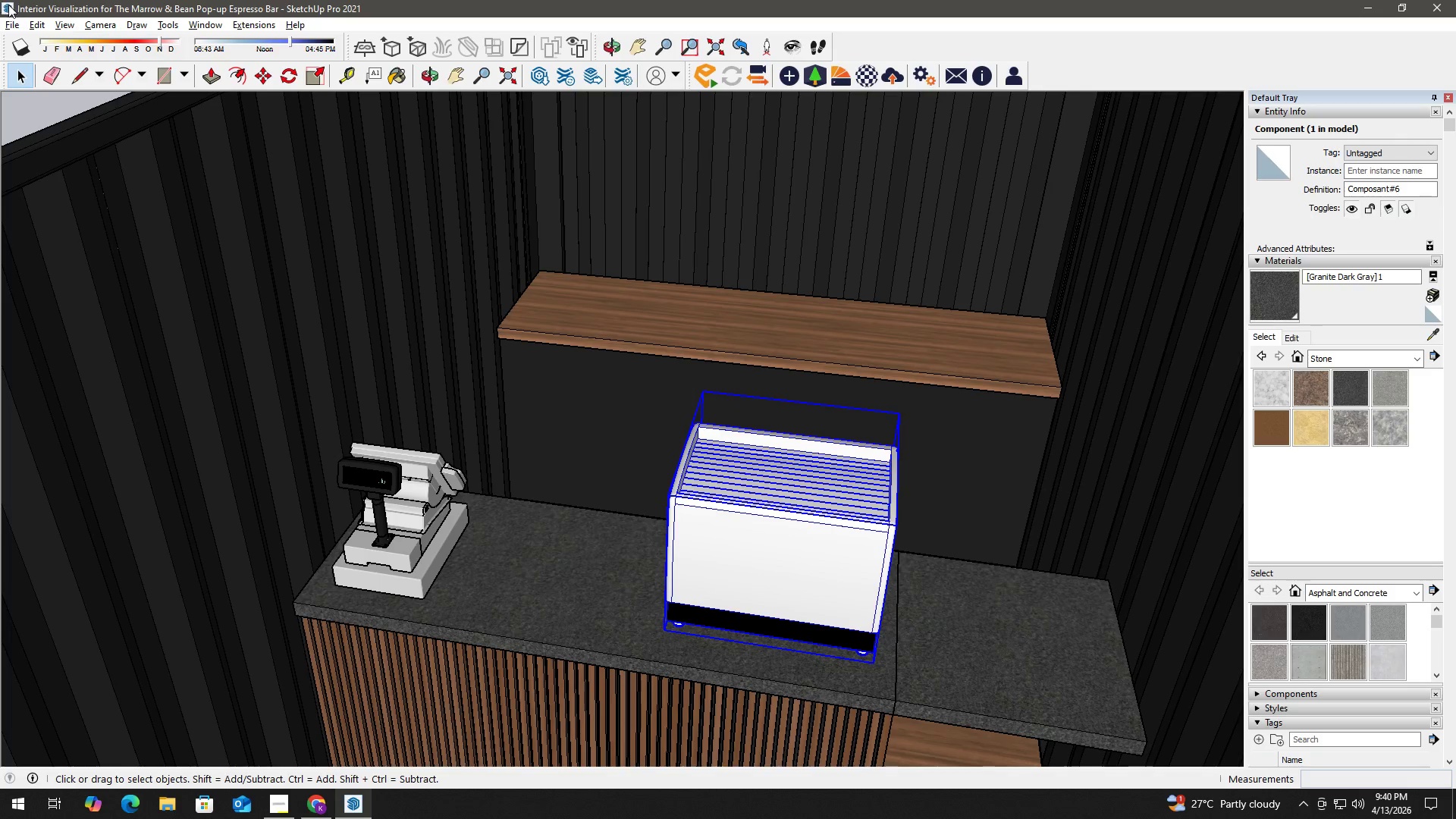 
left_click([14, 27])
 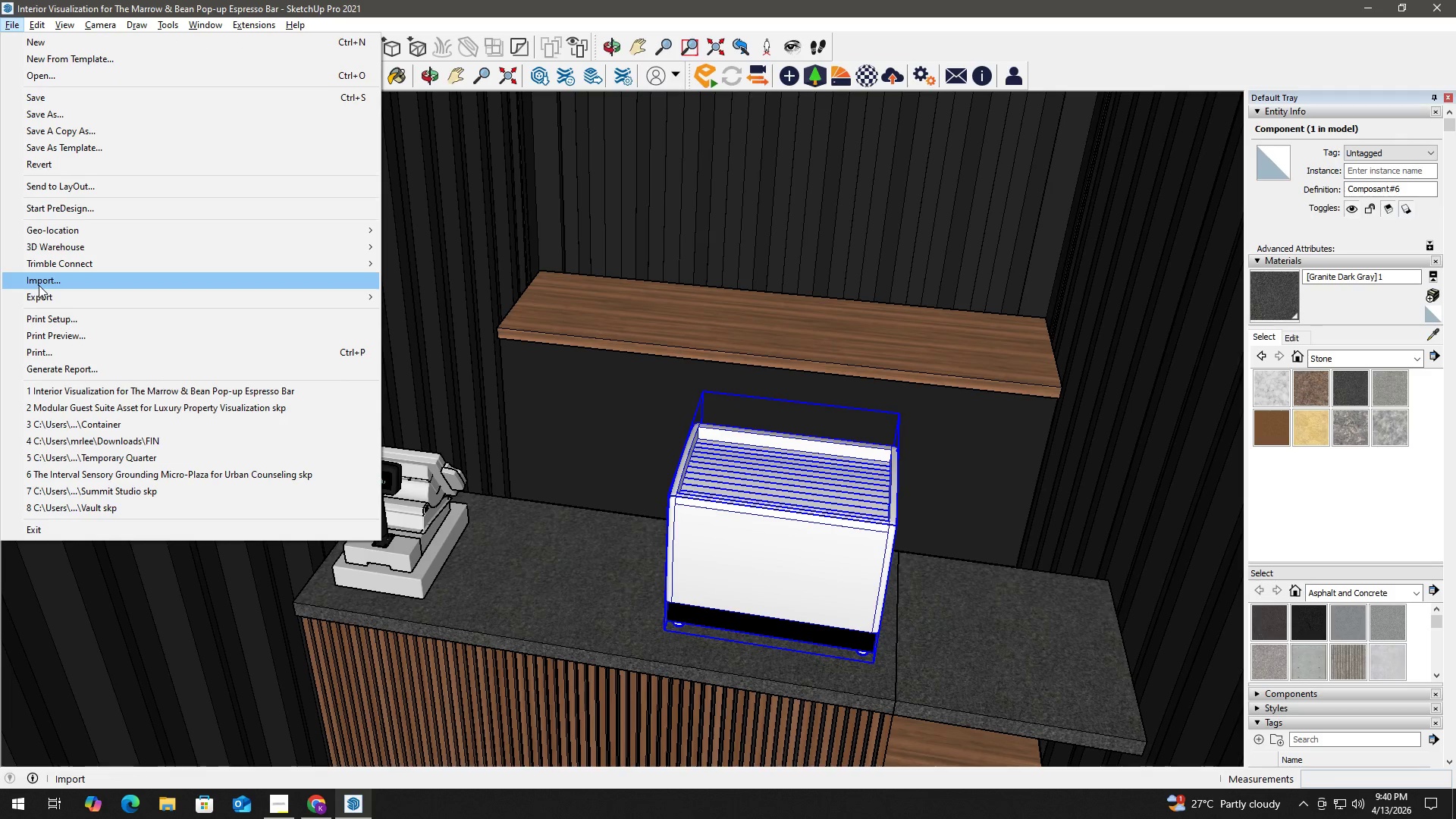 
left_click([39, 285])
 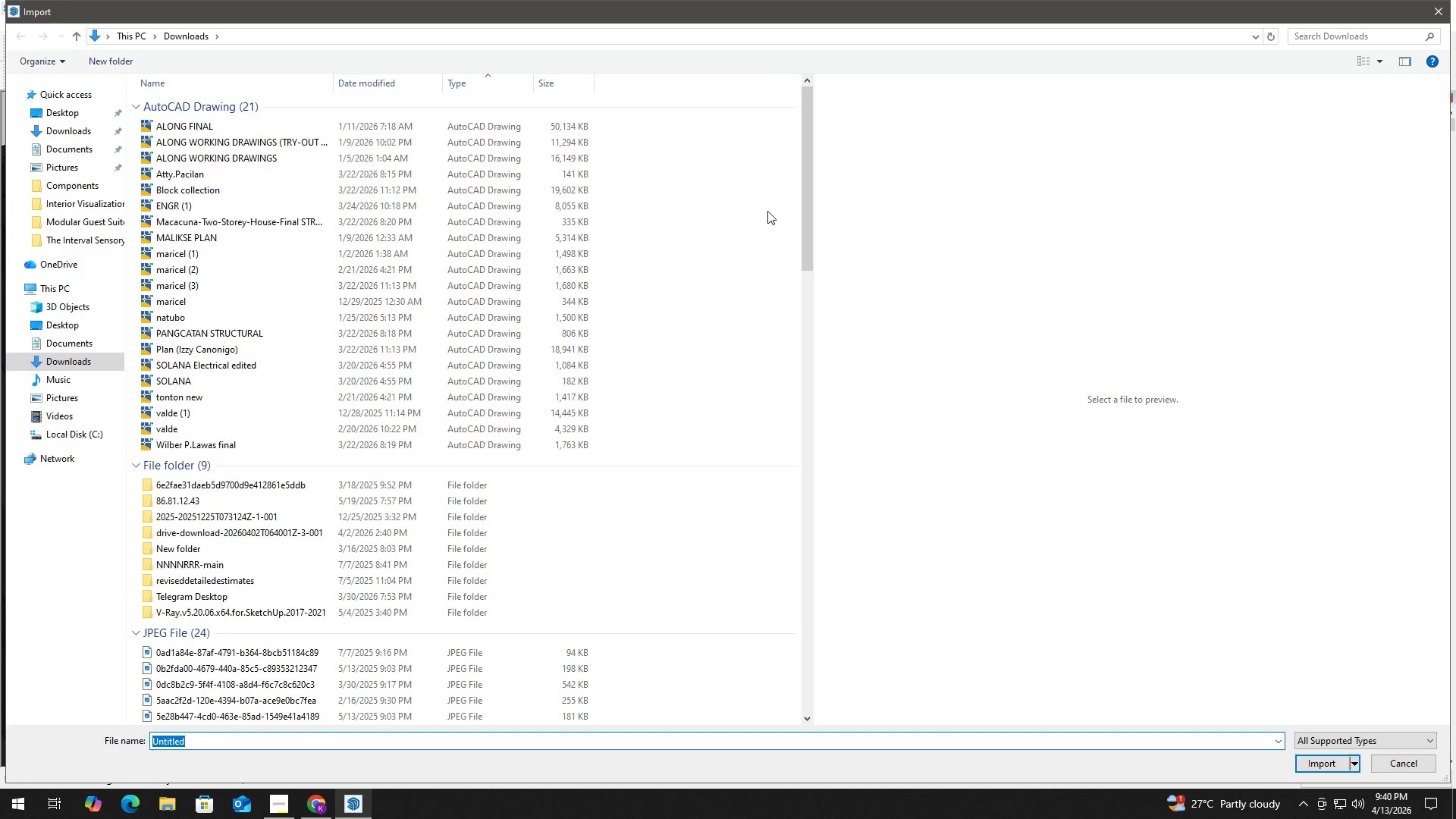 
left_click_drag(start_coordinate=[805, 199], to_coordinate=[780, 610])
 